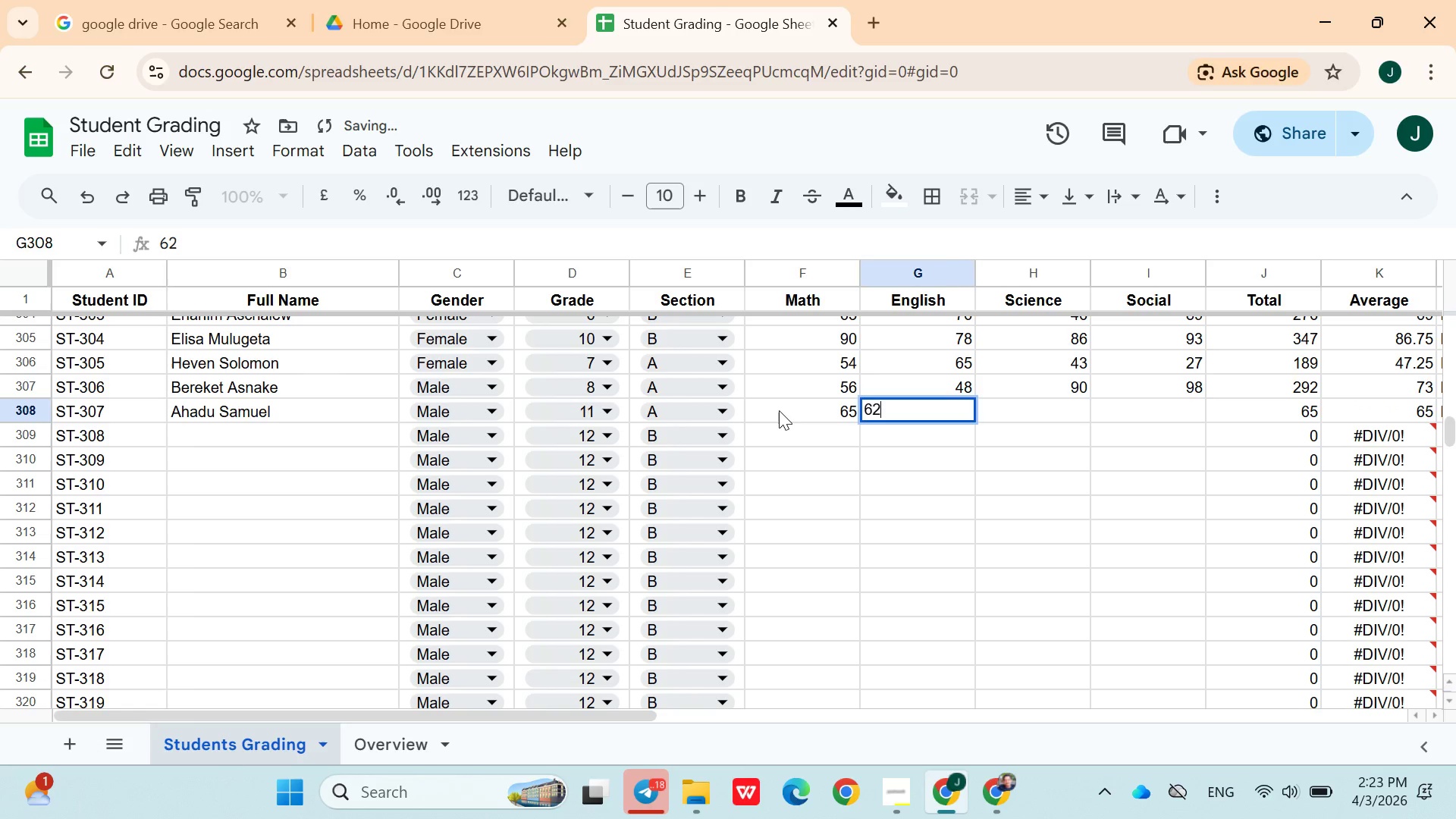 
key(ArrowRight)
 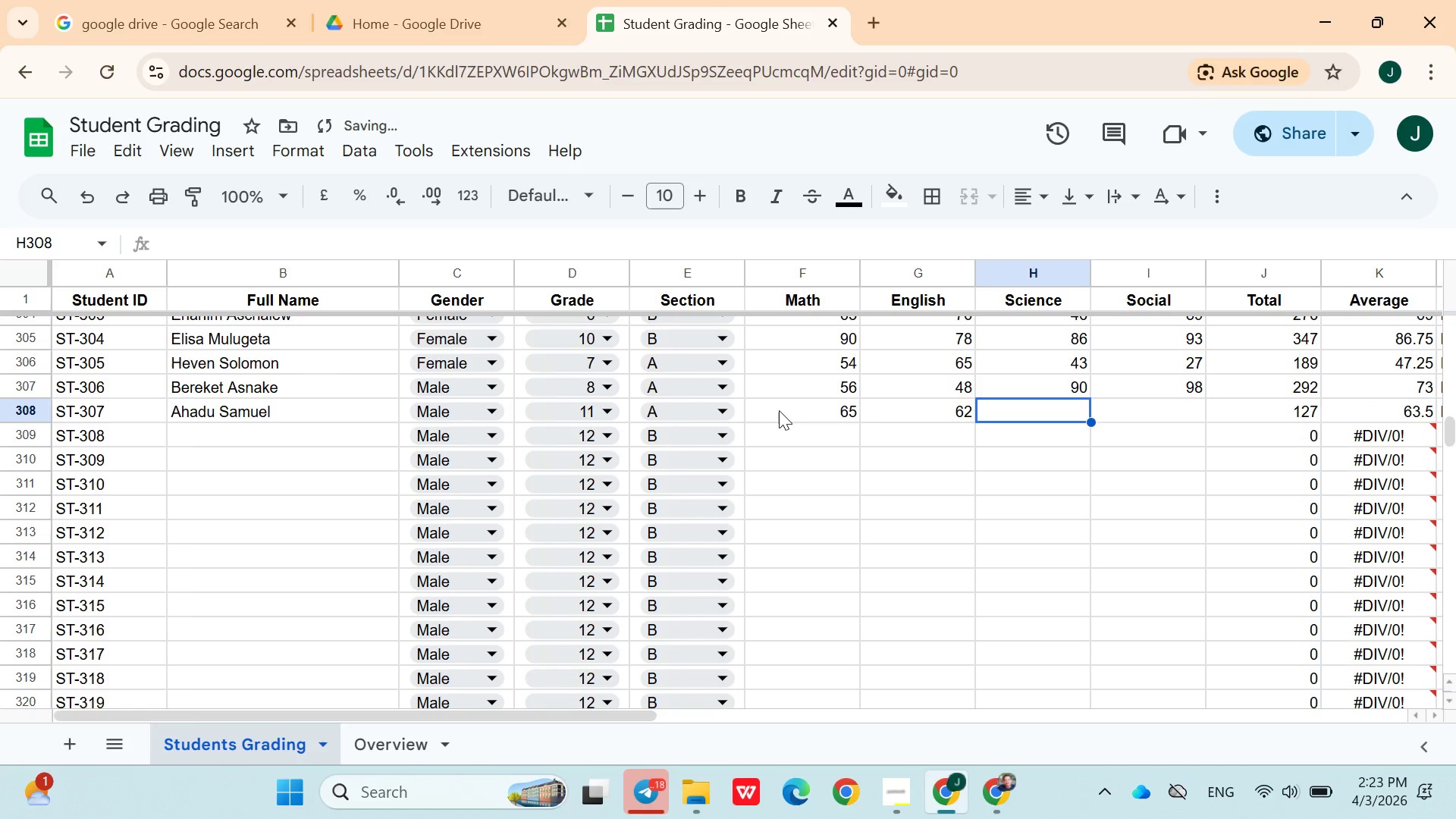 
type(78)
 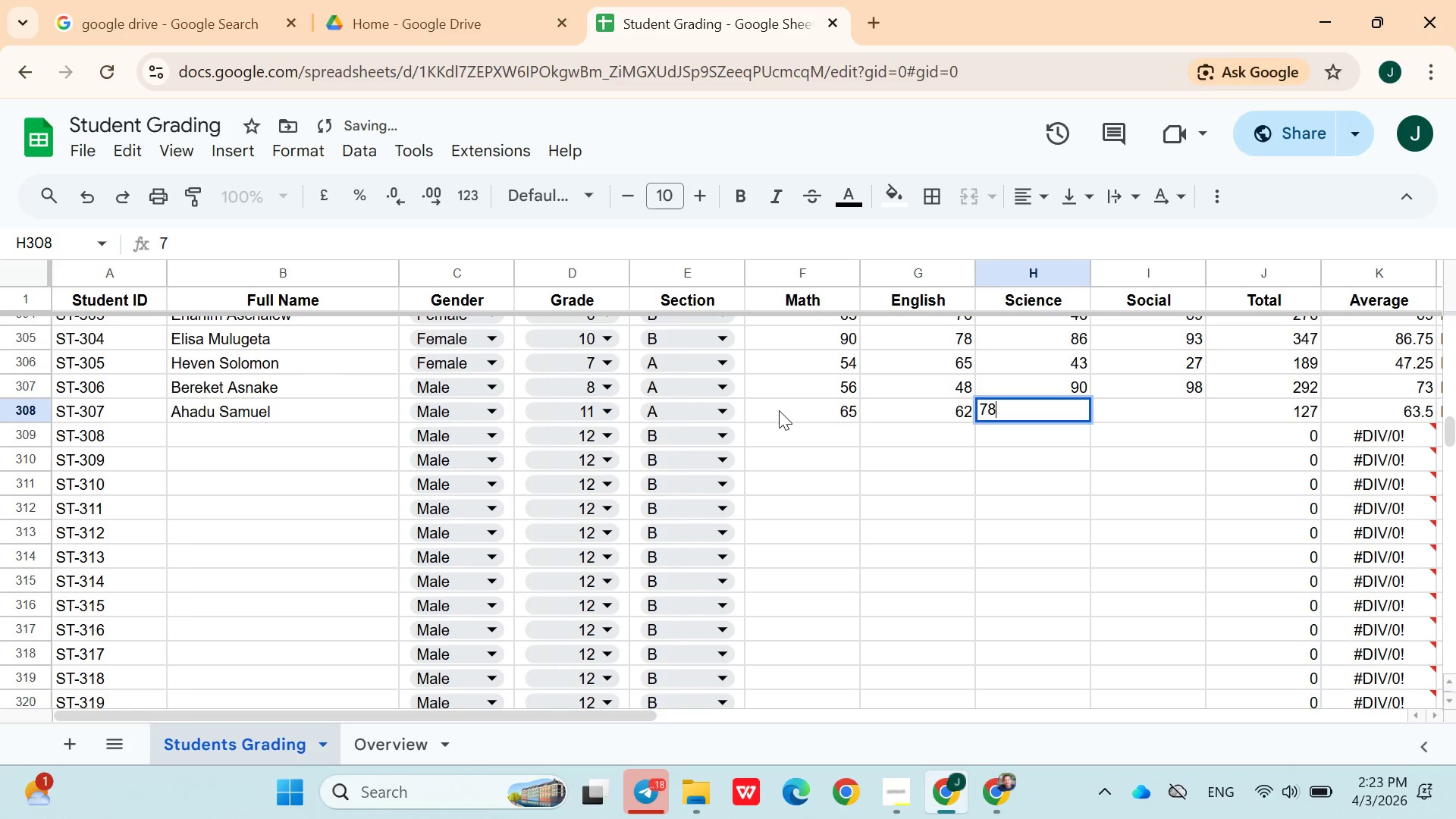 
key(ArrowRight)
 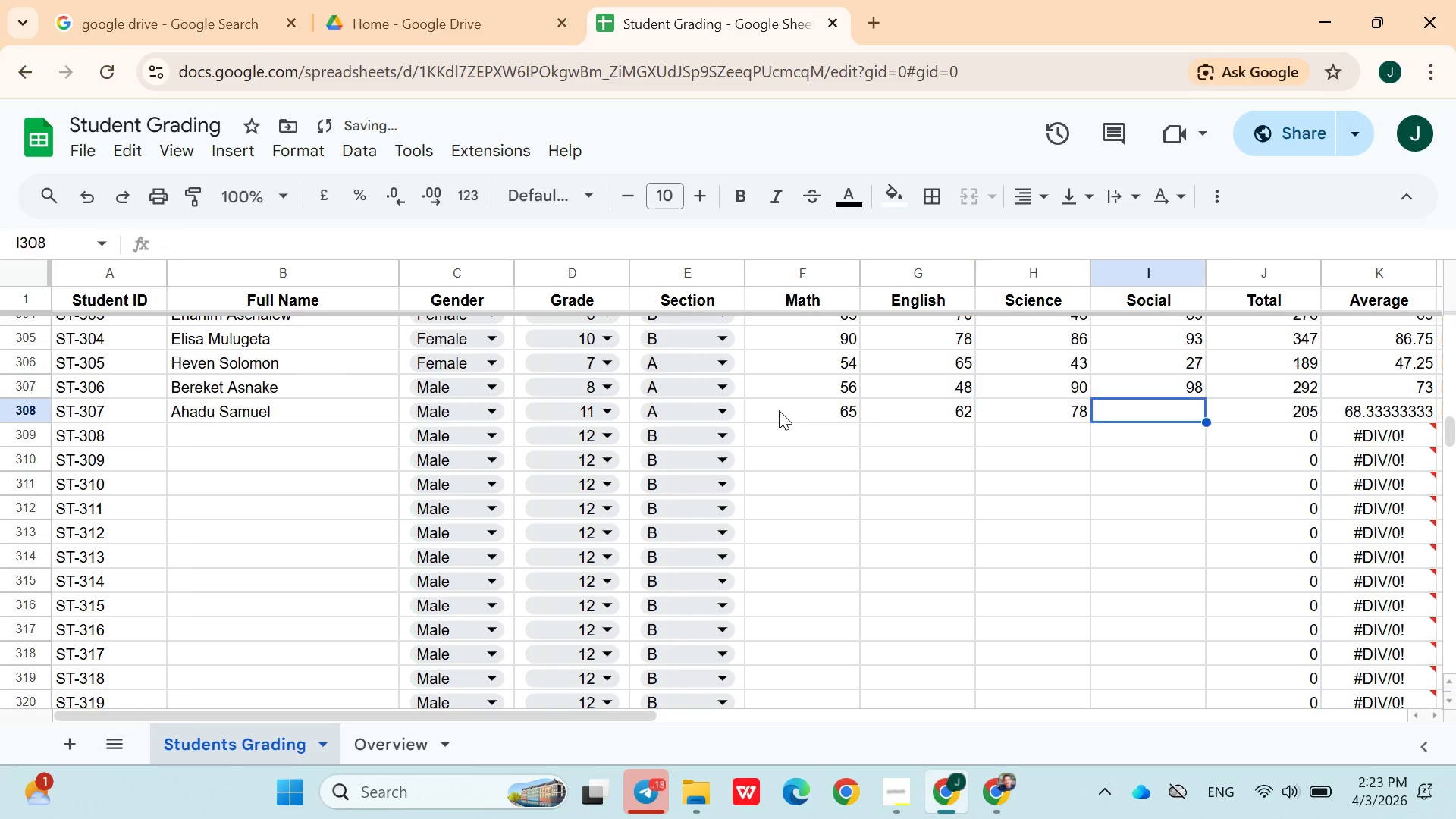 
type(75)
 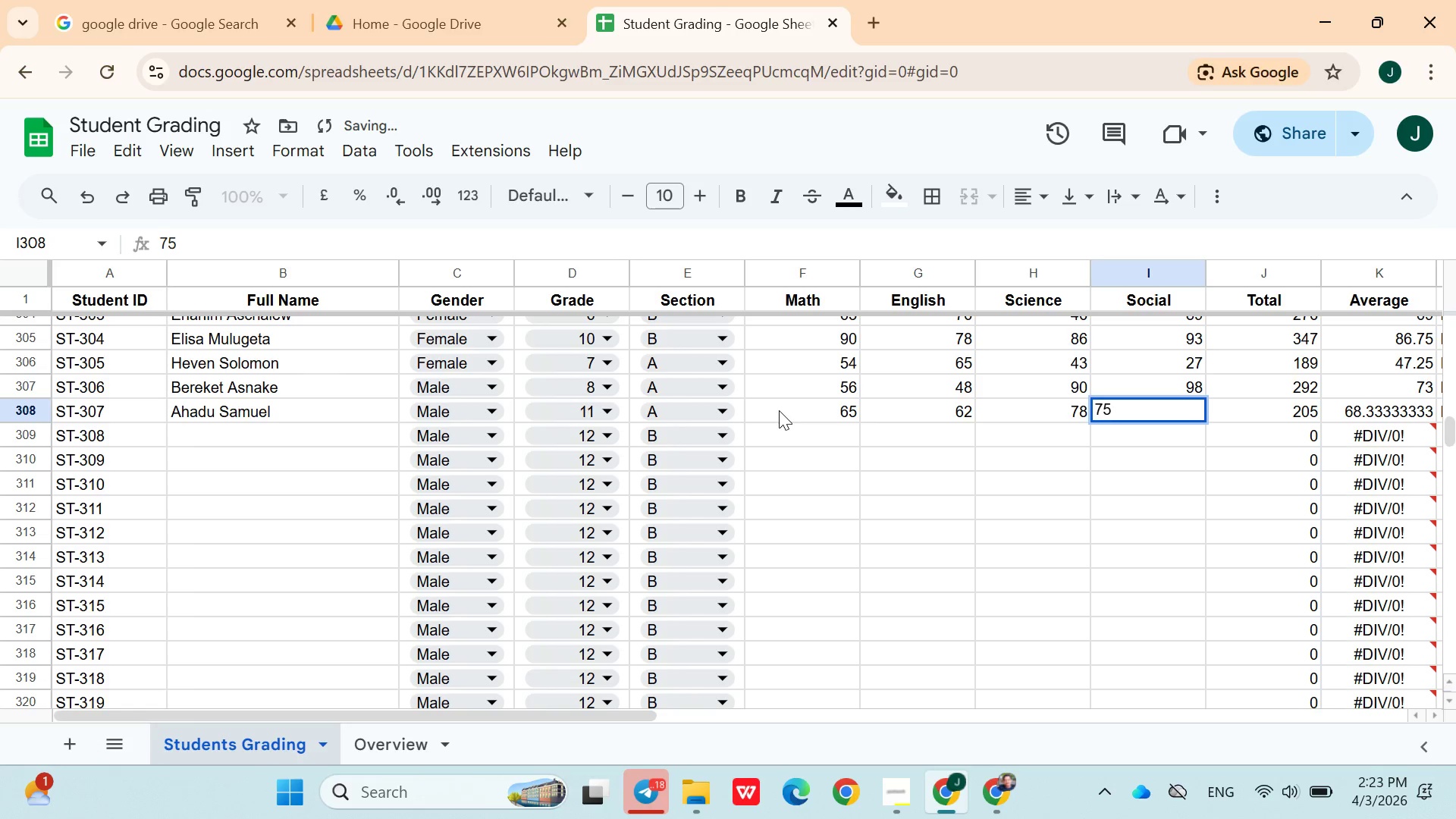 
key(ArrowRight)
 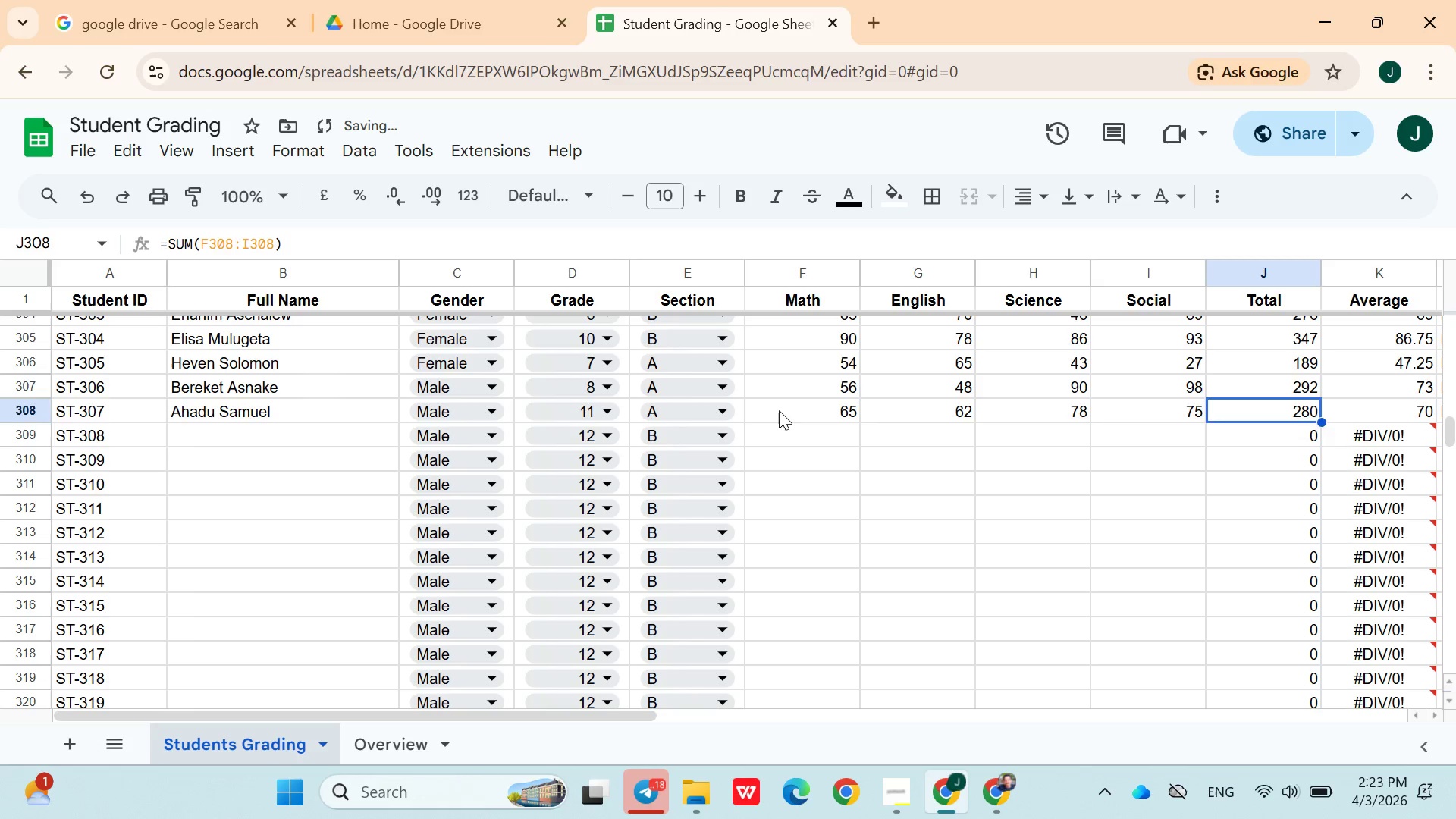 
key(ArrowDown)
 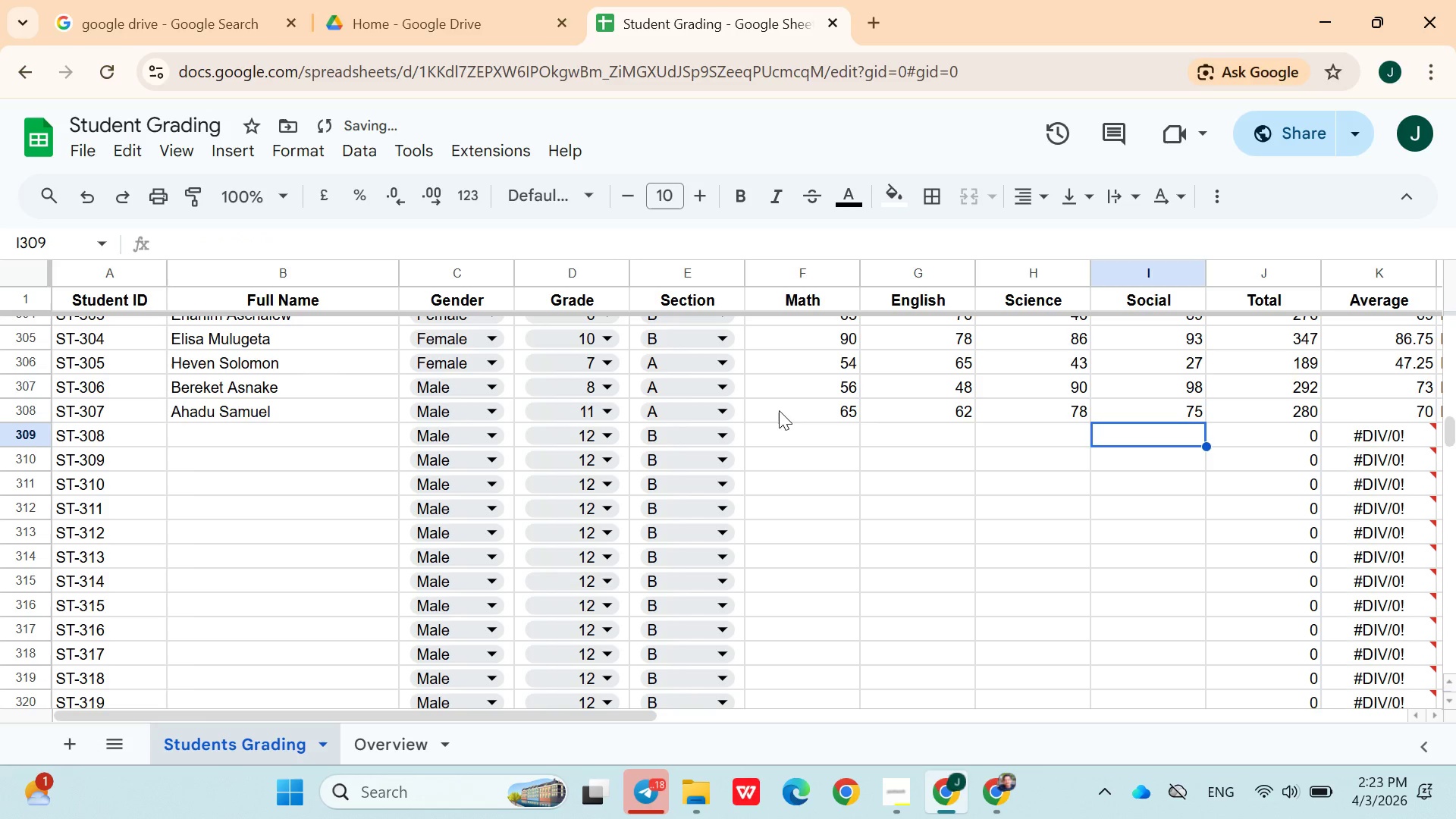 
hold_key(key=ArrowLeft, duration=0.81)
 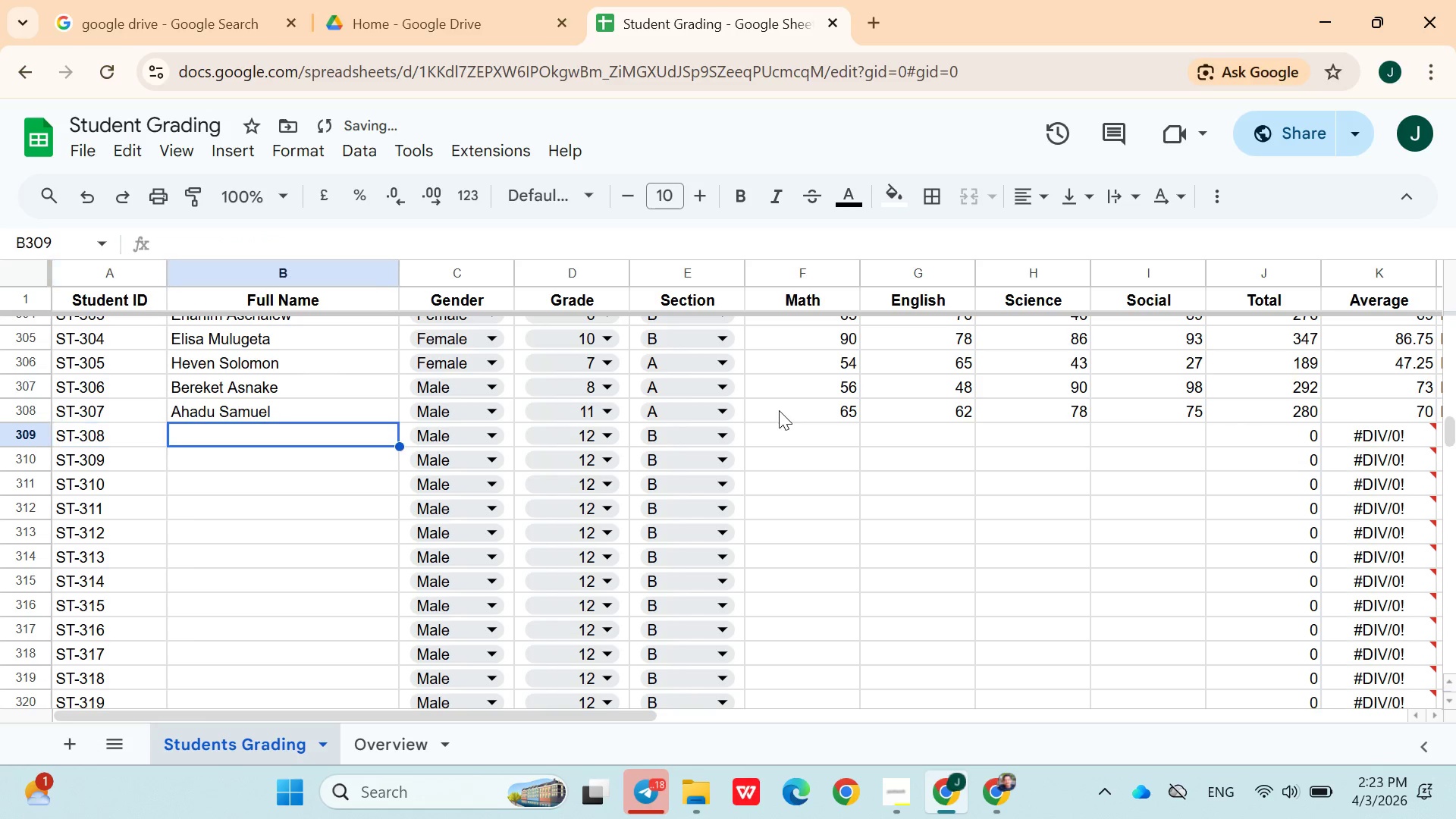 
key(ArrowRight)
 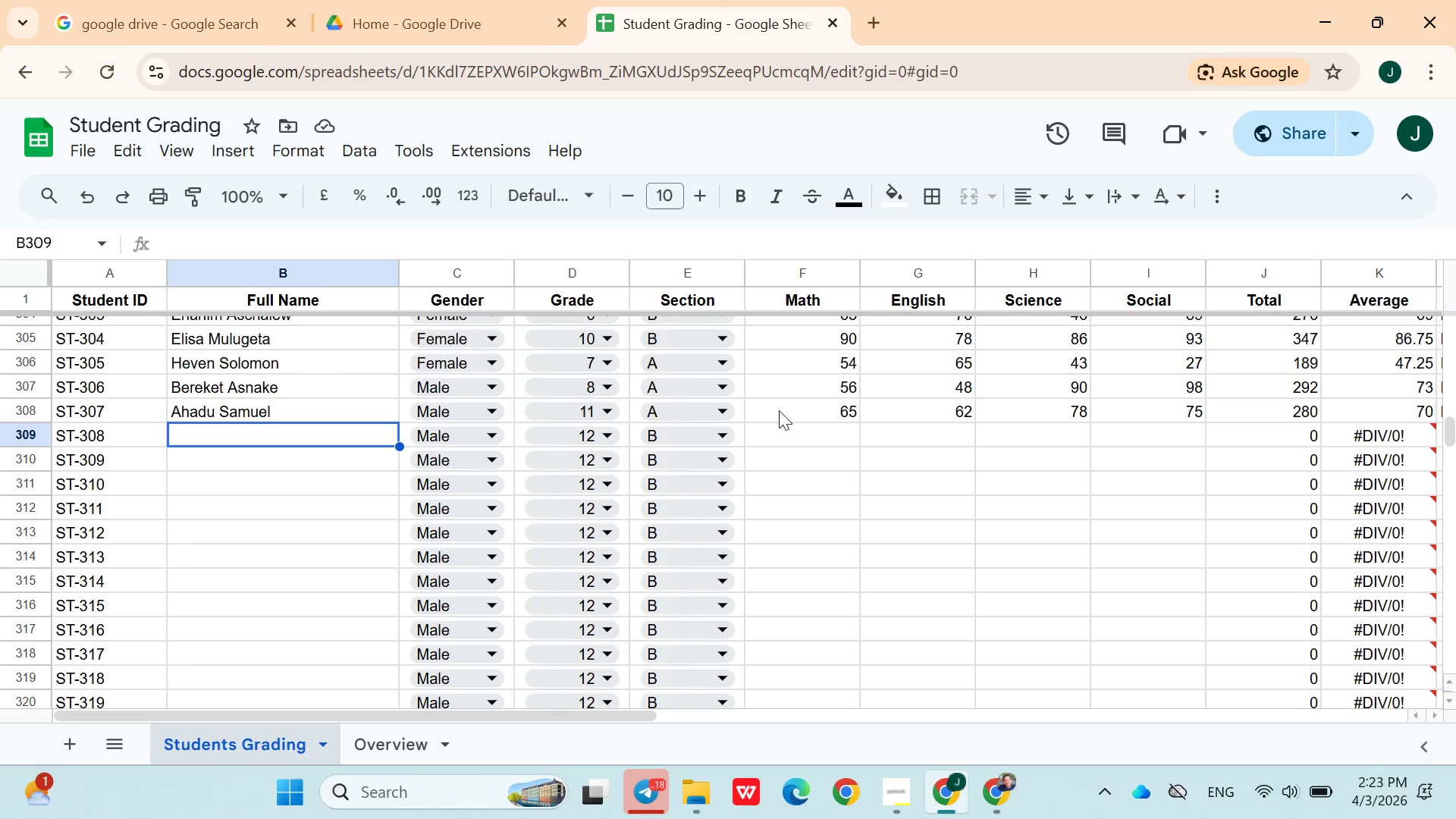 
wait(35.34)
 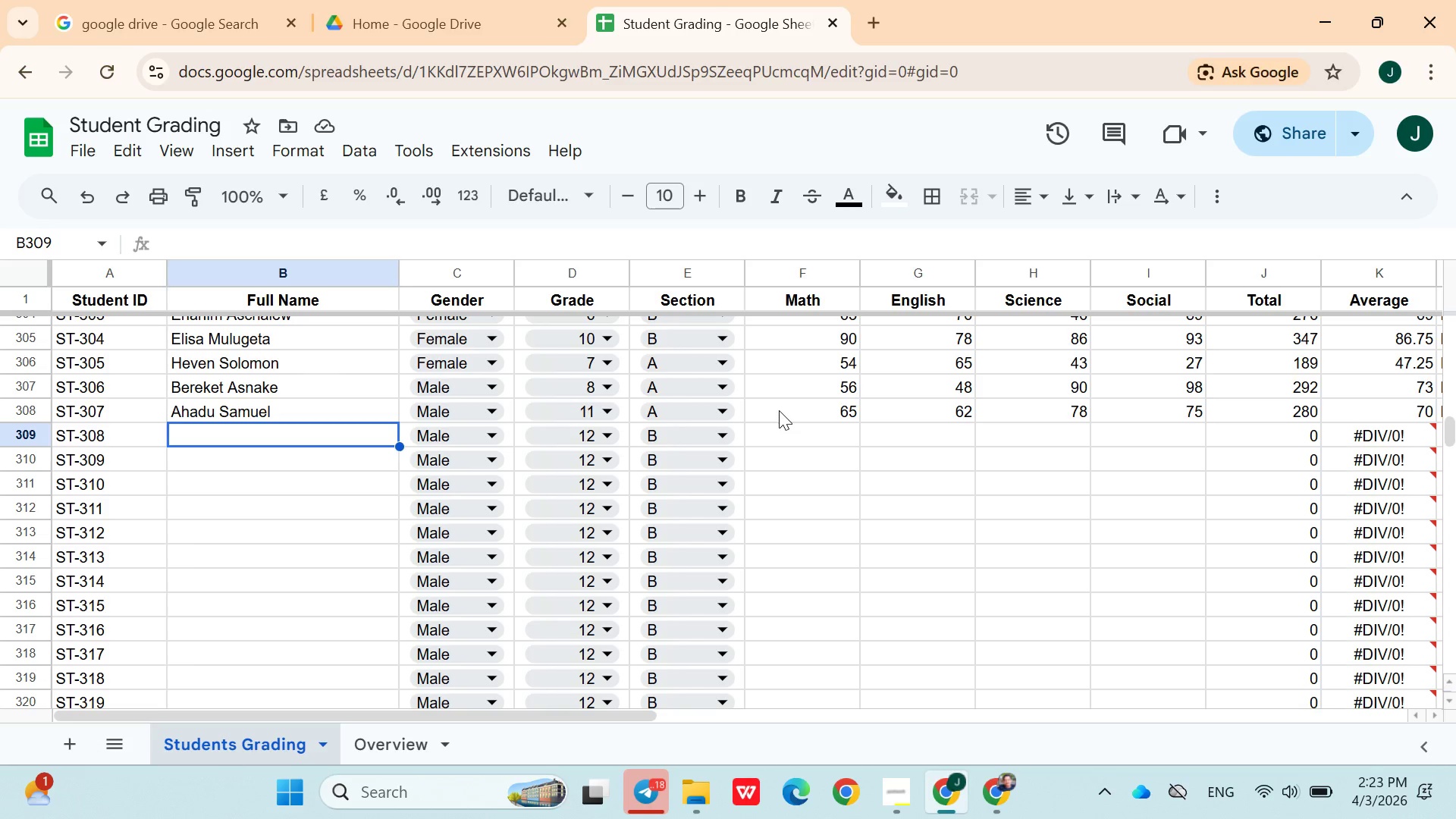 
hold_key(key=ShiftLeft, duration=1.52)
 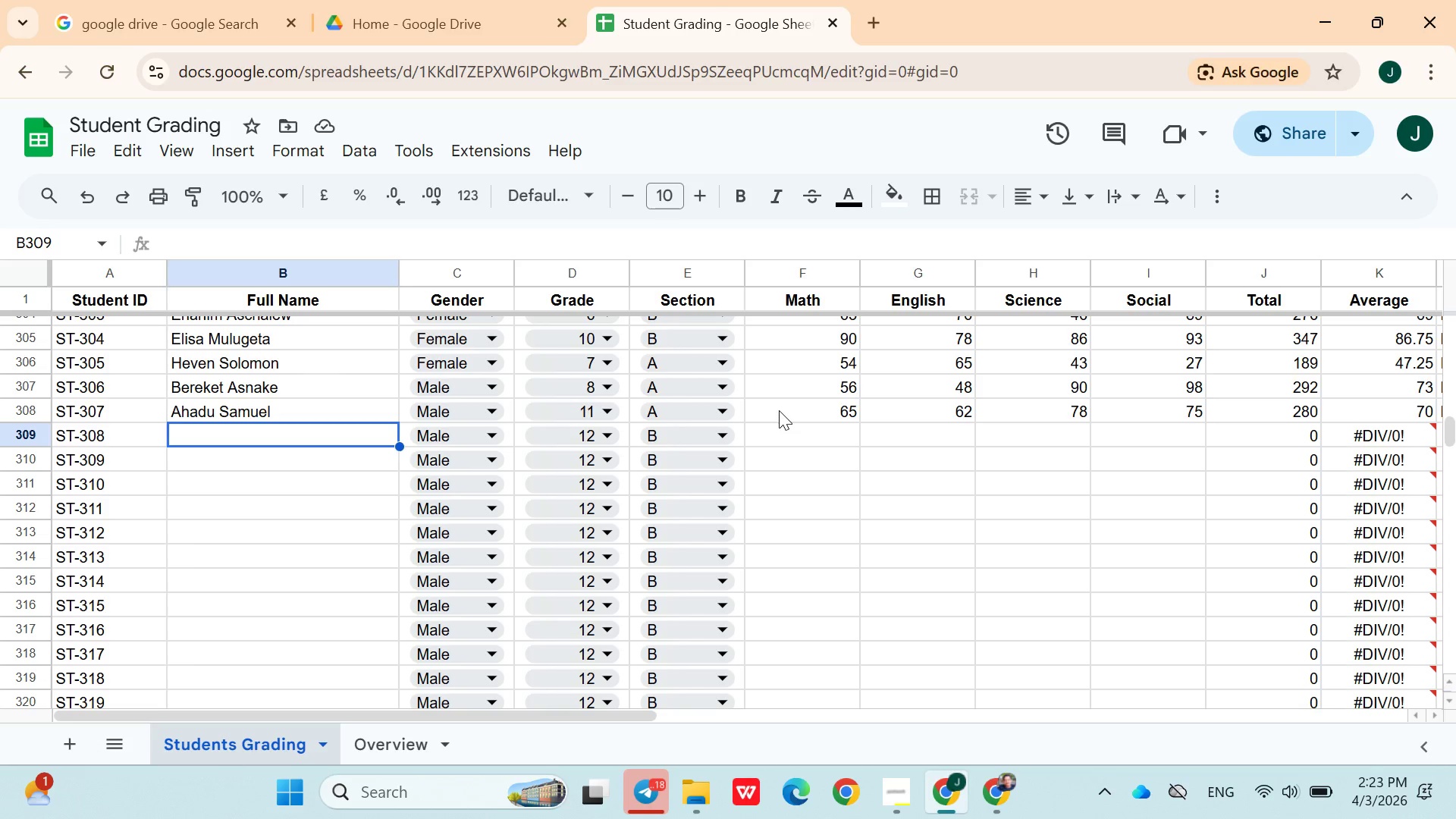 
type(Ke)
 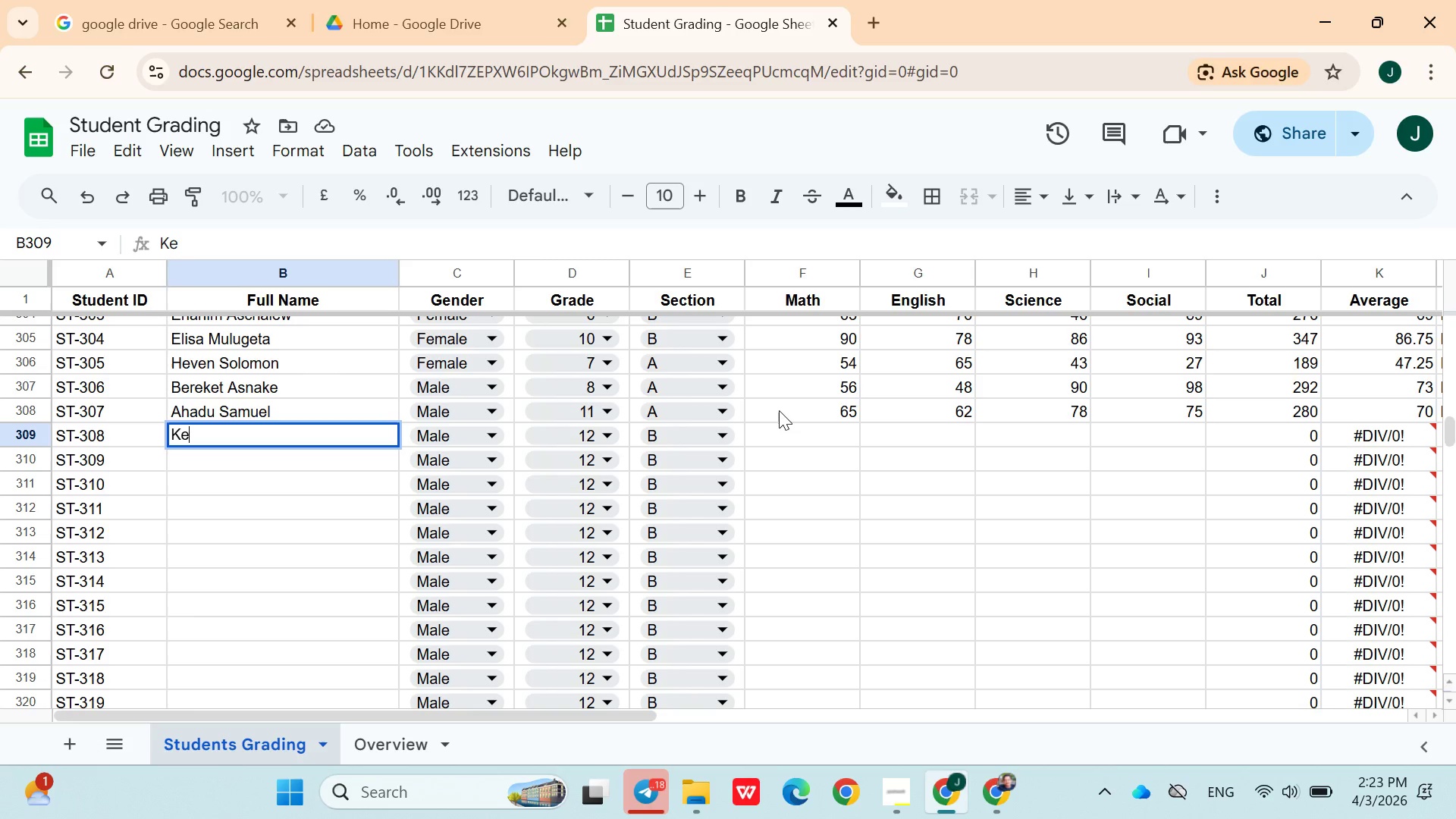 
key(Backspace)
 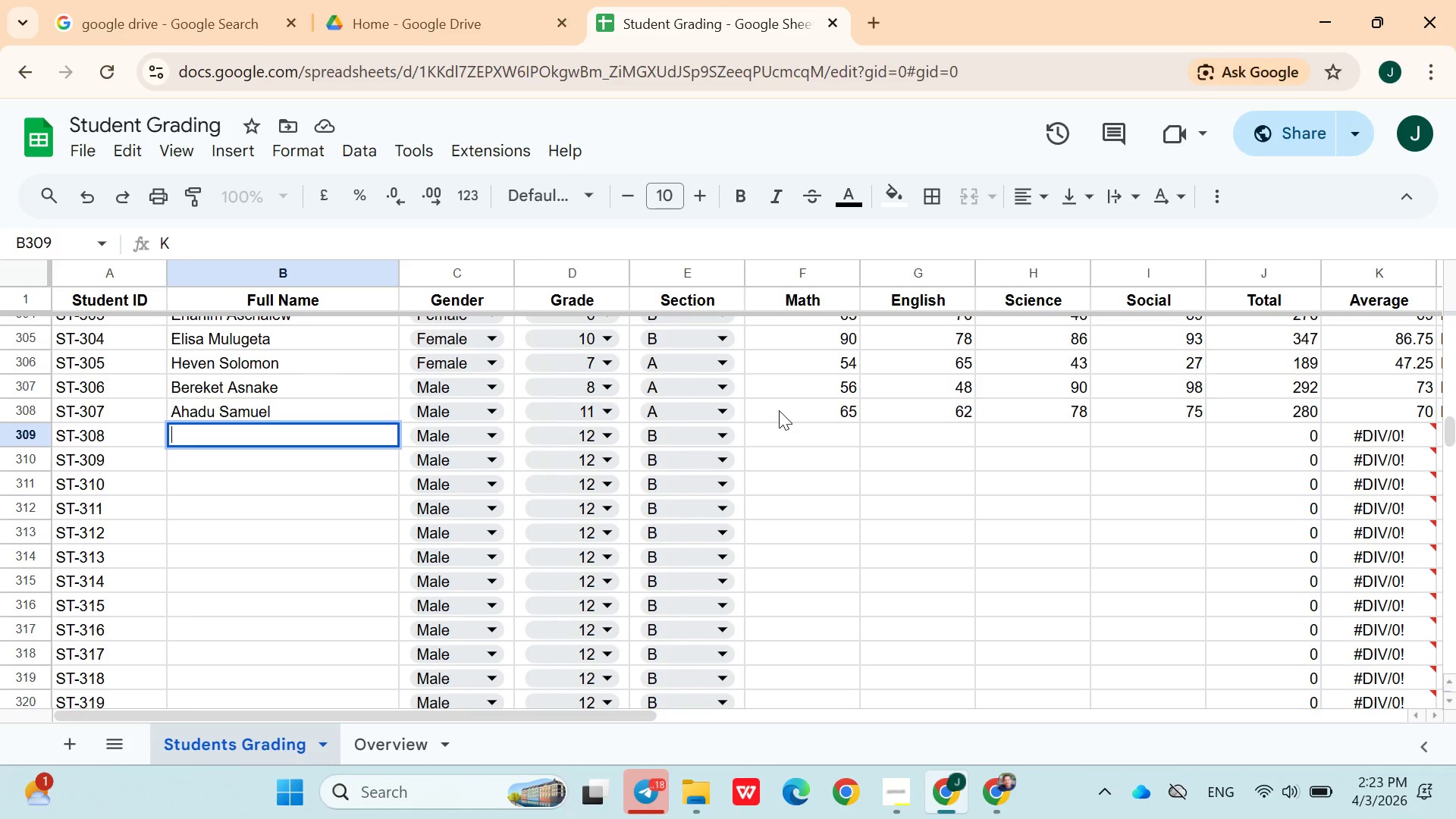 
key(Backspace)
 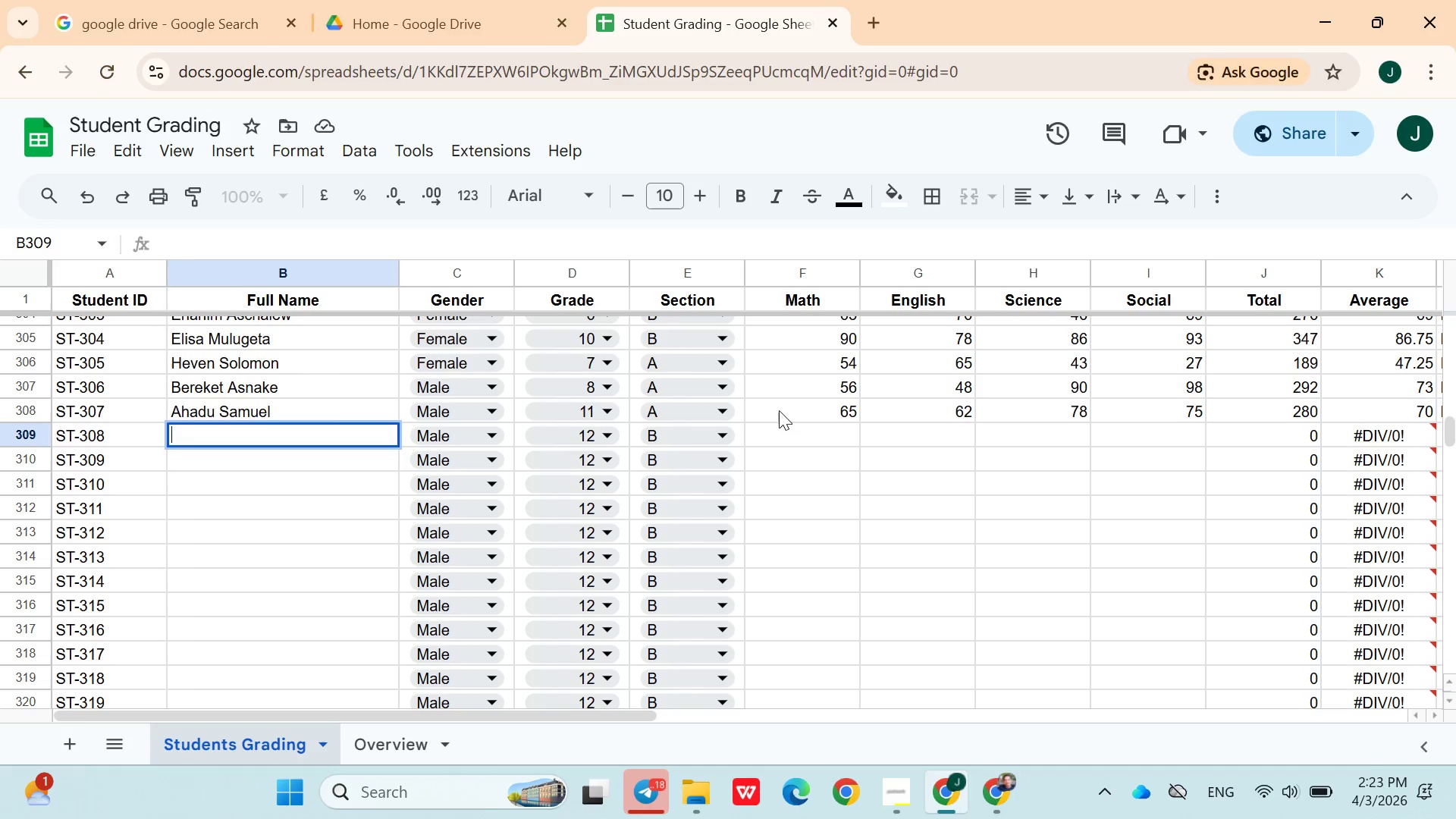 
wait(8.8)
 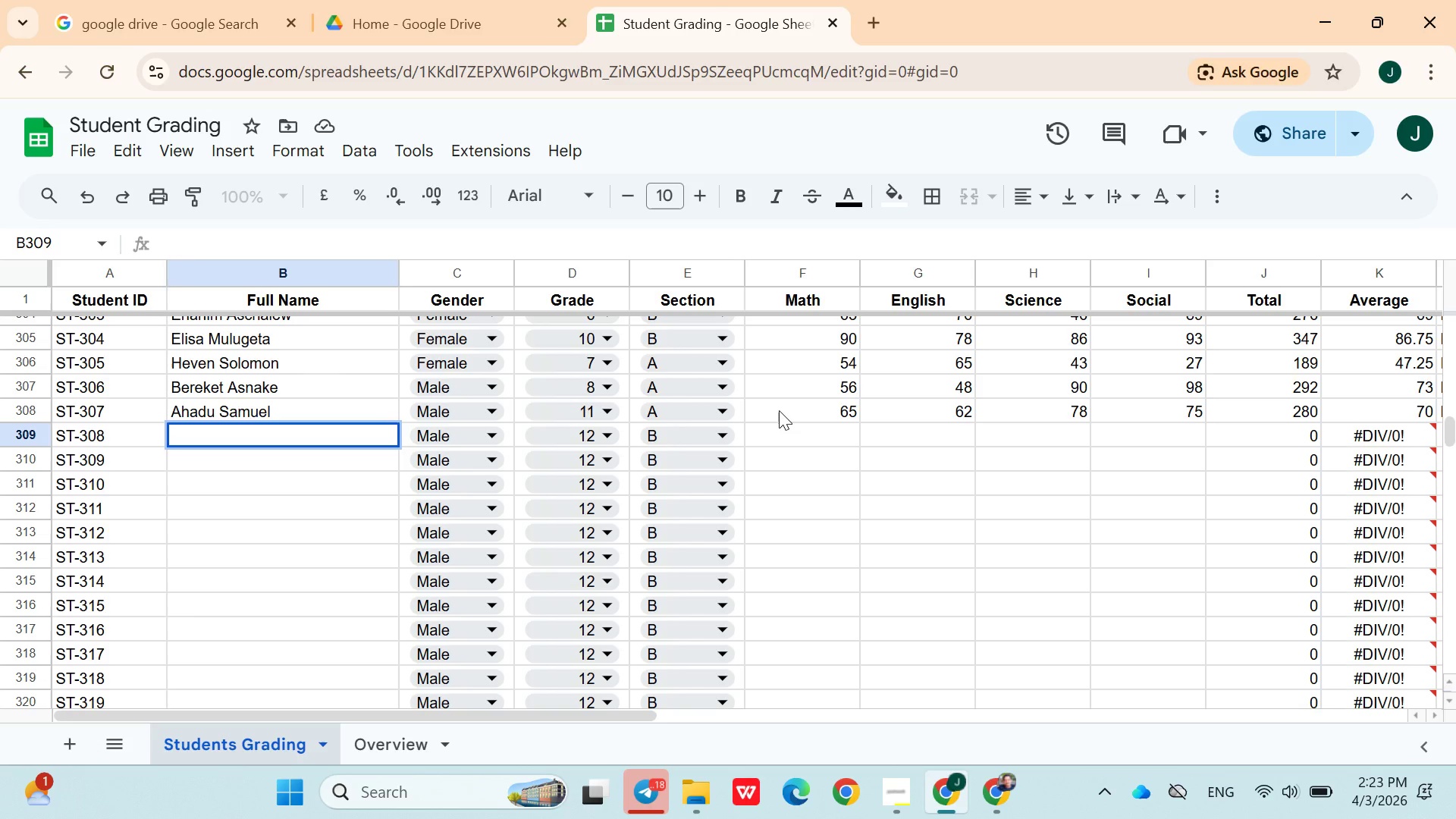 
type(Netsanet Ab)
 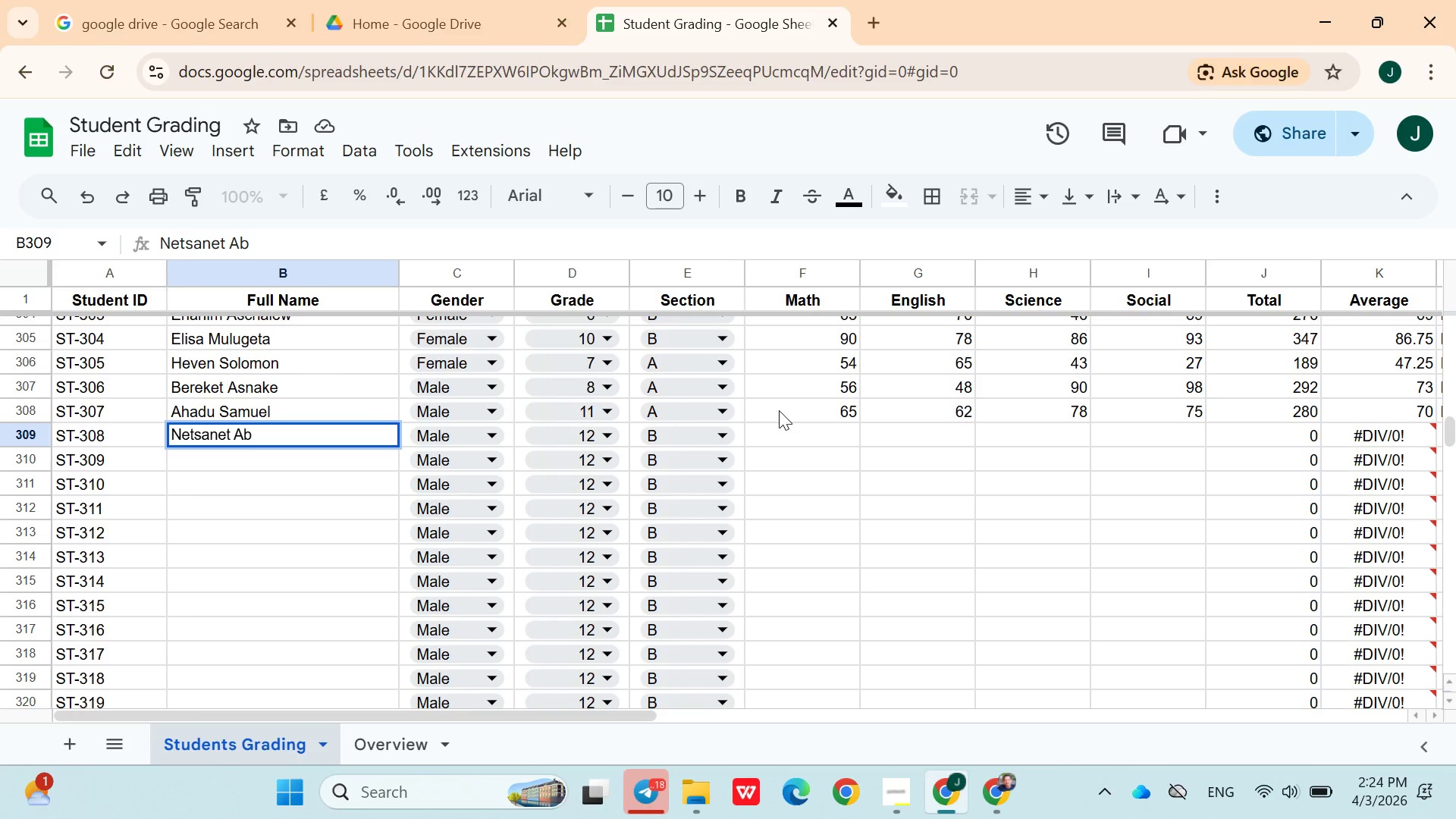 
wait(5.36)
 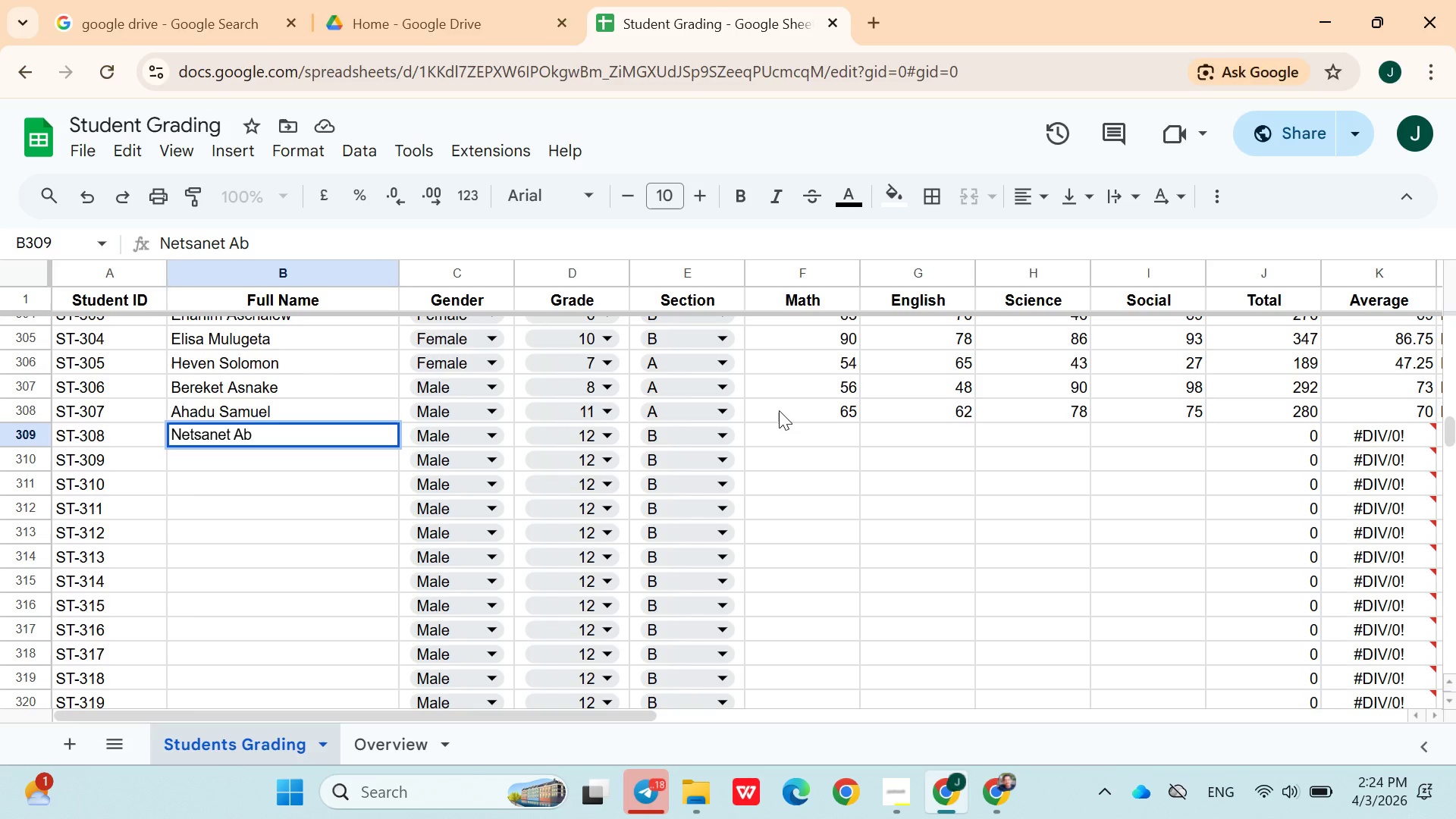 
type(reham)
 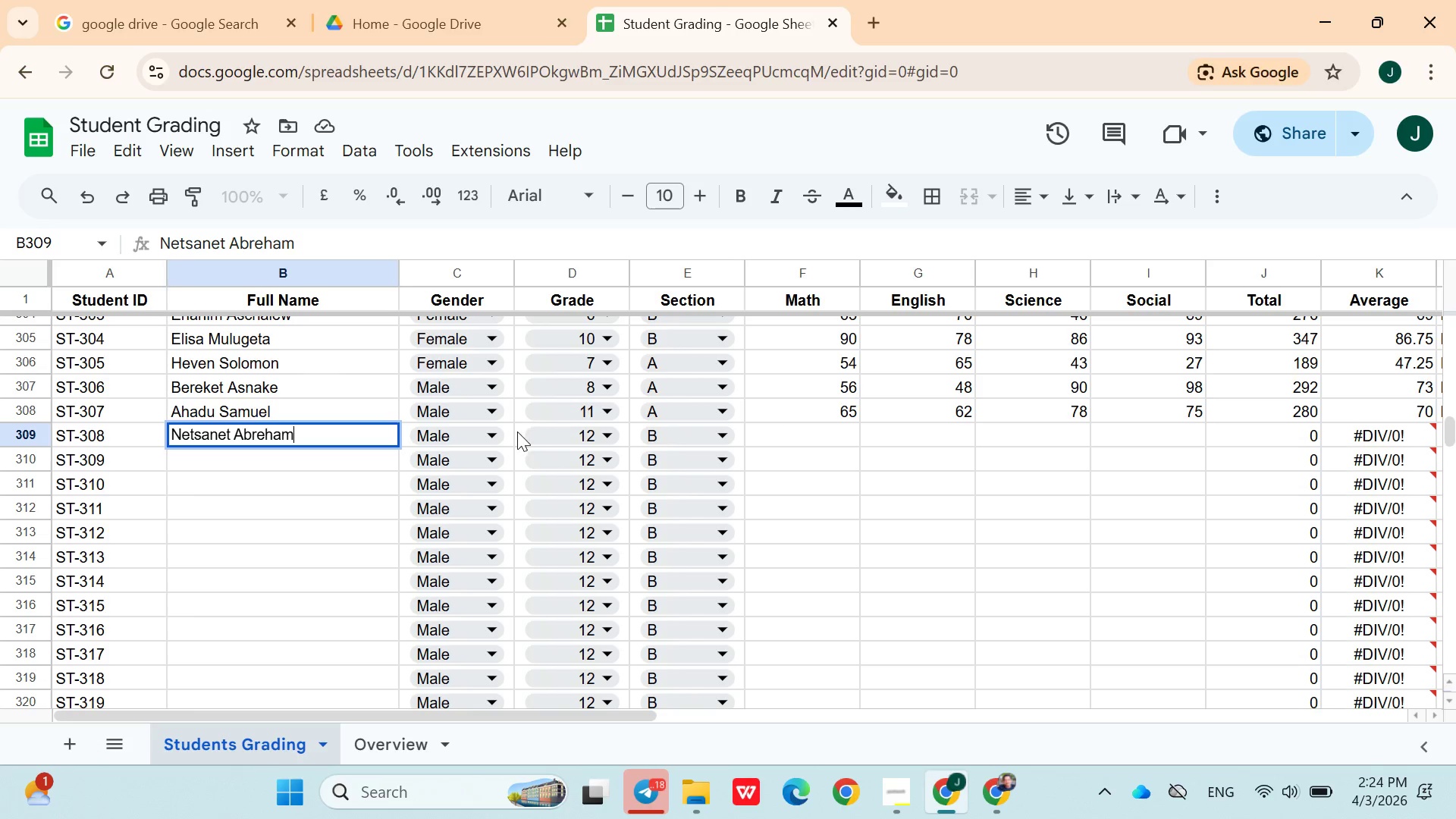 
left_click([493, 435])
 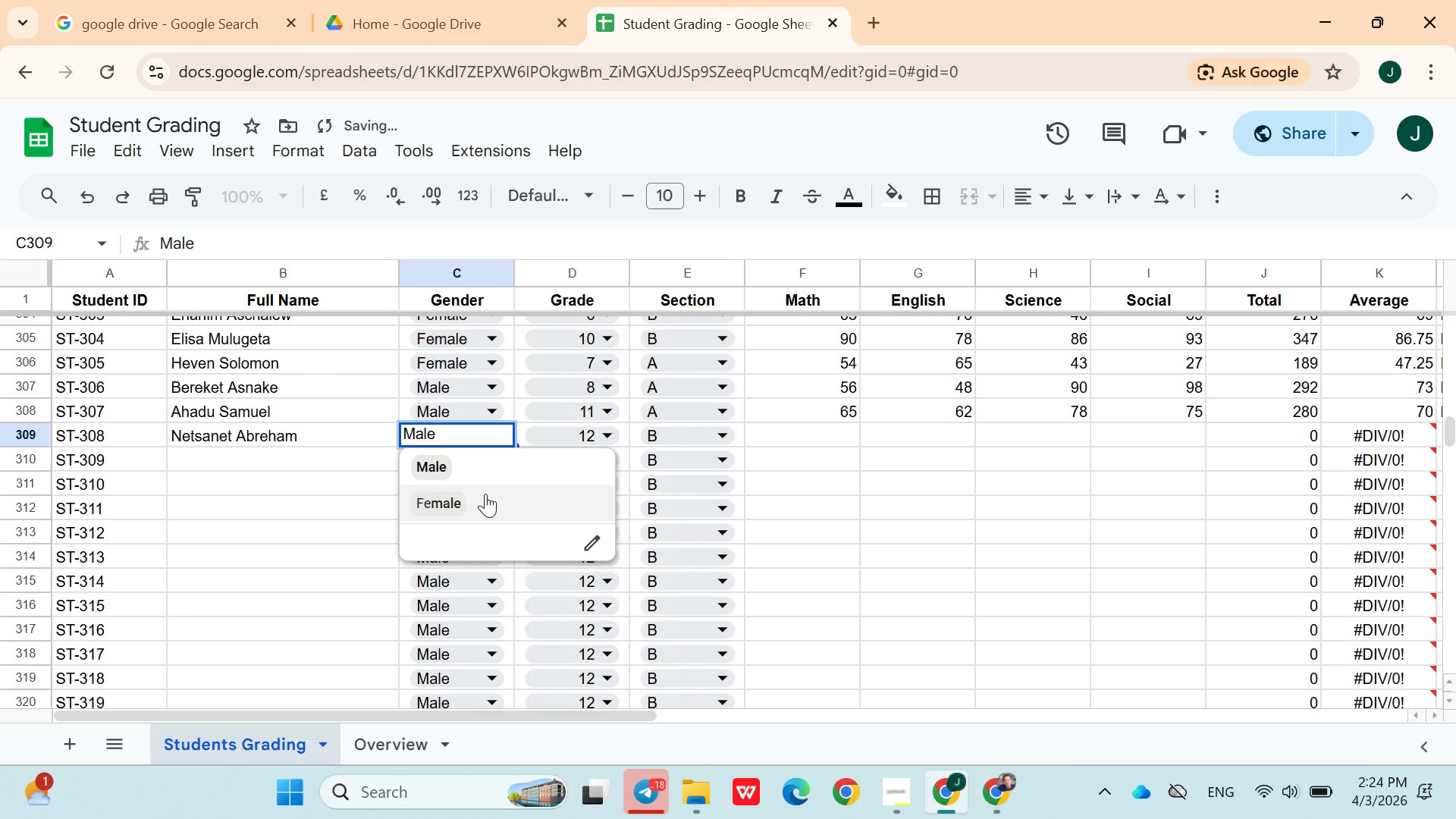 
left_click([485, 497])
 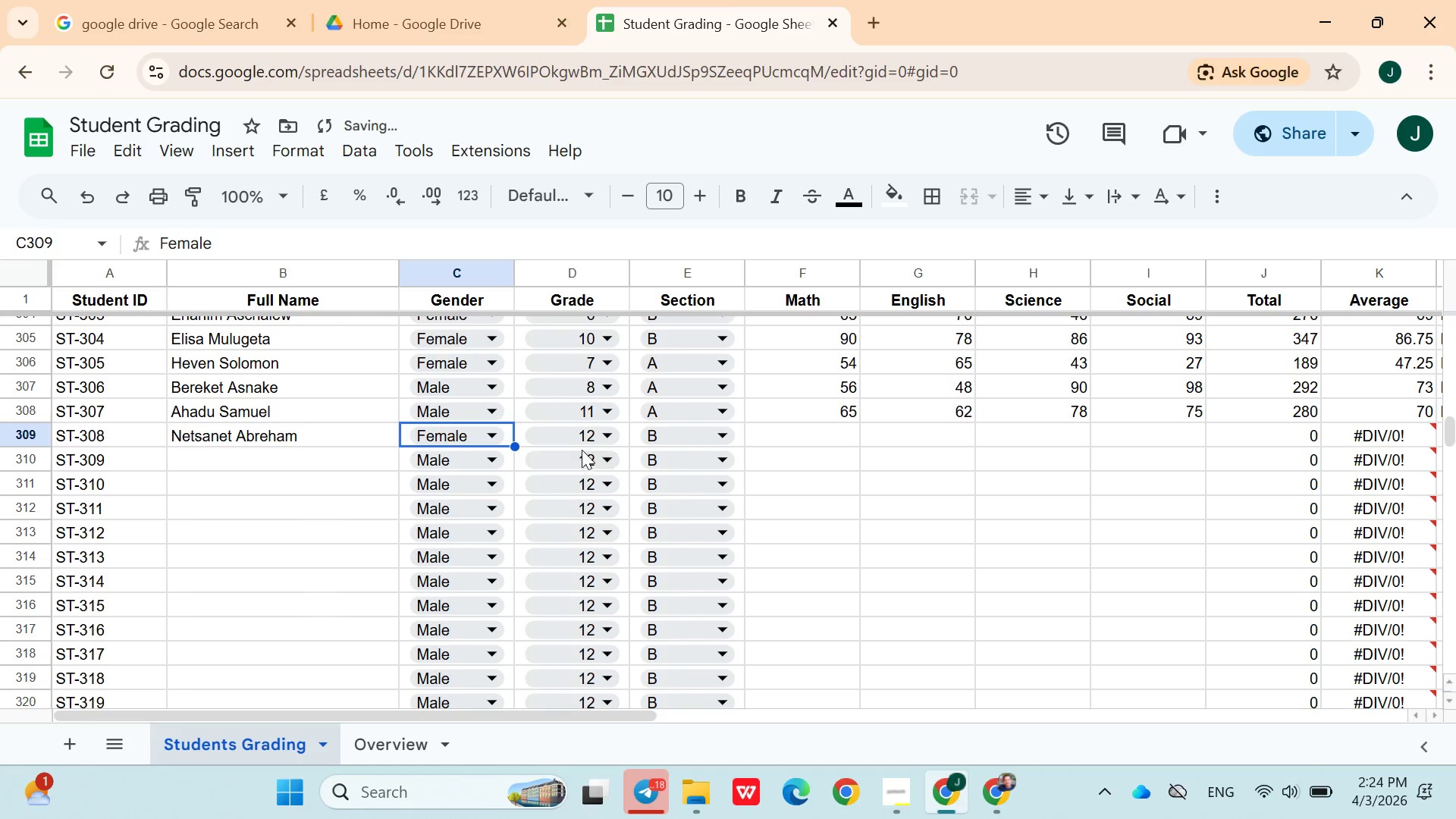 
left_click([588, 440])
 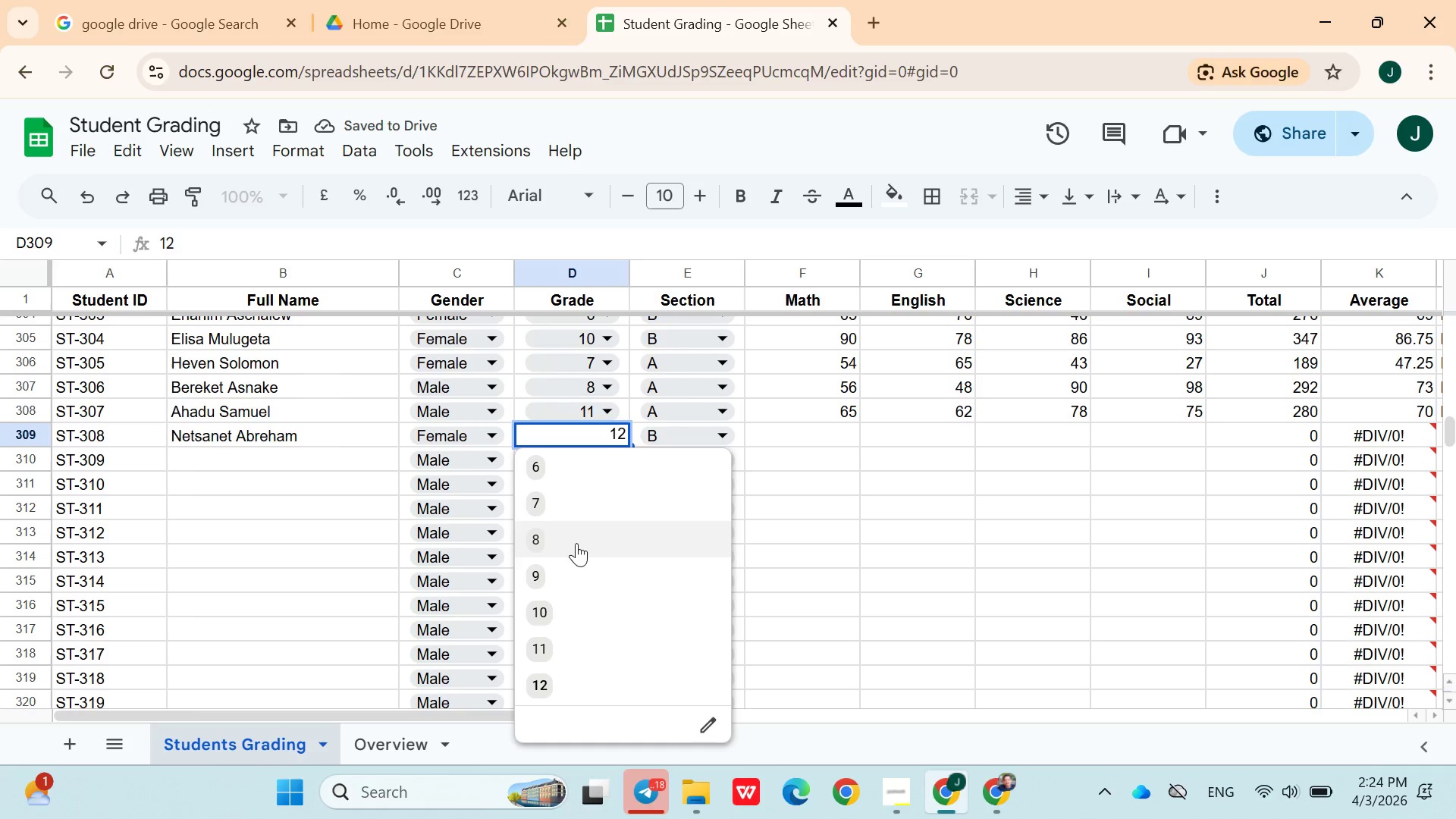 
left_click([573, 571])
 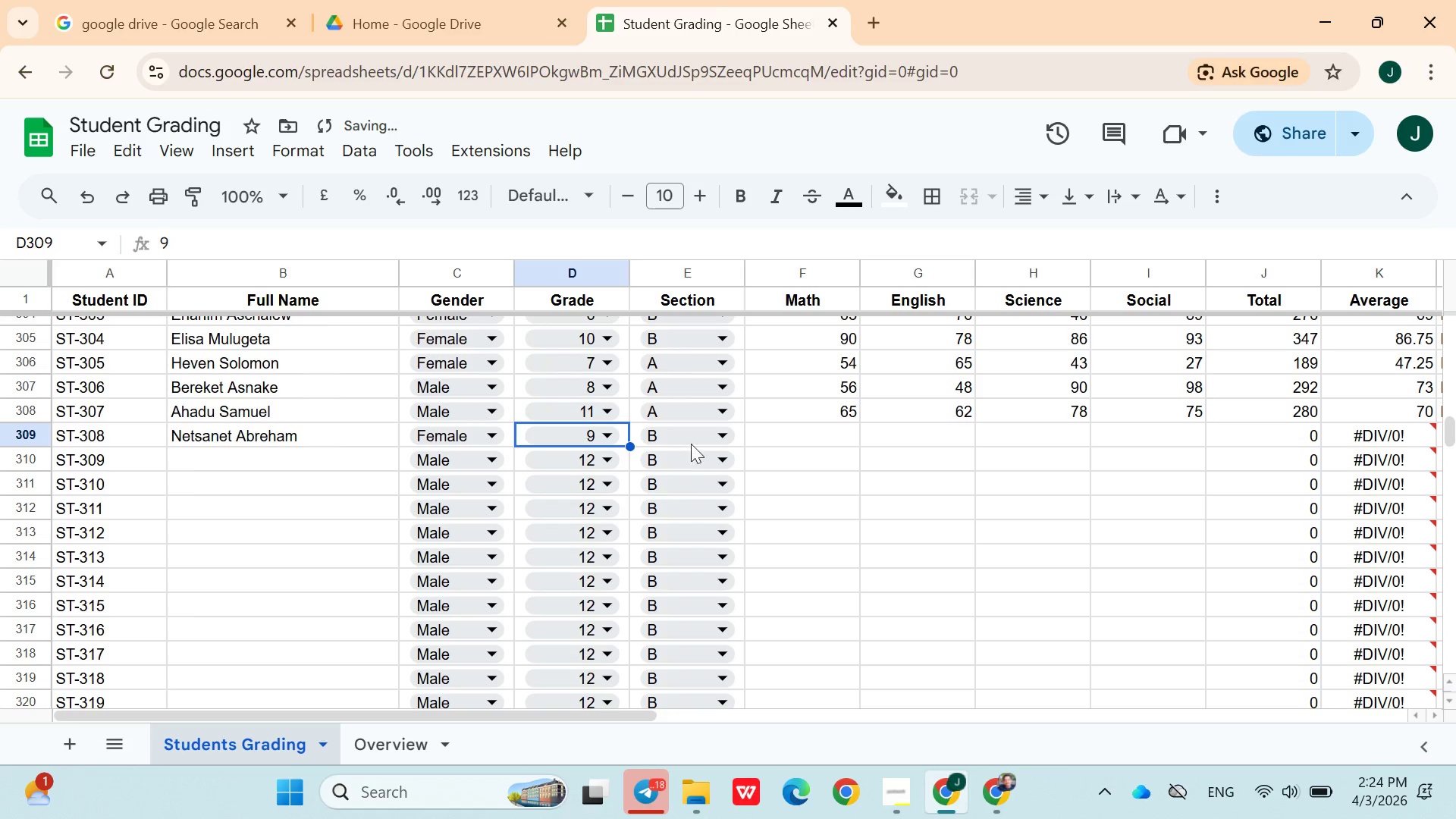 
left_click([694, 437])
 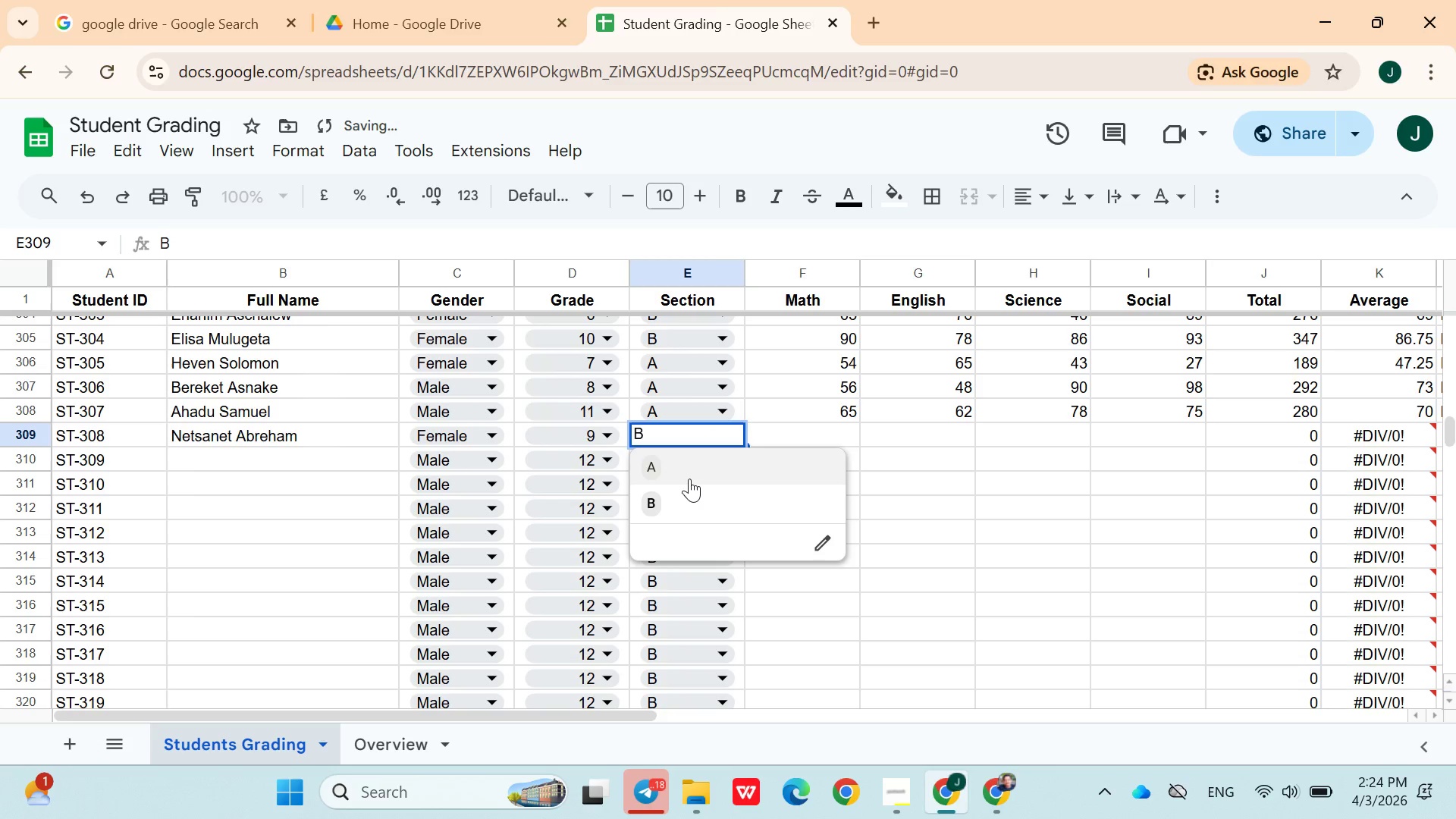 
left_click([689, 479])
 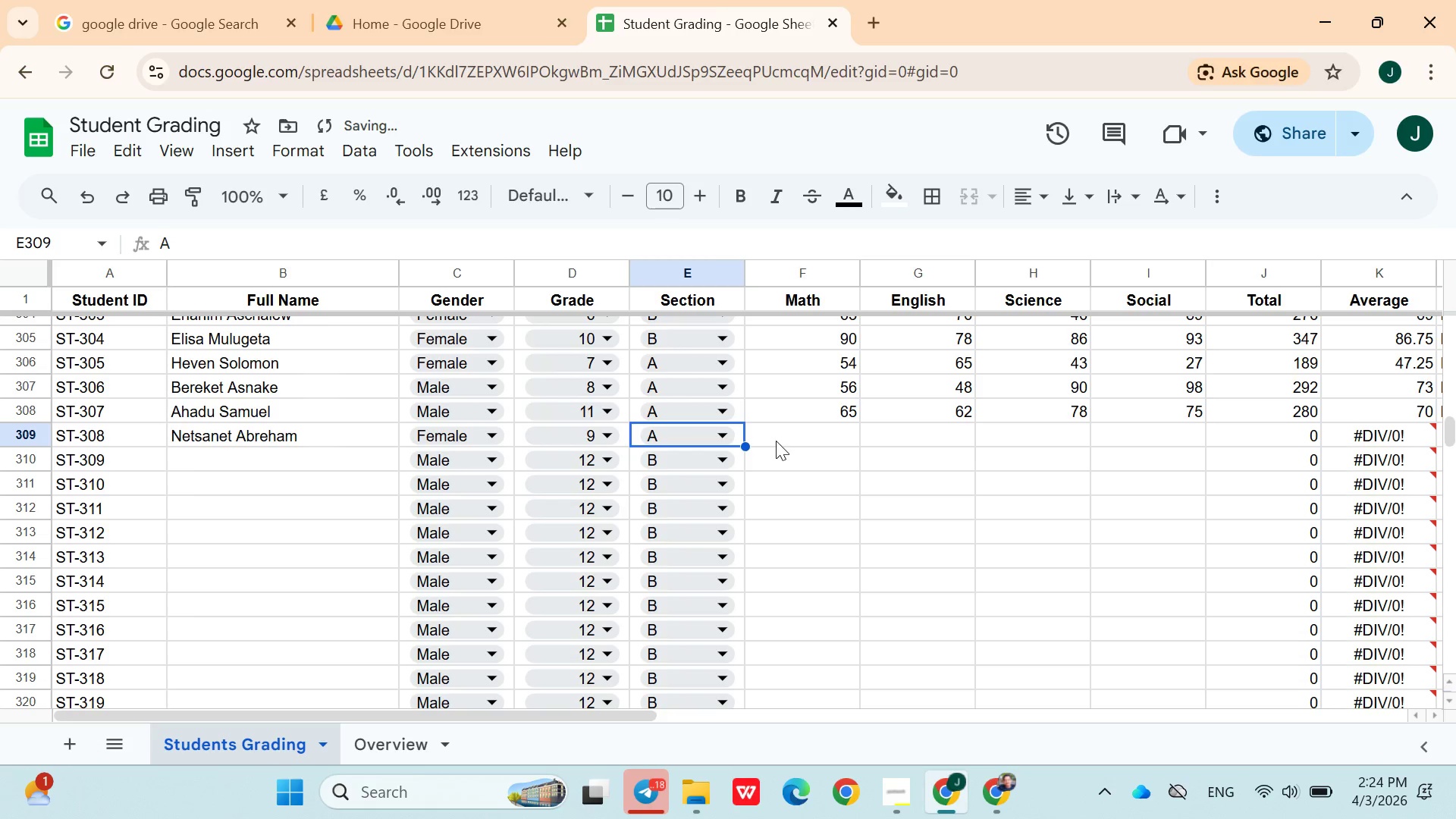 
left_click([776, 440])
 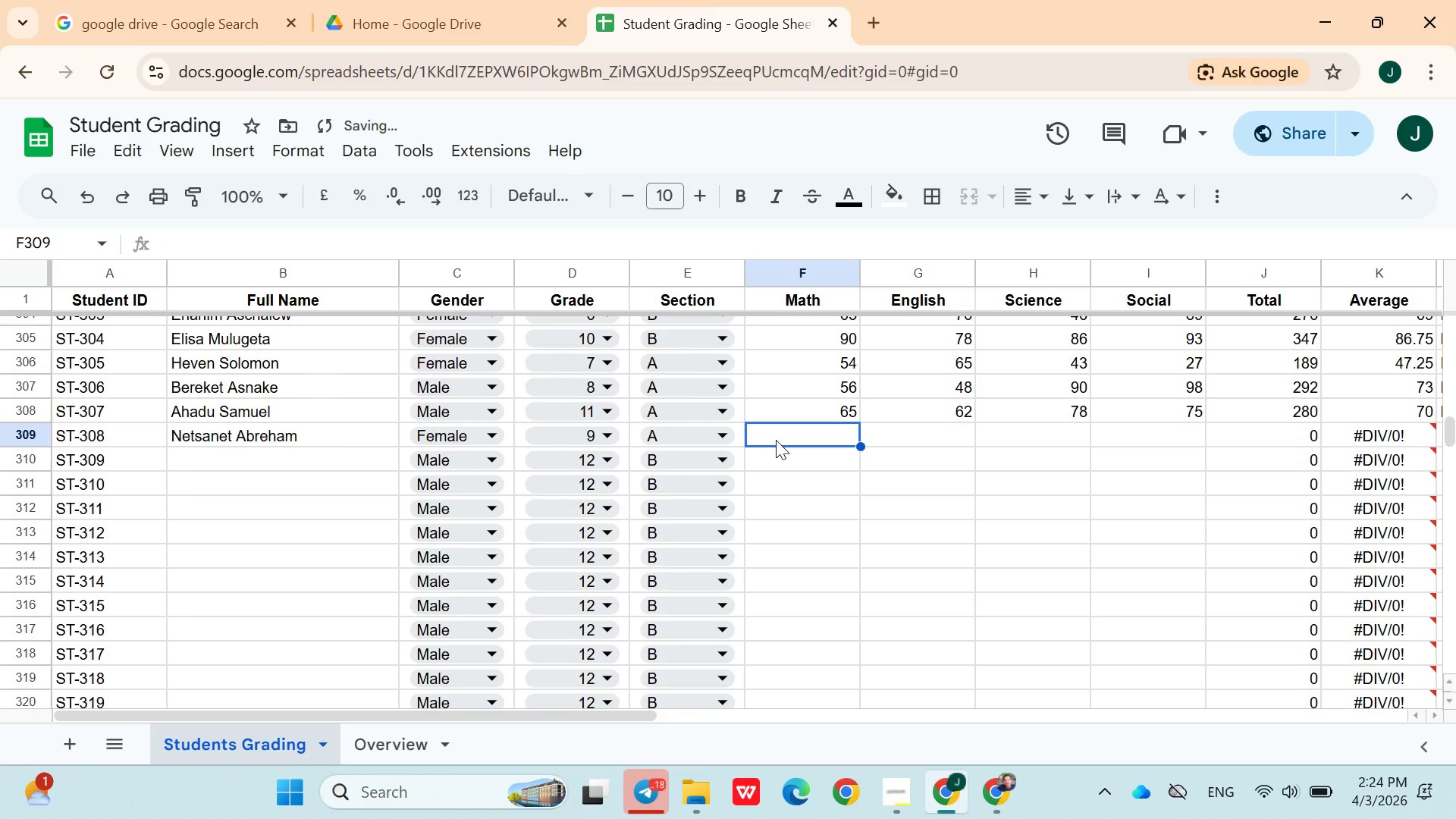 
type(89)
 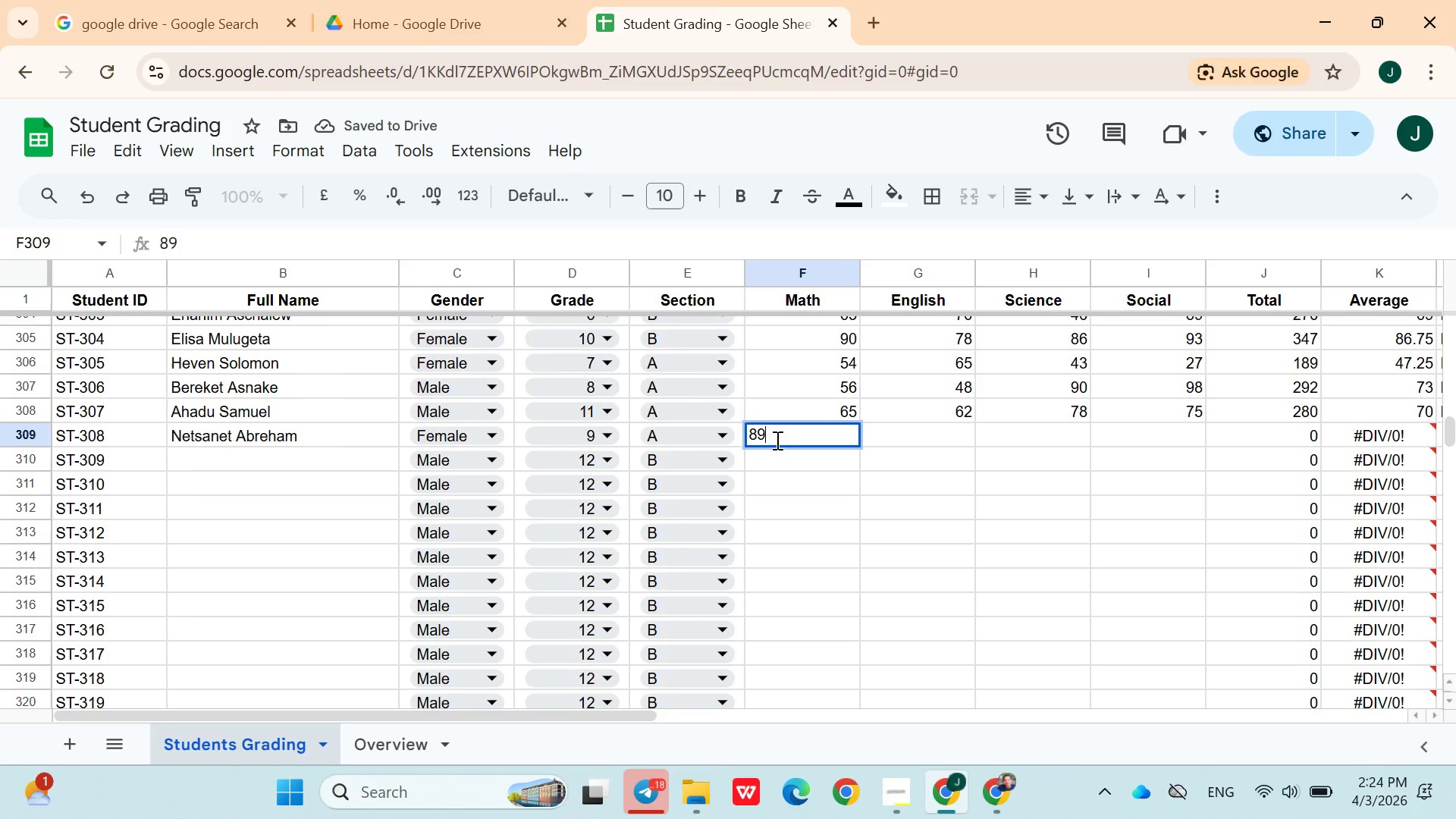 
key(ArrowRight)
 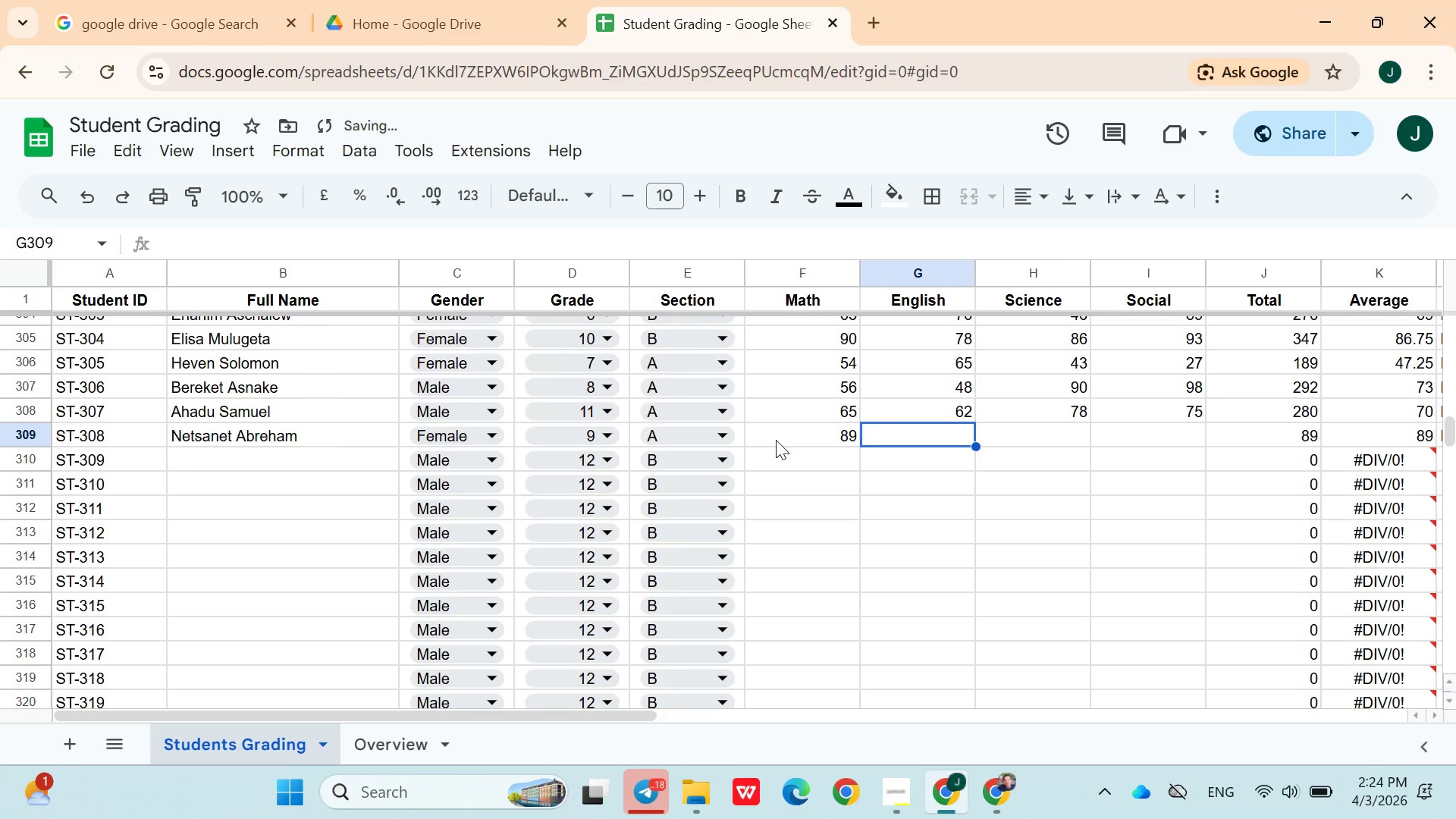 
type(65)
 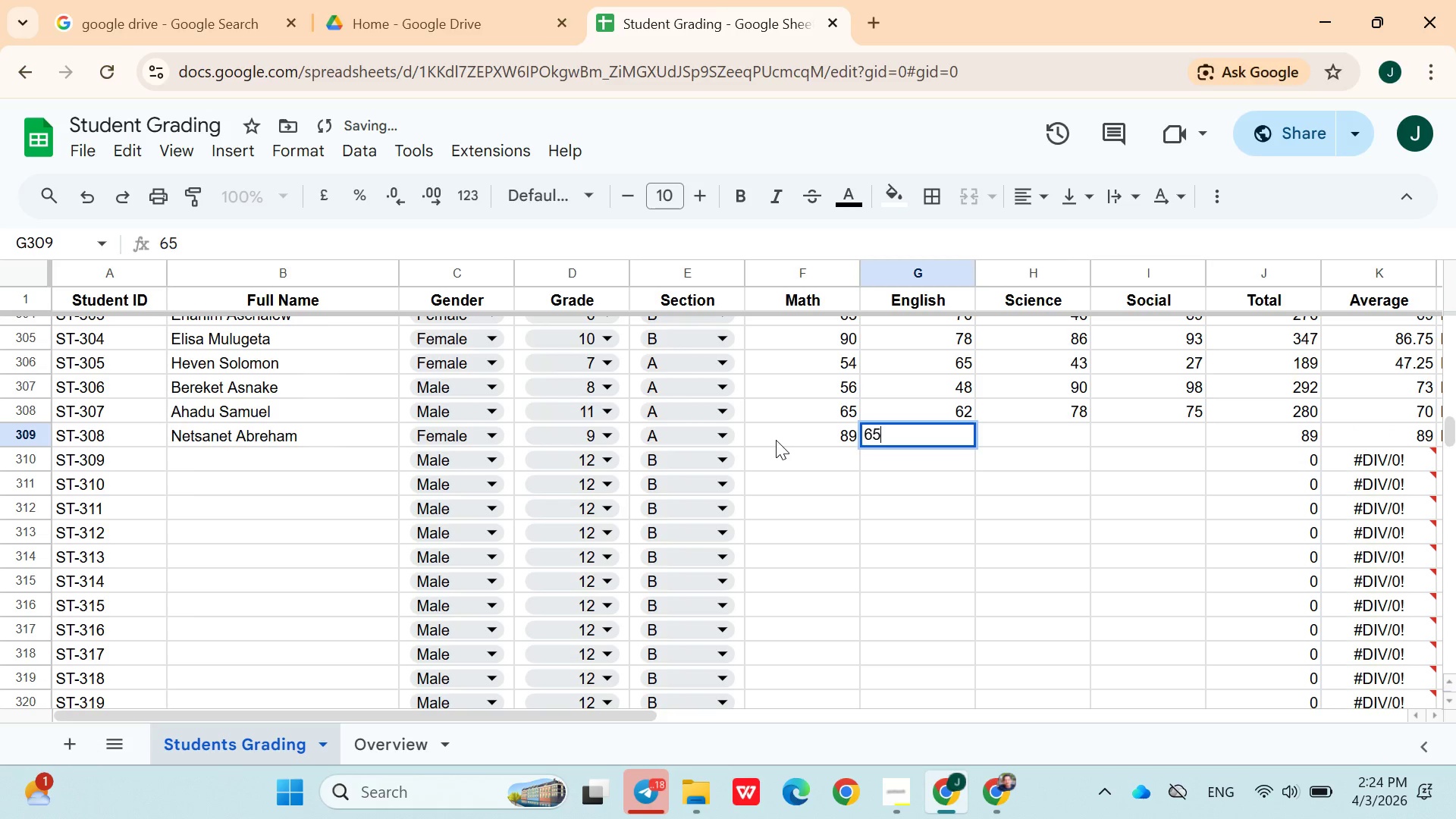 
key(ArrowRight)
 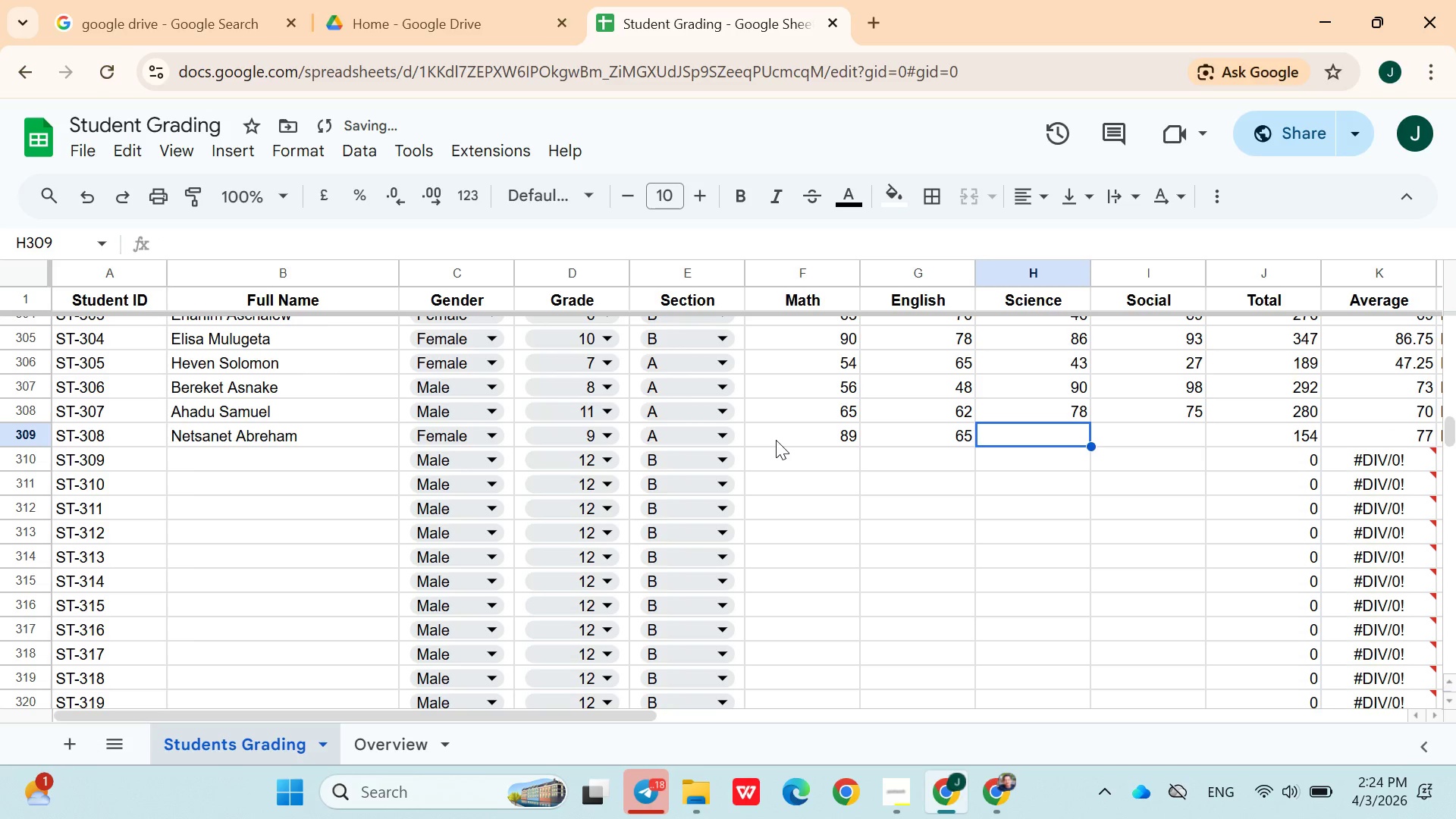 
type(90)
 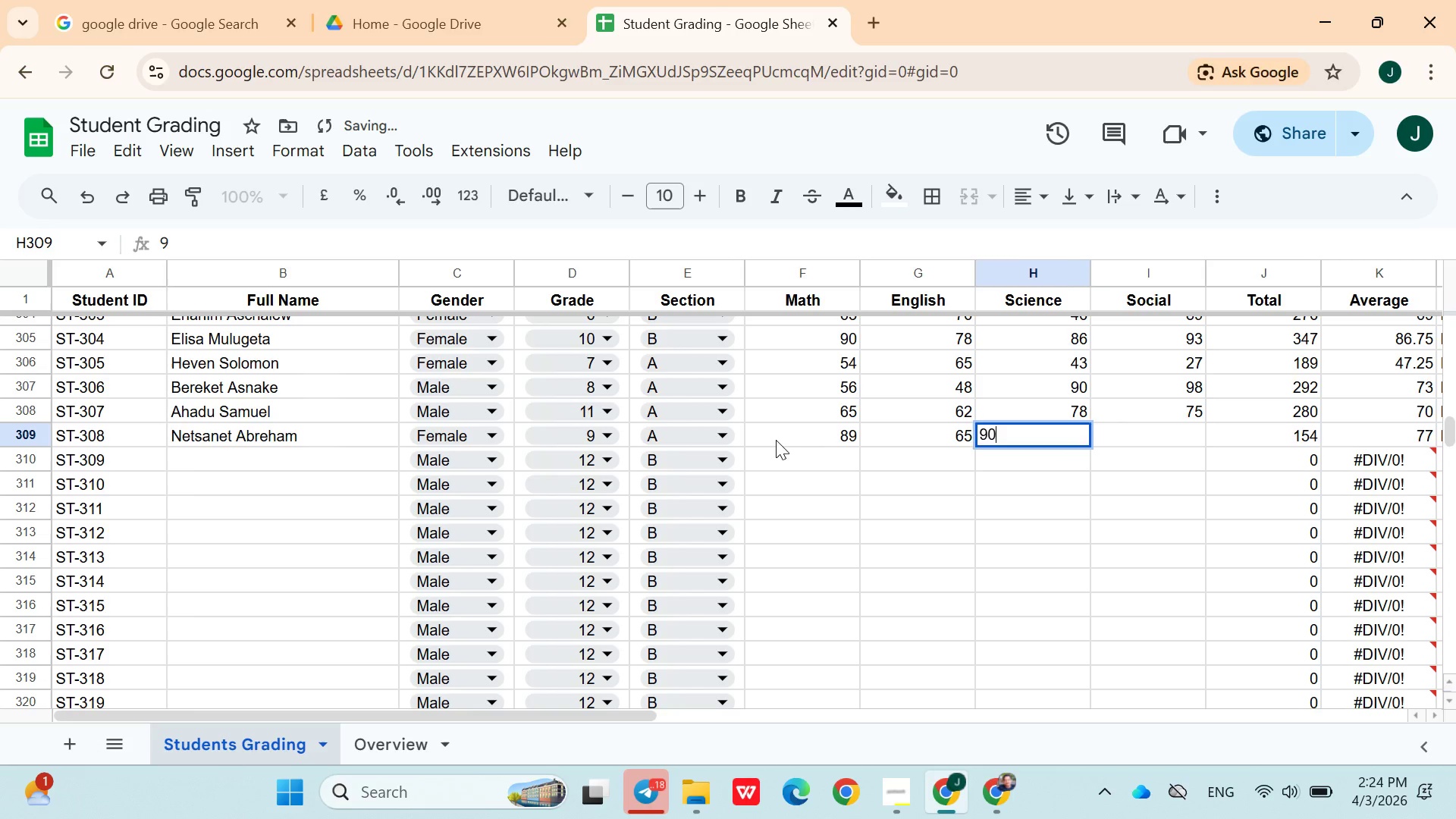 
key(ArrowRight)
 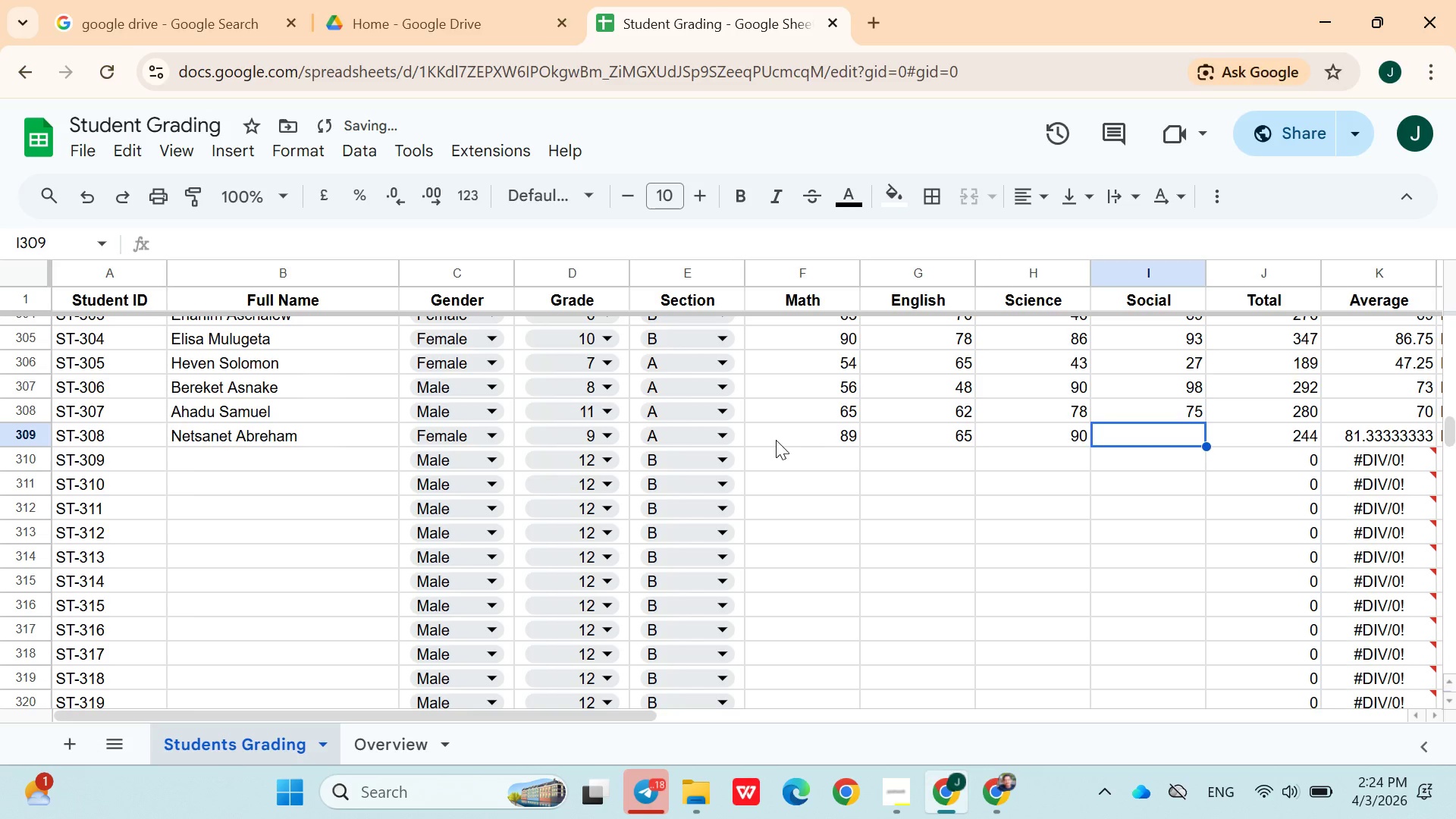 
type(39.5)
 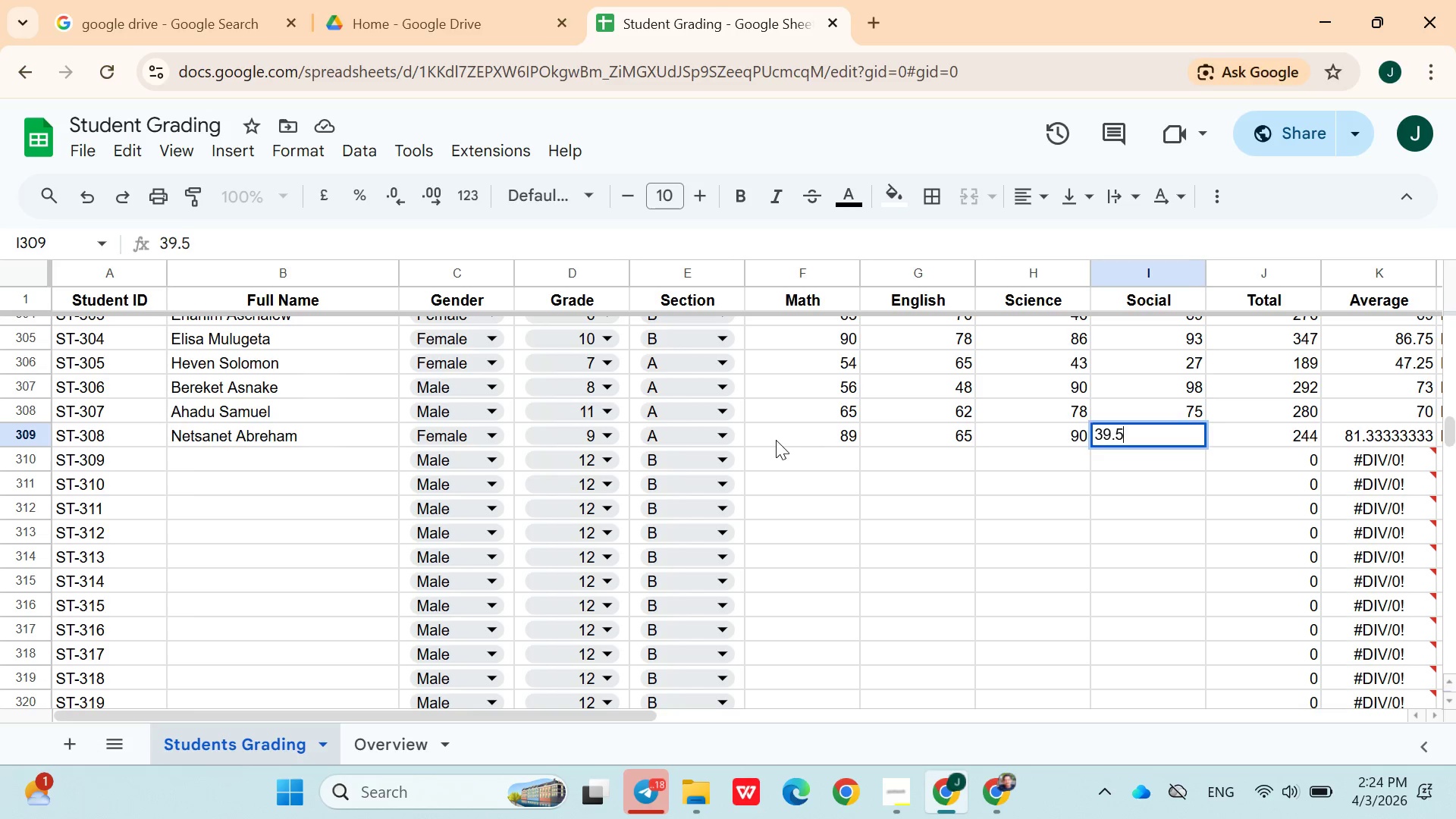 
key(ArrowRight)
 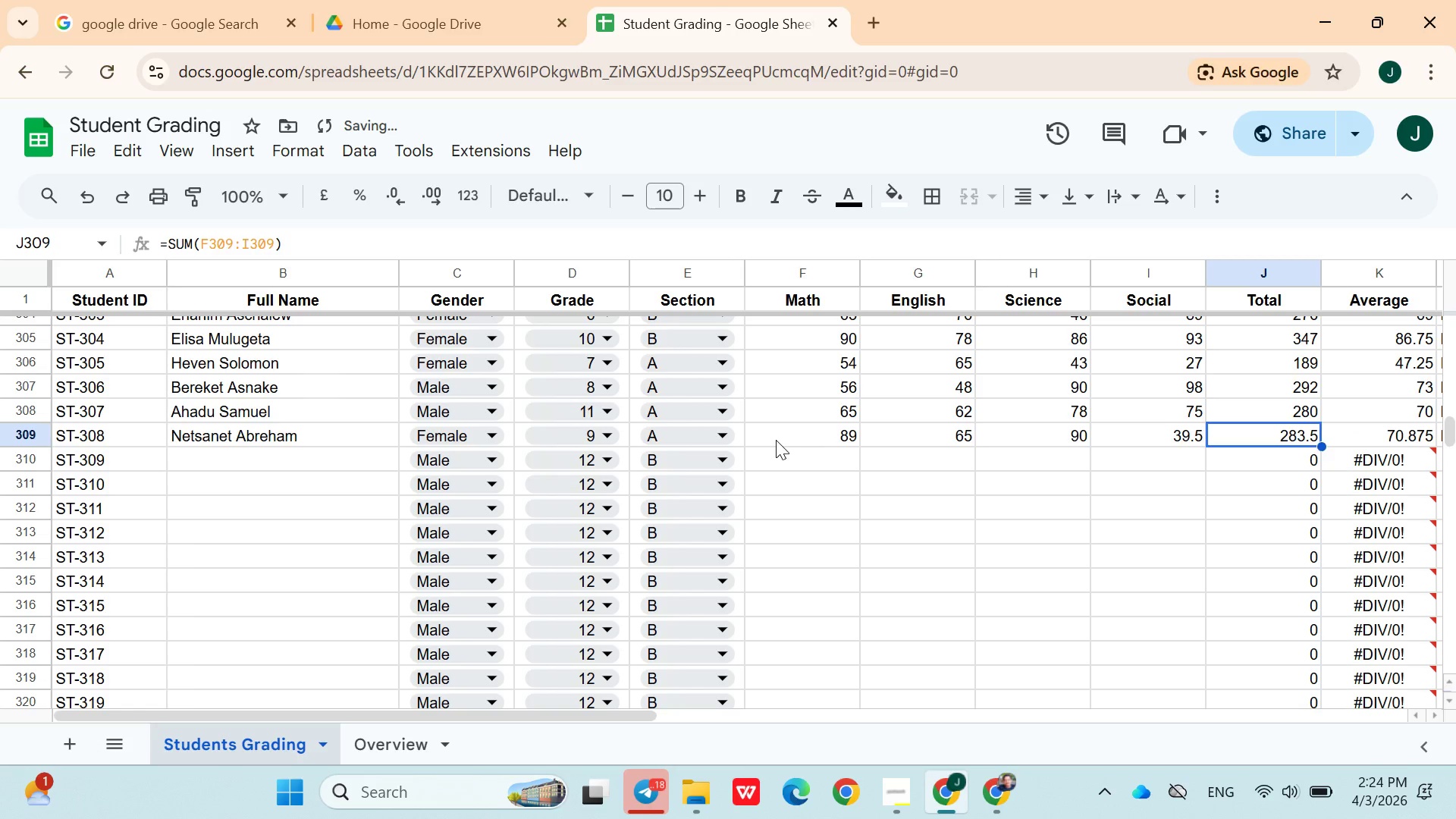 
key(ArrowDown)
 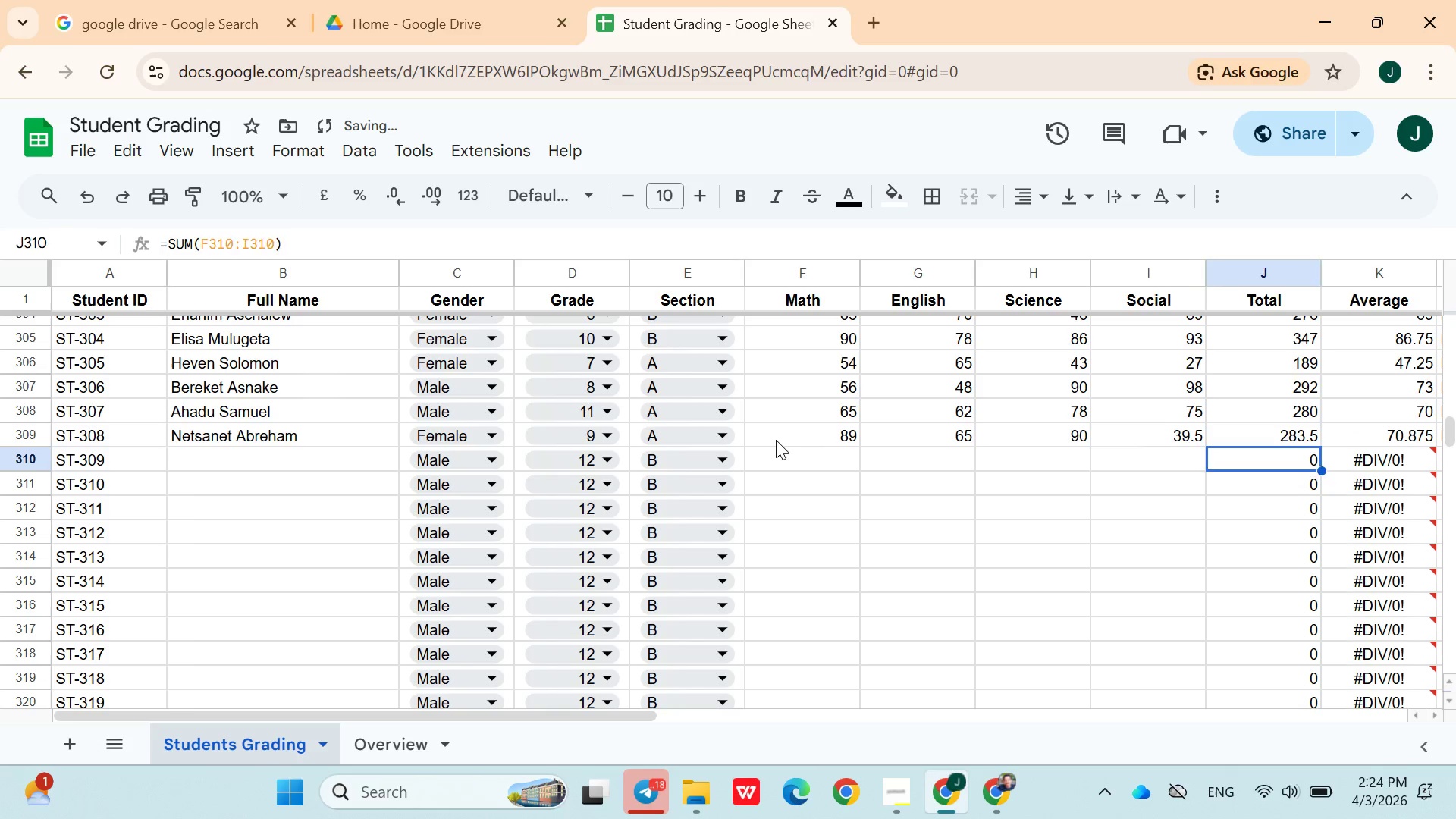 
hold_key(key=ArrowLeft, duration=0.95)
 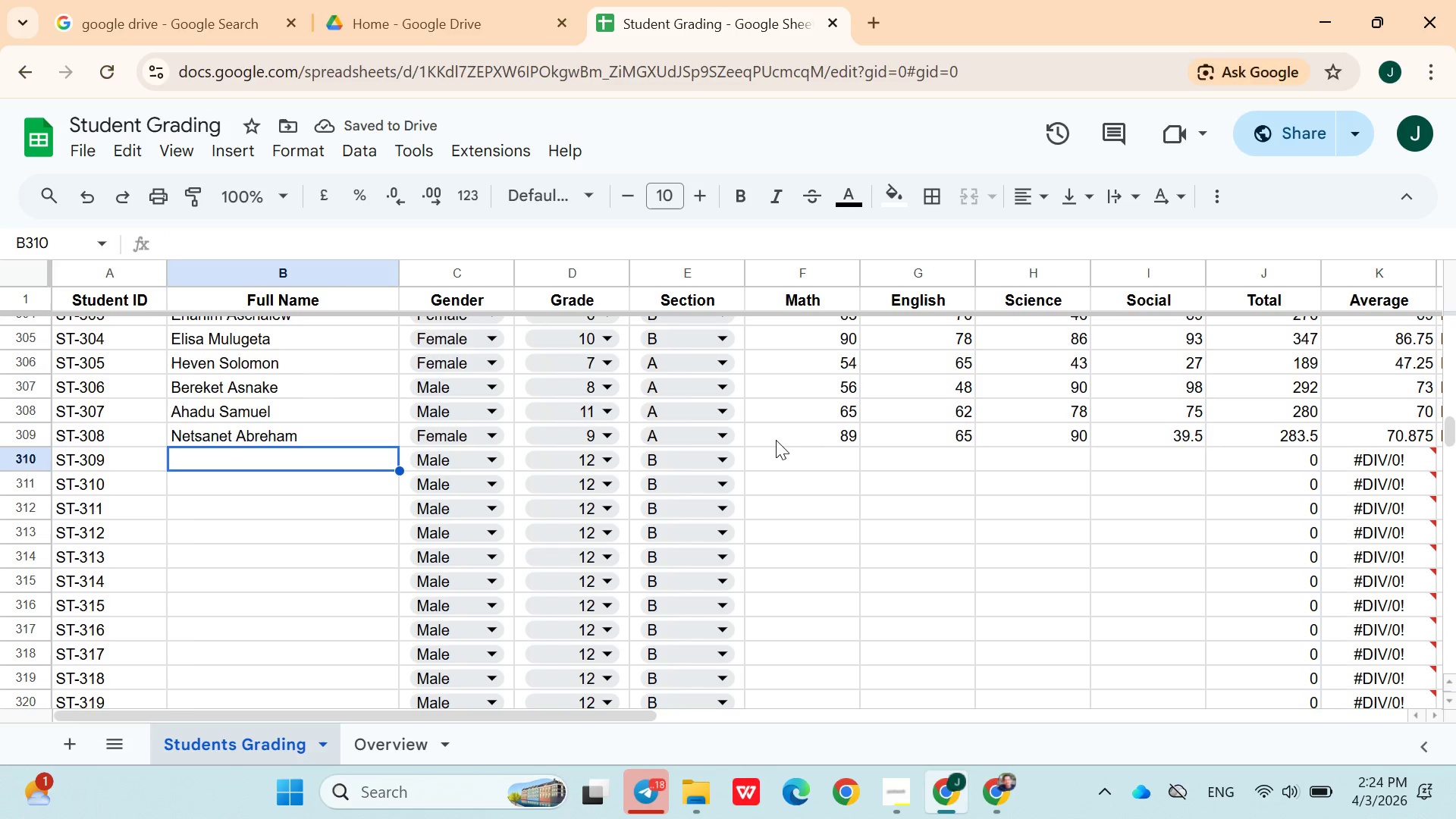 
key(ArrowRight)
 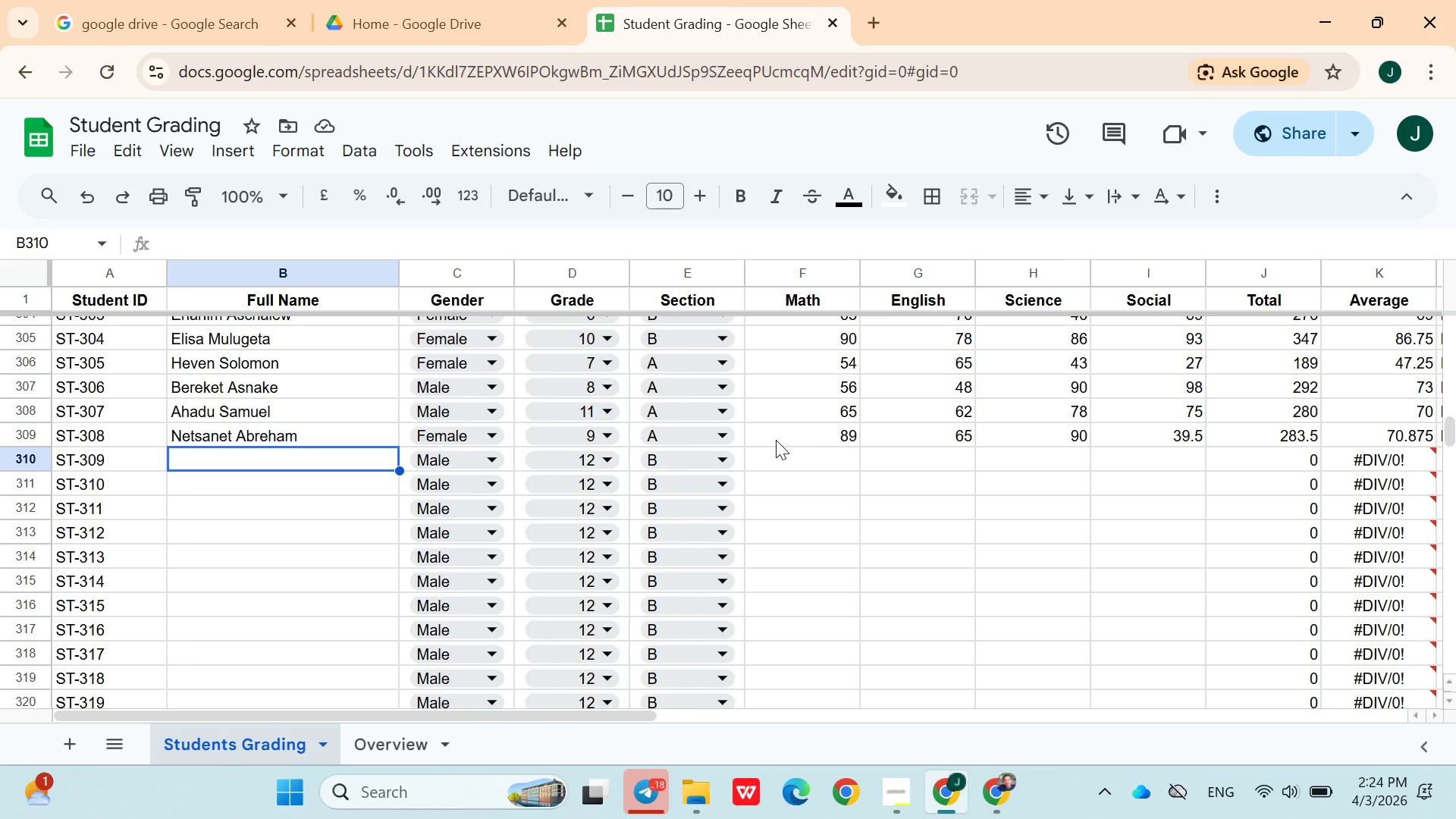 
wait(5.48)
 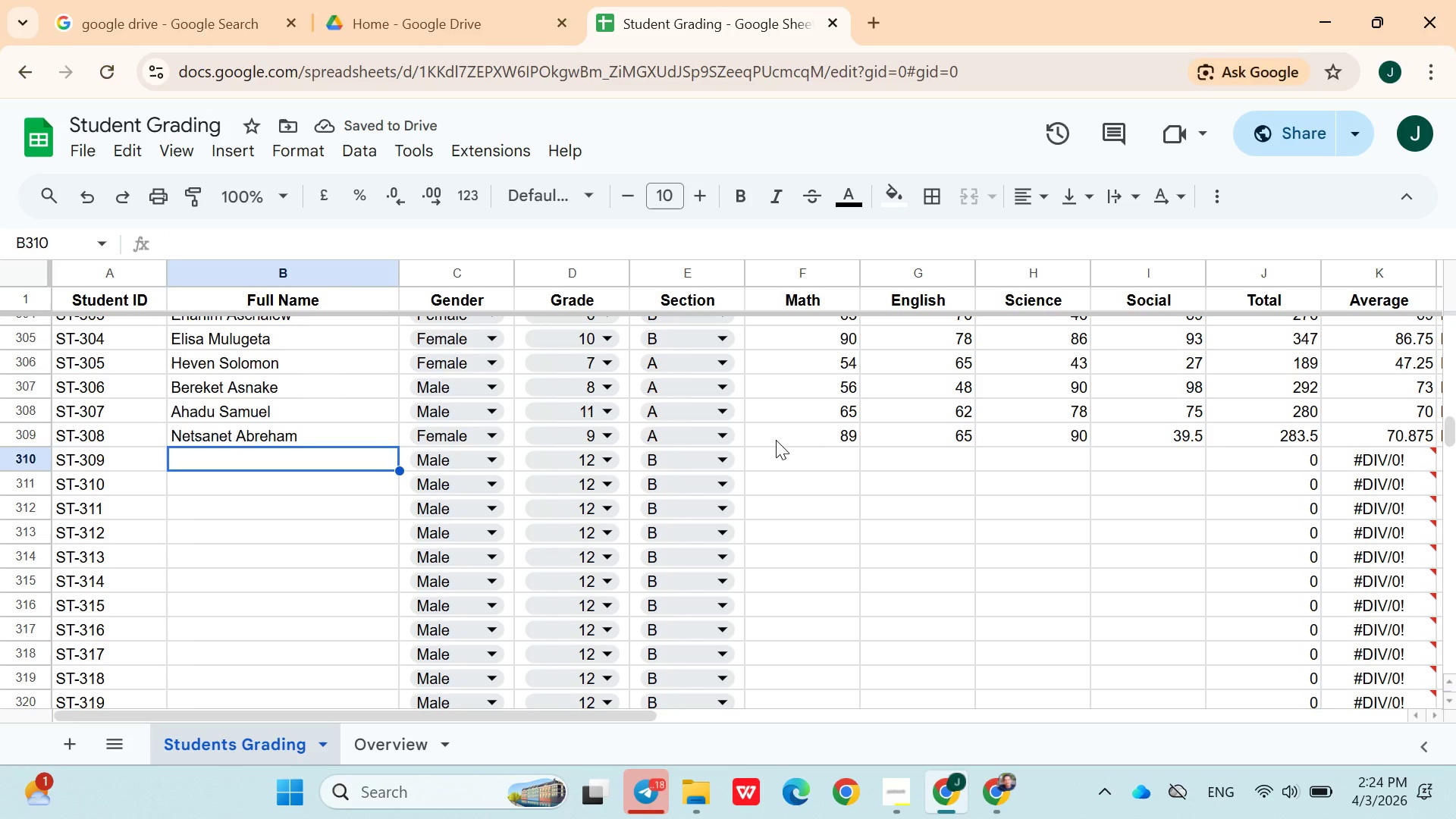 
type(Seife )
 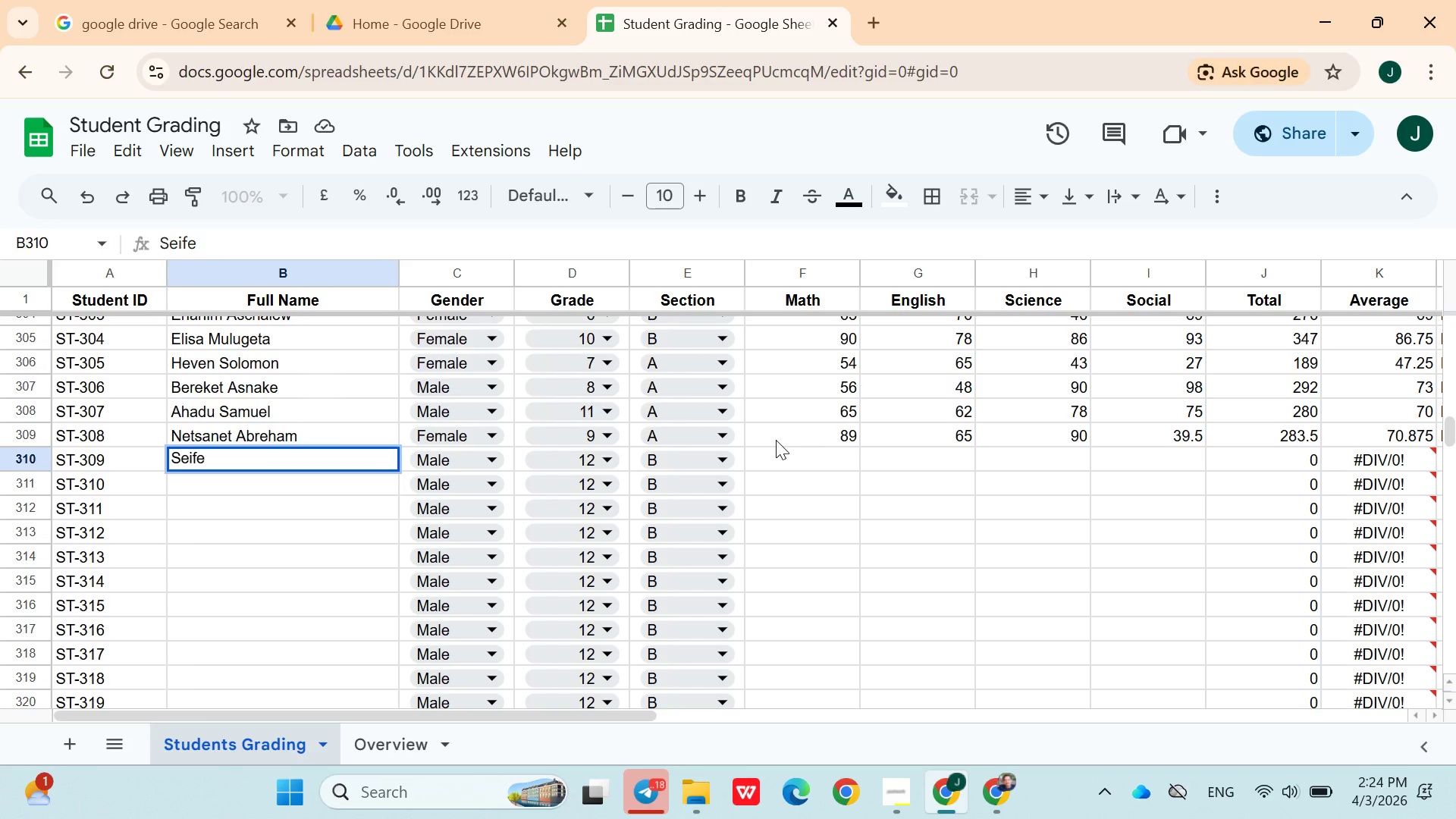 
type(Amanuel)
 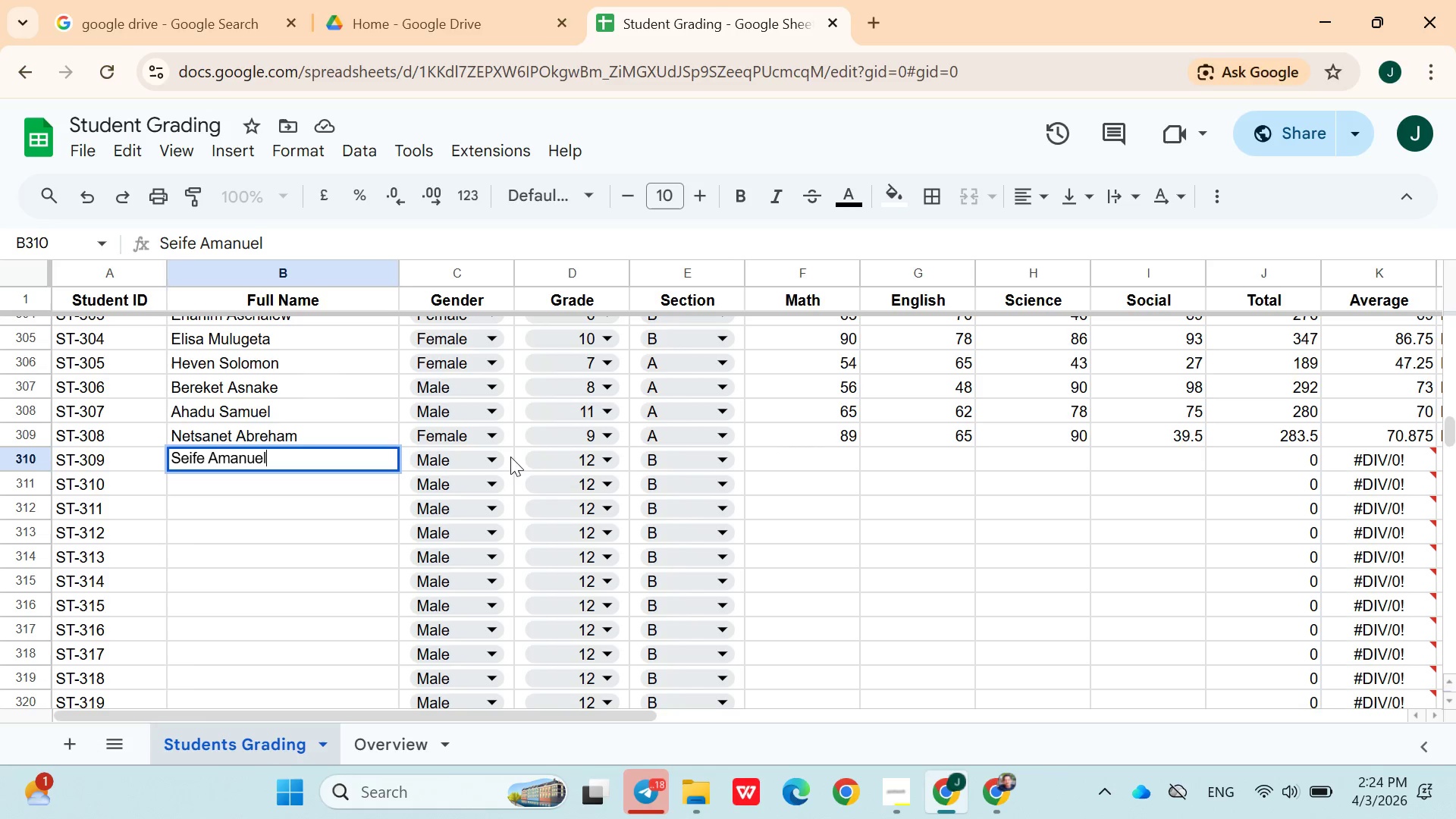 
left_click([535, 454])
 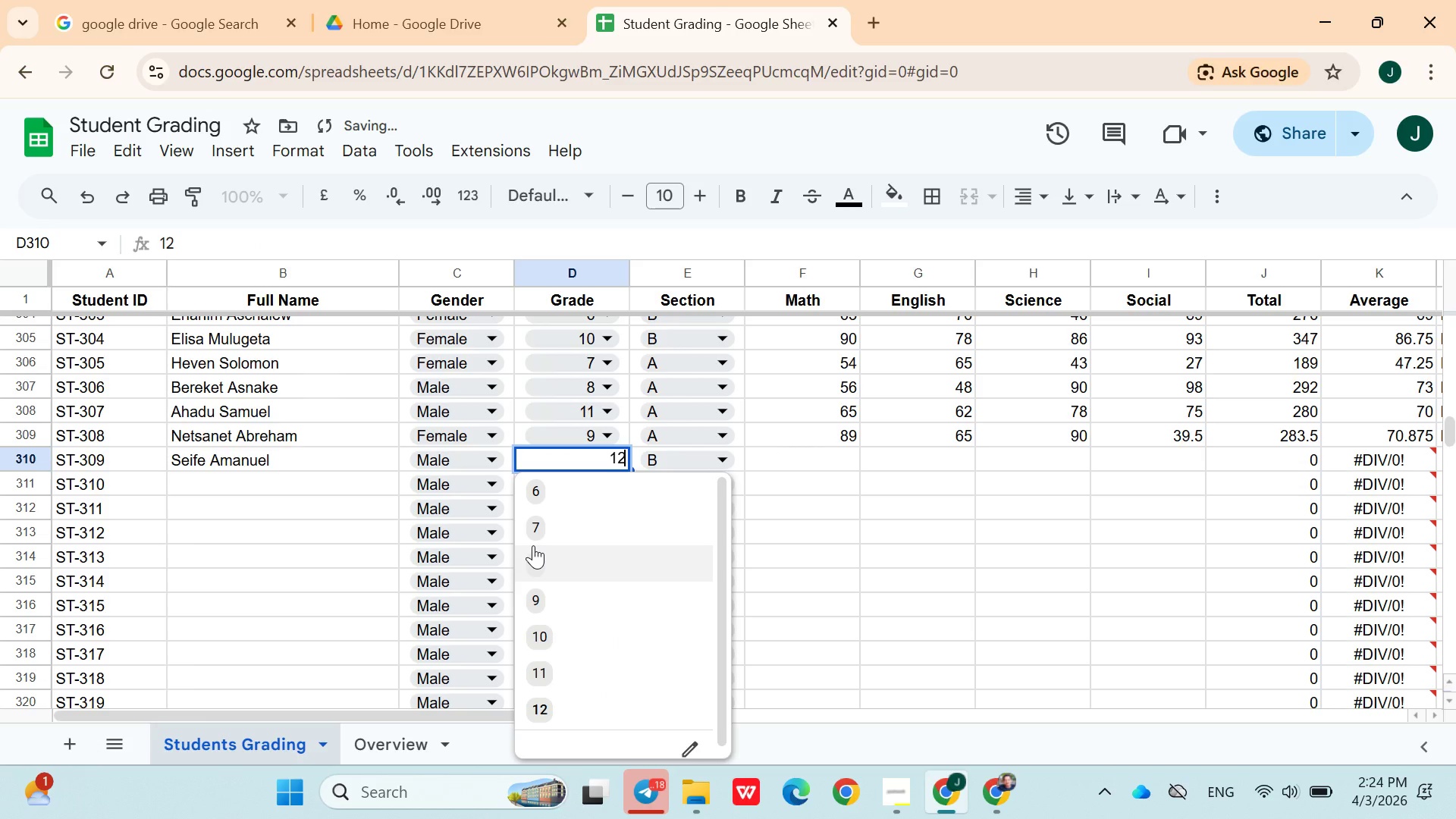 
left_click([533, 545])
 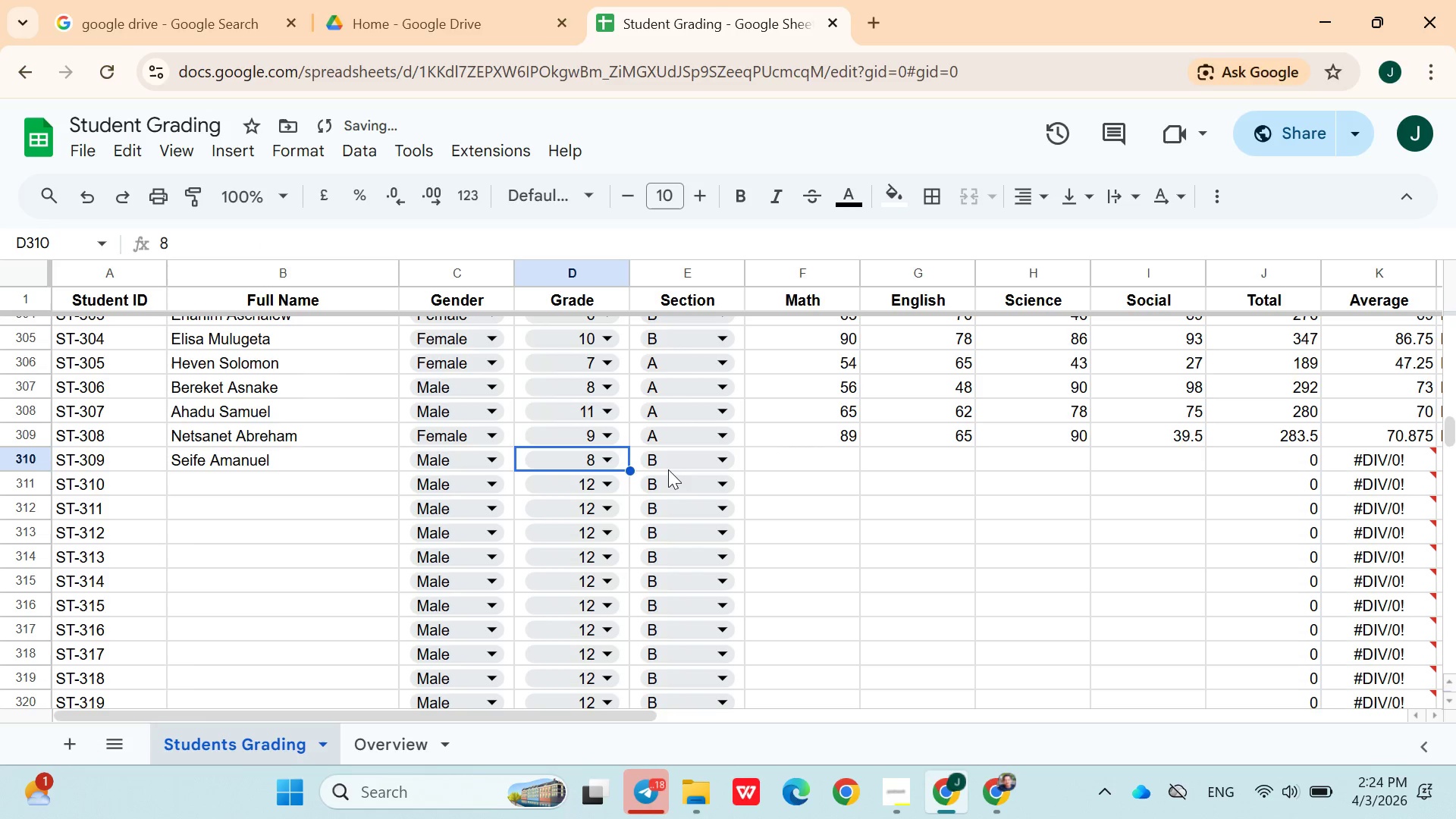 
left_click([670, 464])
 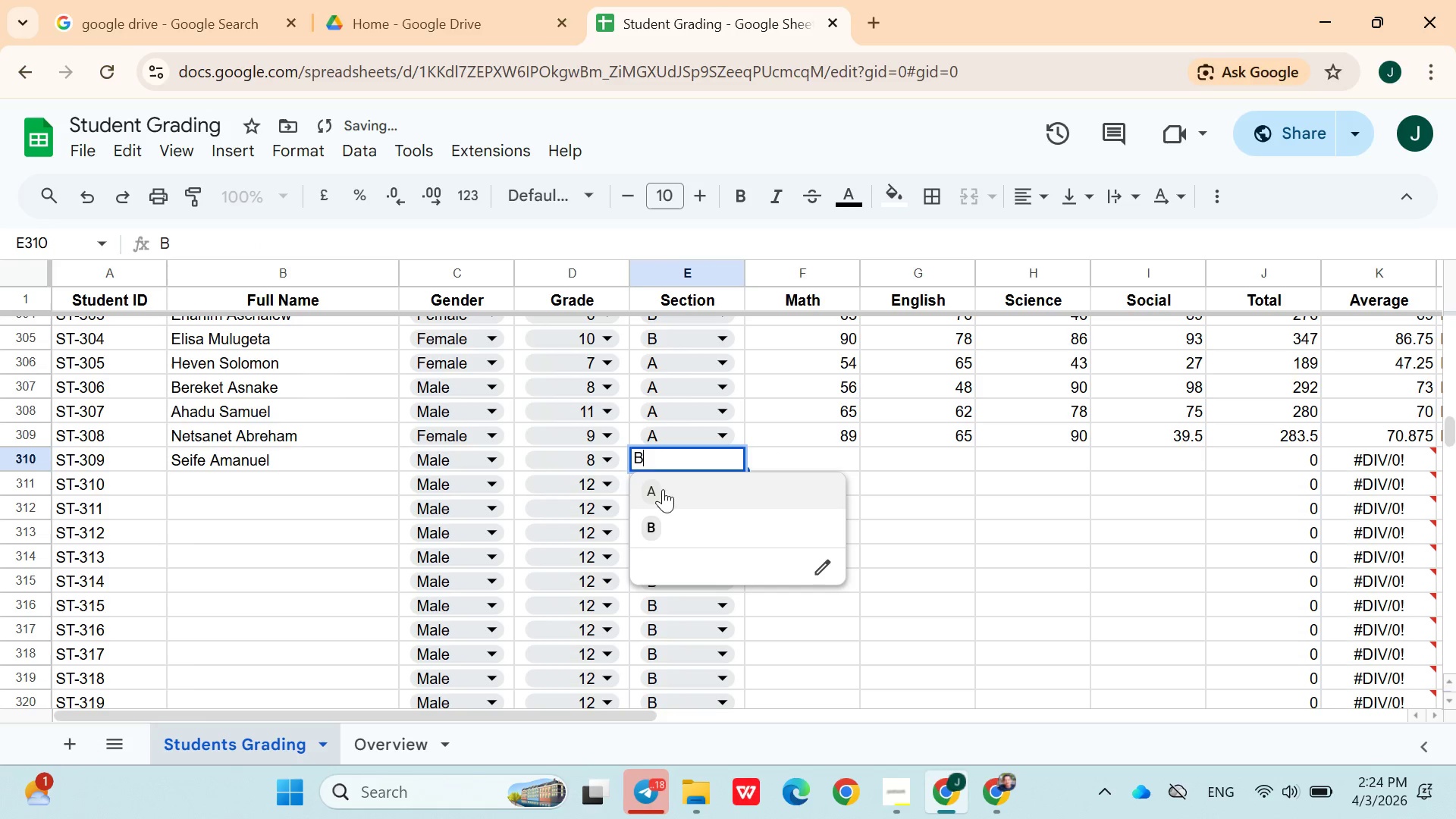 
left_click([662, 491])
 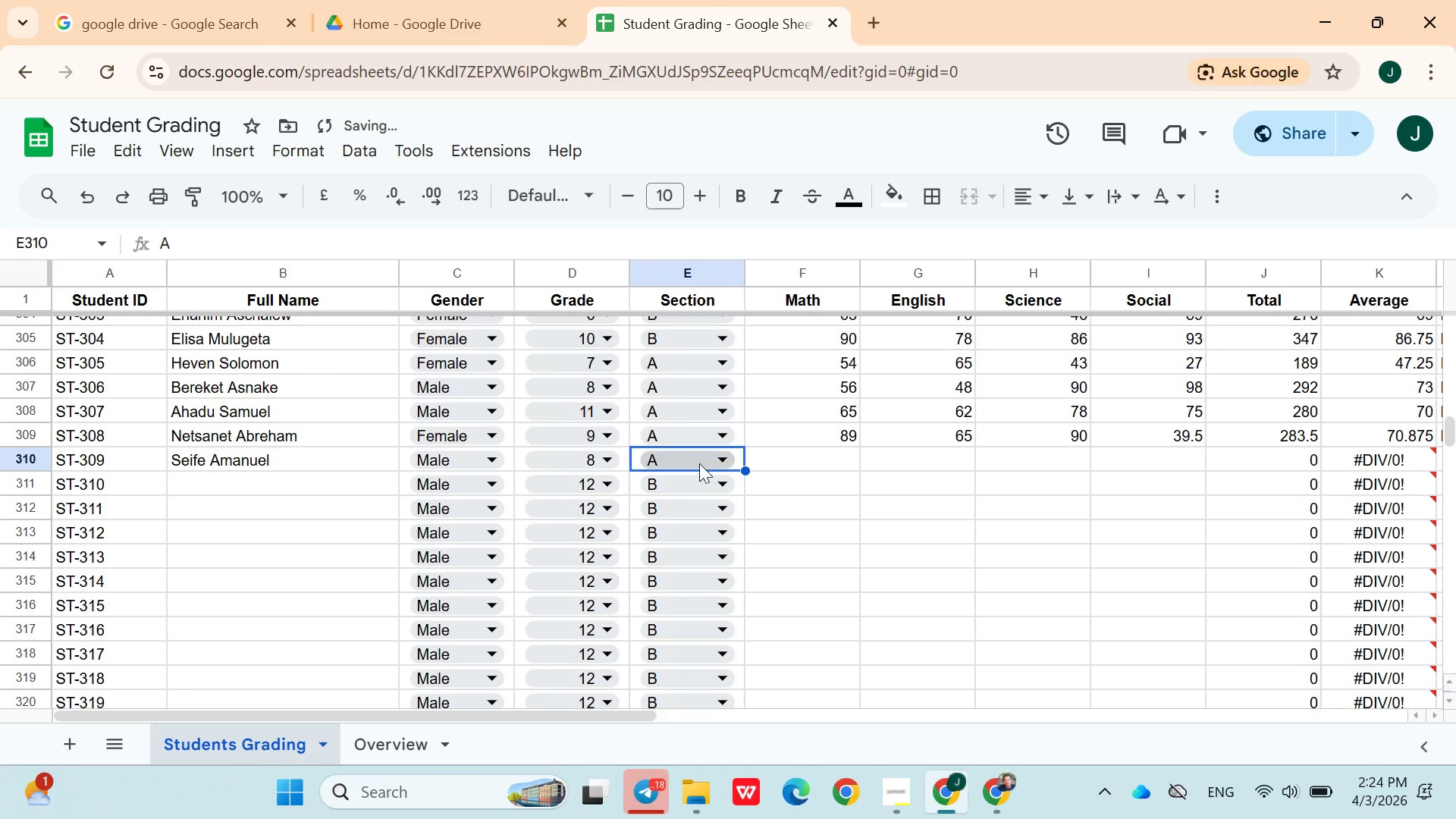 
left_click([698, 463])
 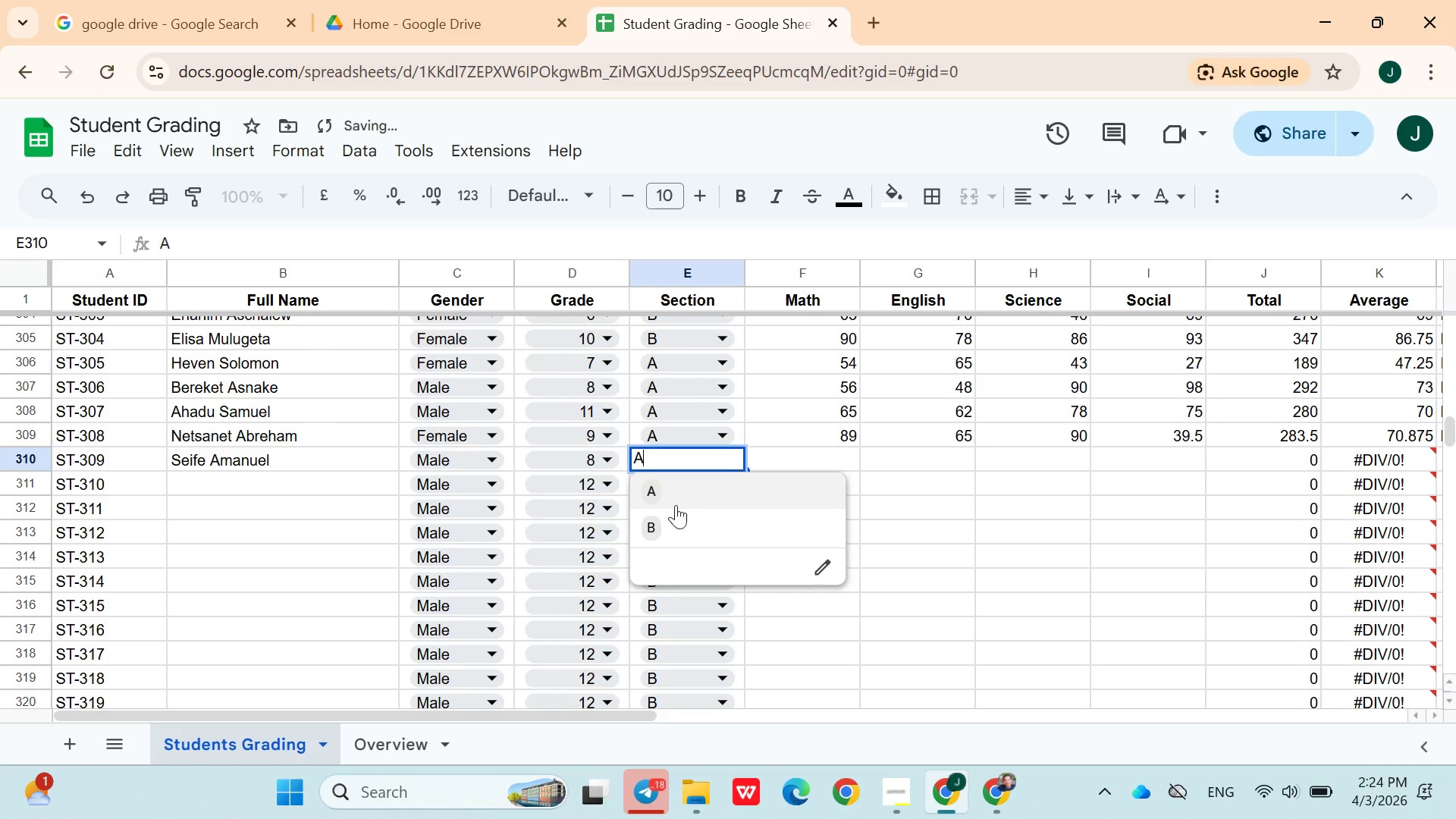 
left_click([676, 512])
 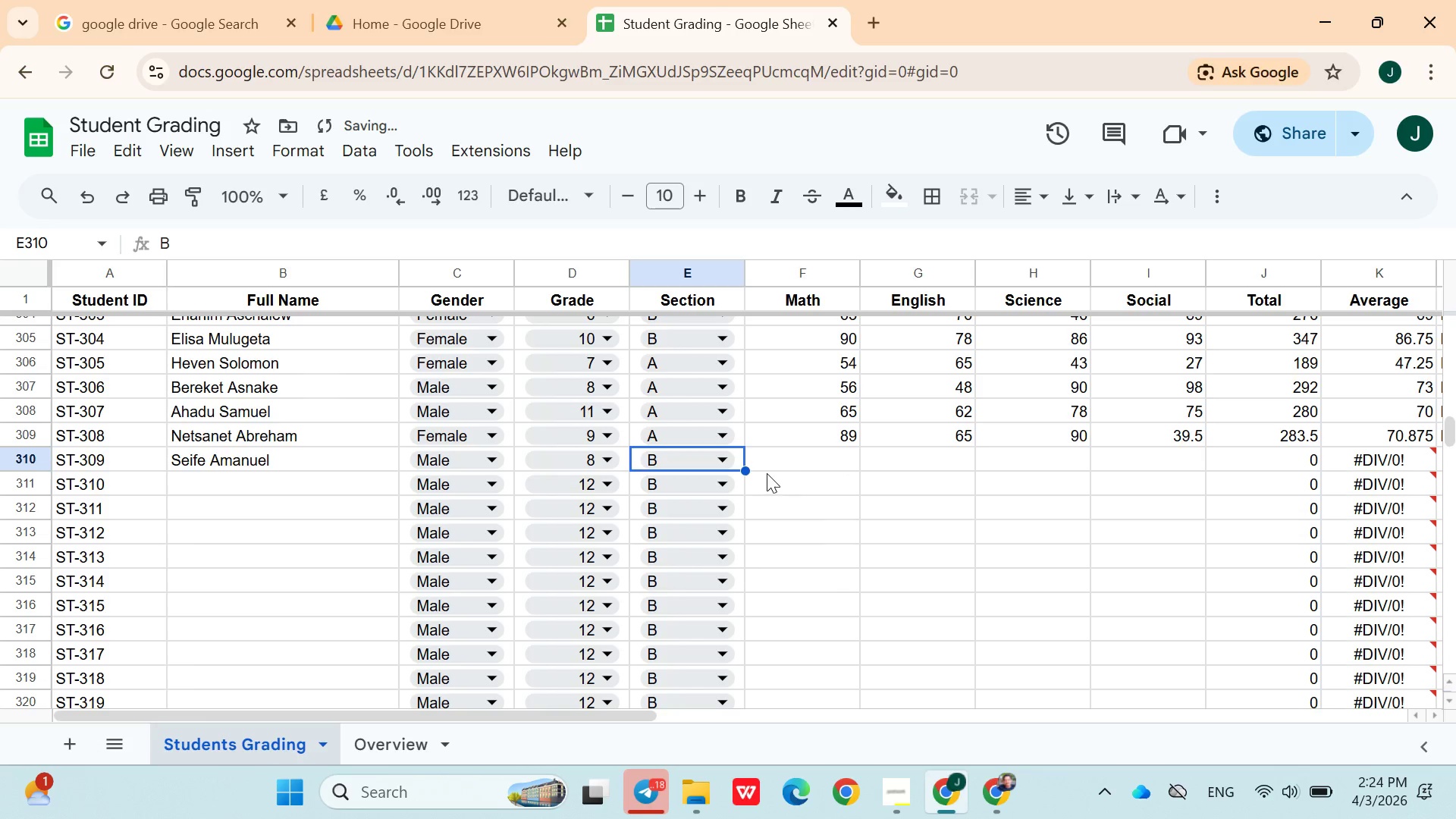 
left_click([793, 463])
 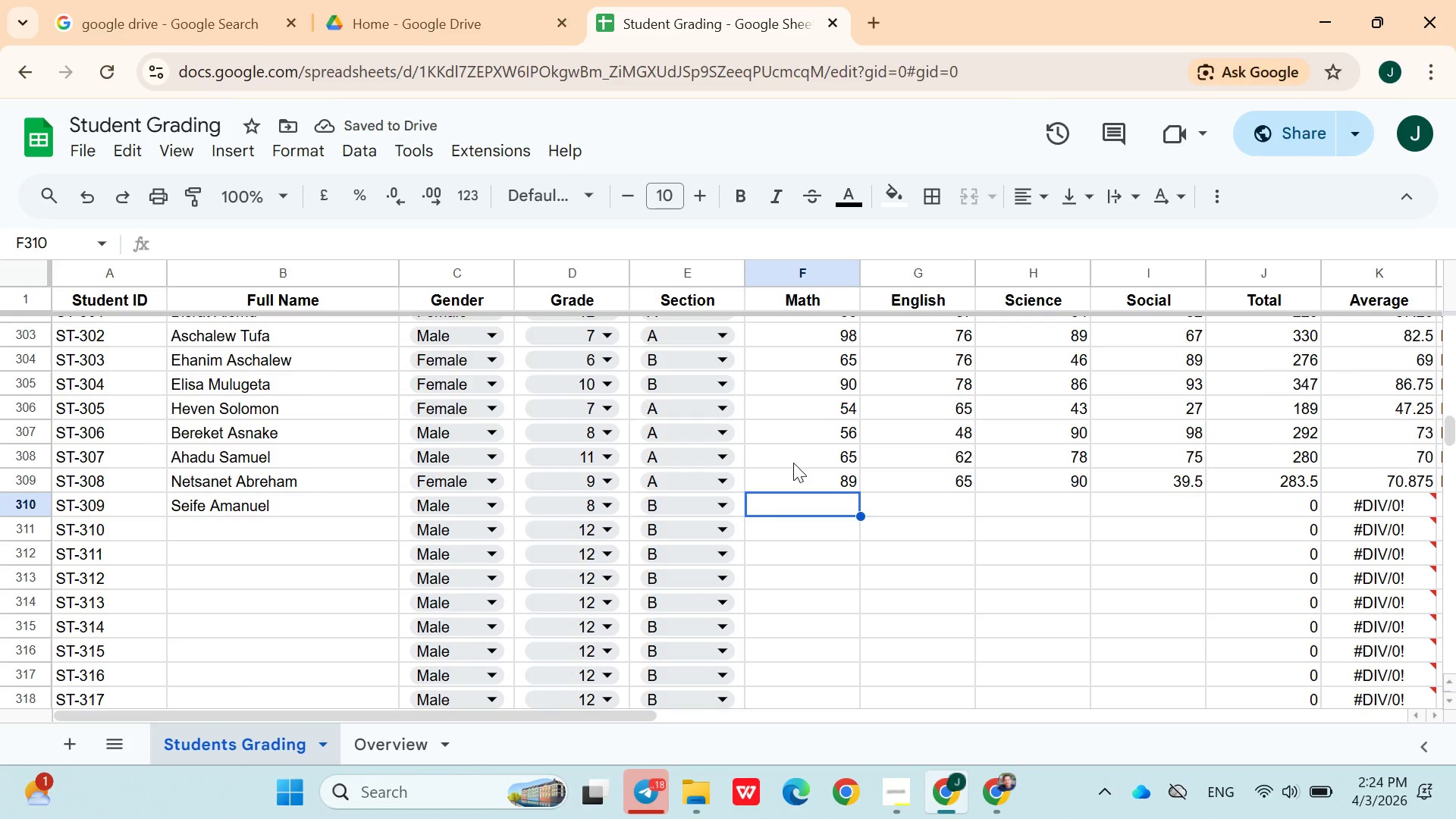 
type(89)
 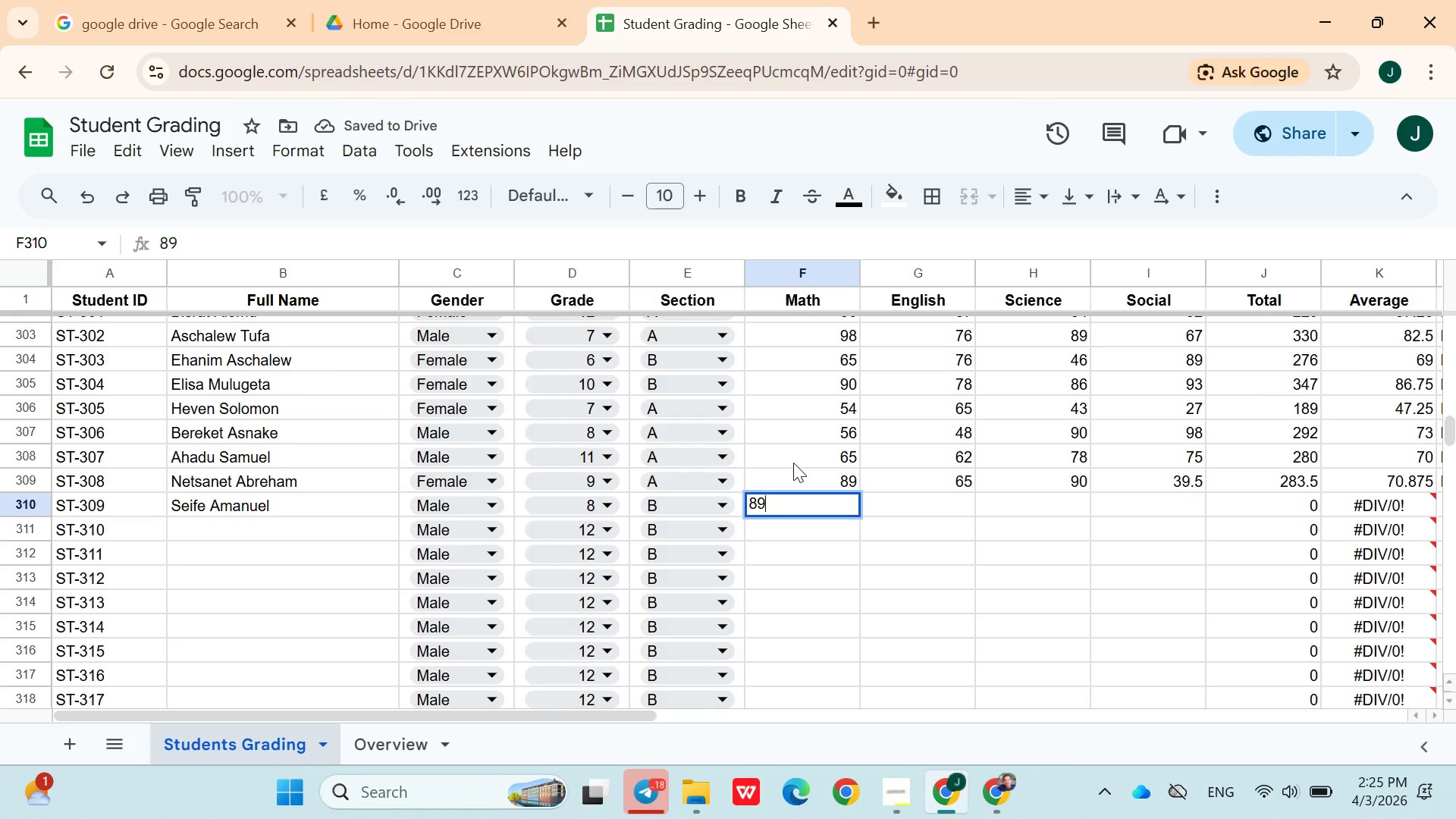 
key(ArrowRight)
 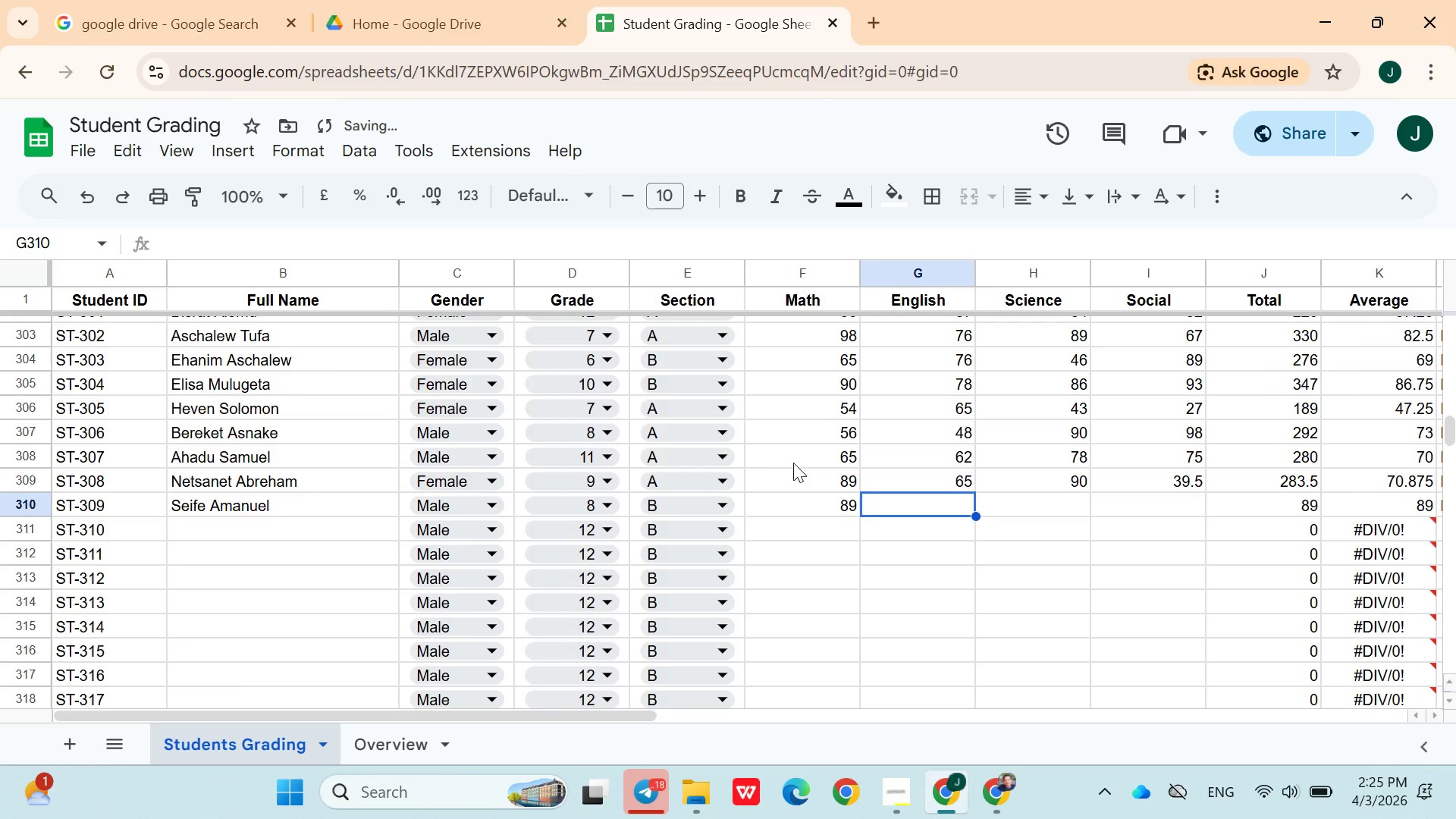 
type(78)
 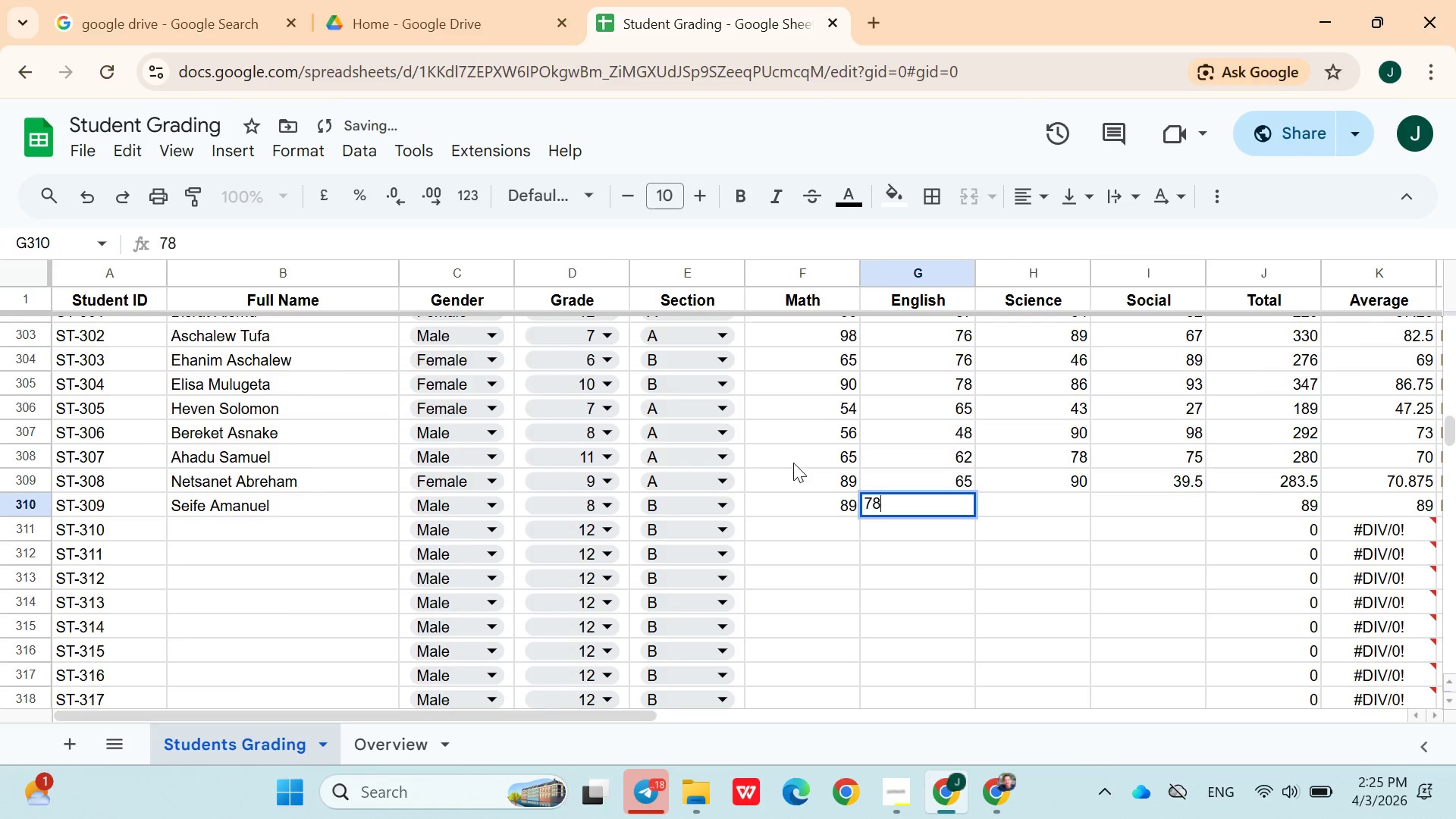 
key(ArrowRight)
 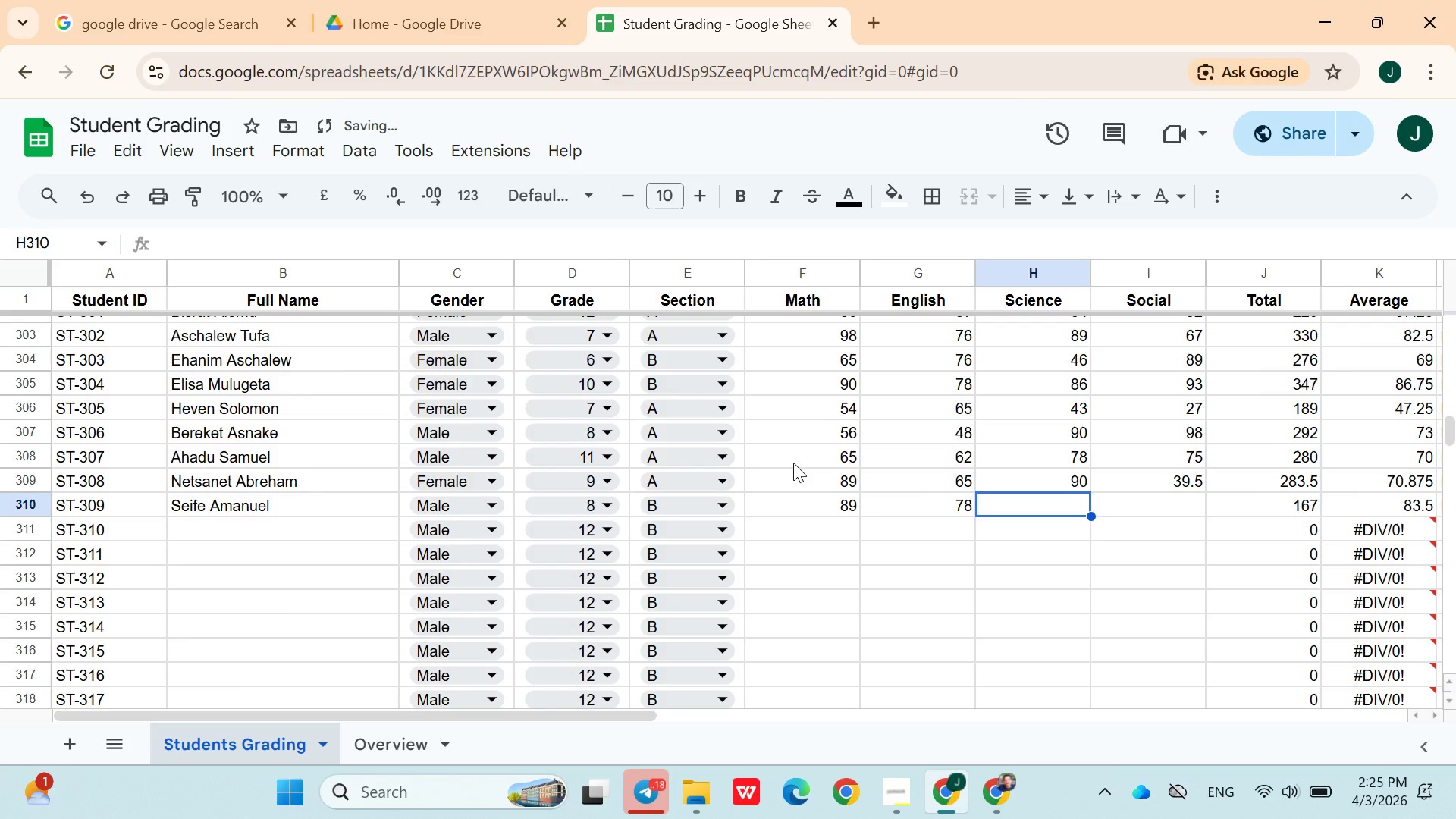 
type(65)
 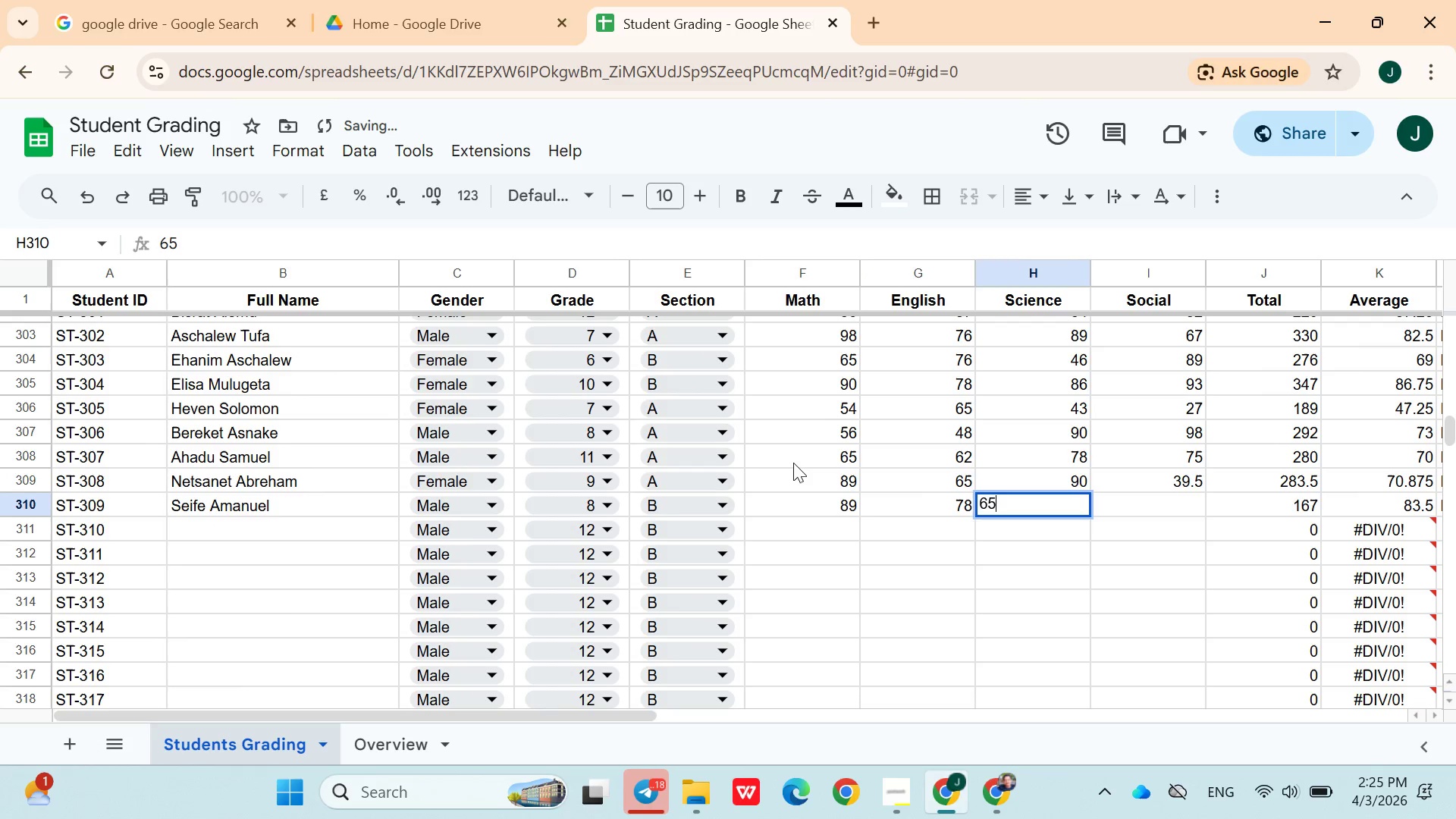 
key(ArrowRight)
 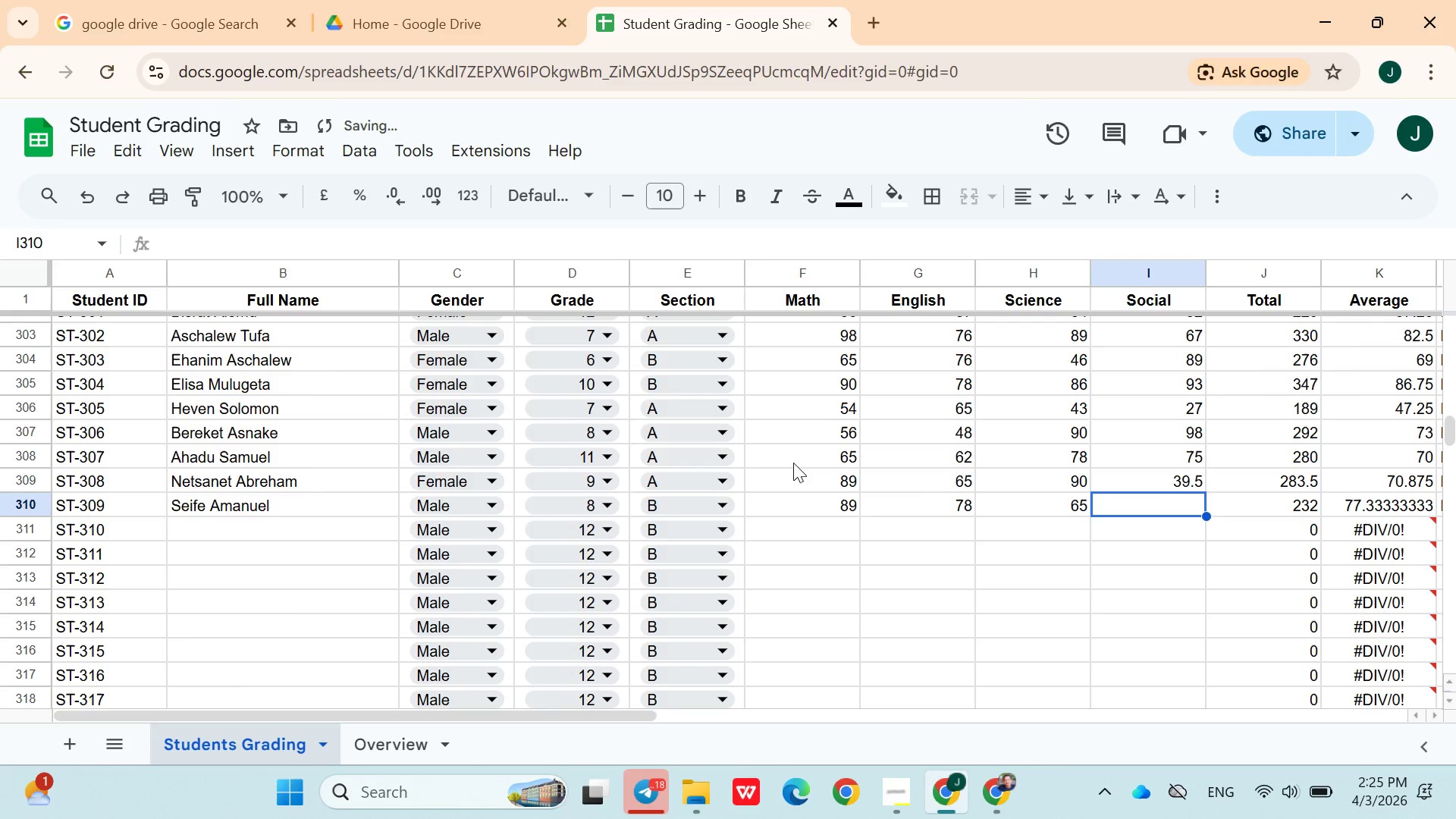 
type(79)
 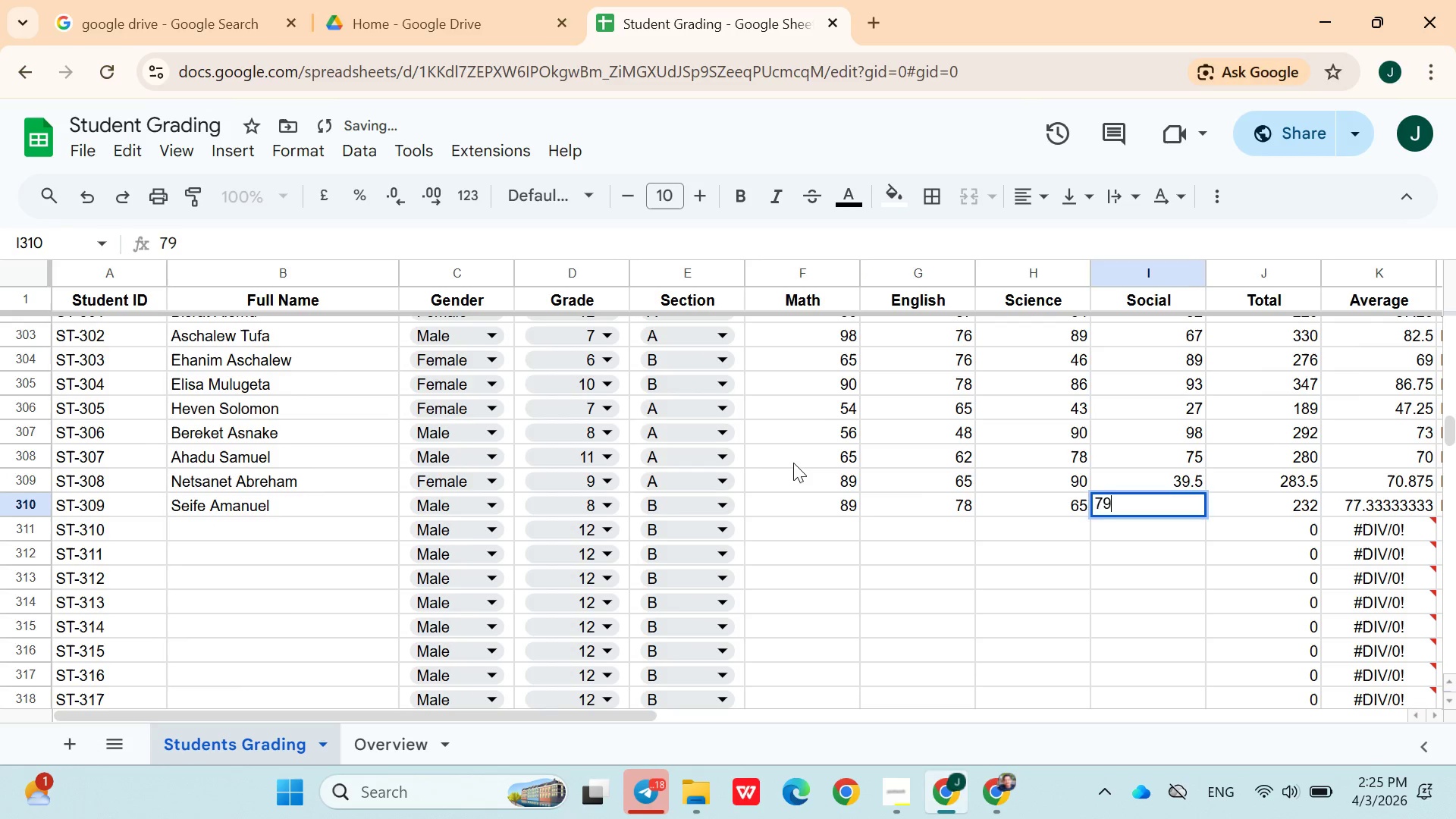 
key(ArrowRight)
 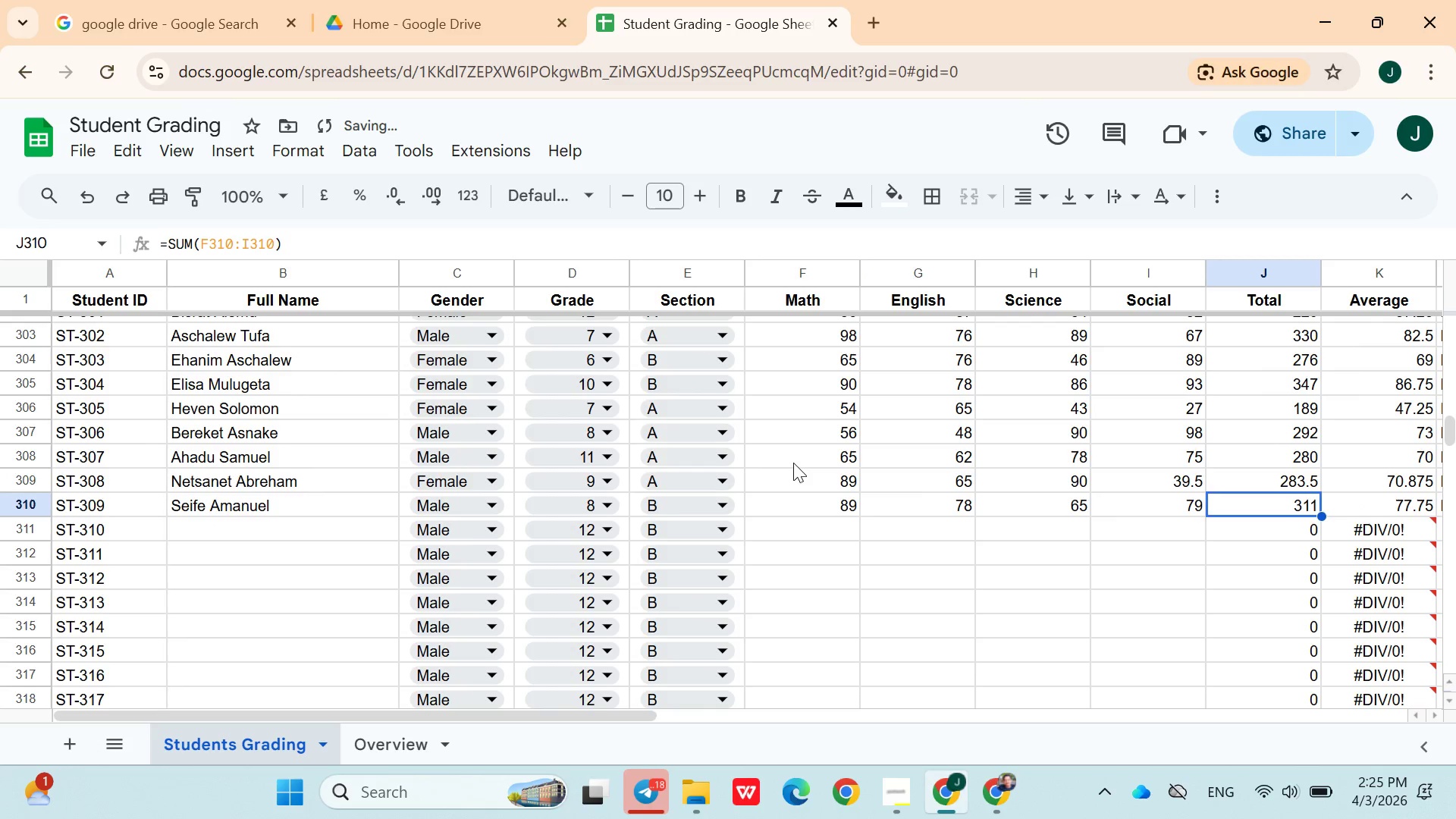 
key(ArrowDown)
 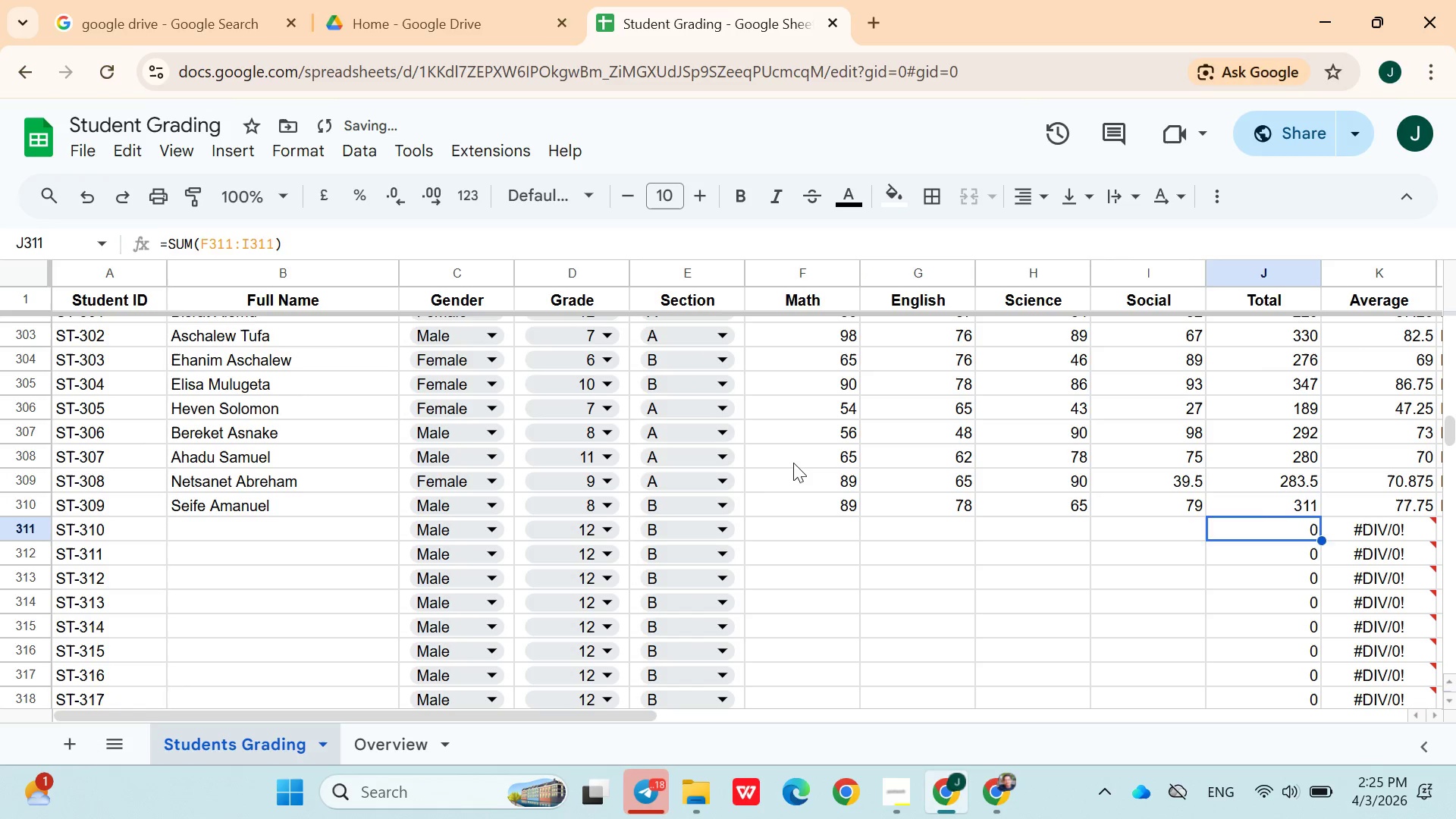 
hold_key(key=ArrowLeft, duration=0.88)
 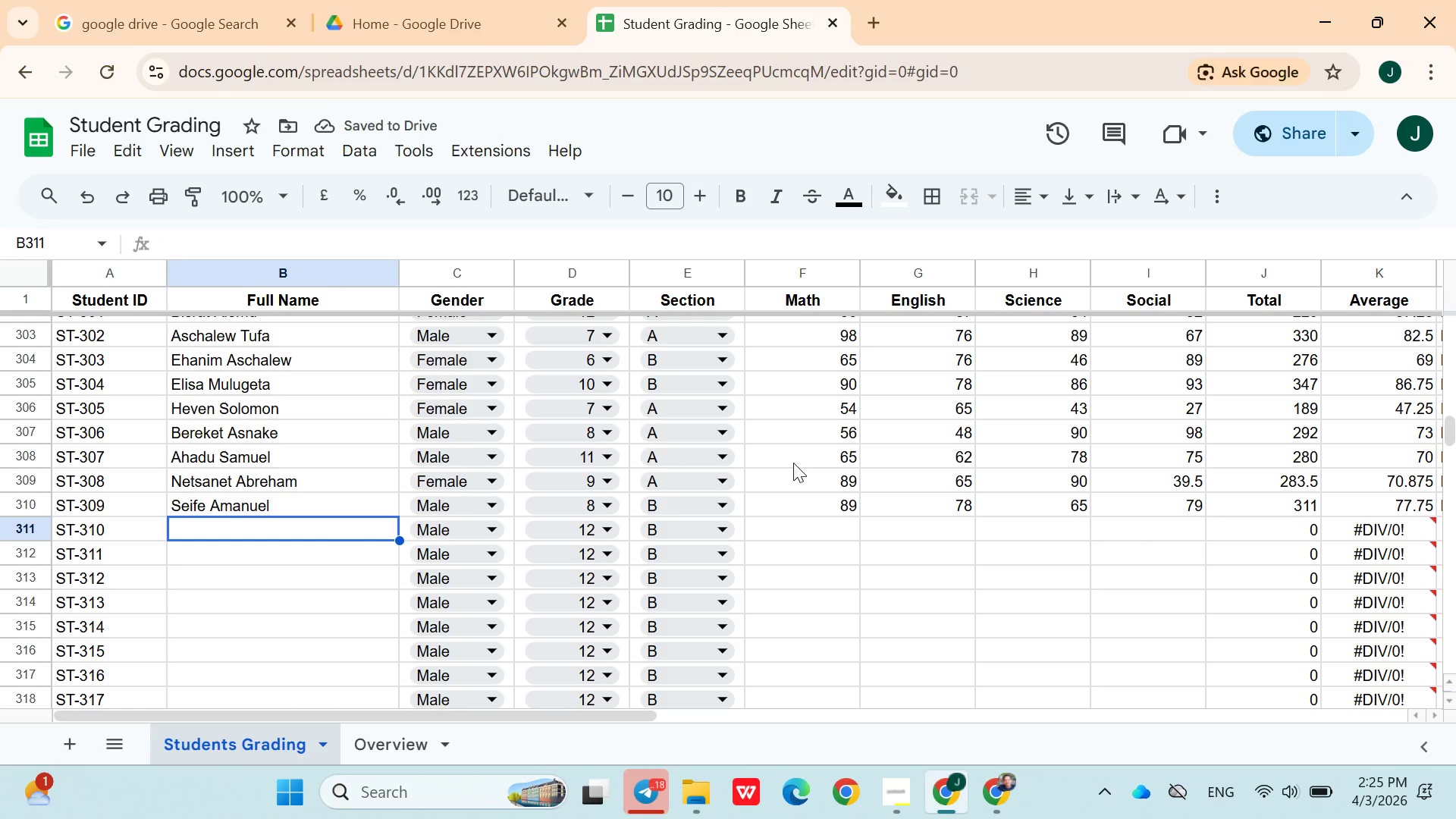 
key(ArrowRight)
 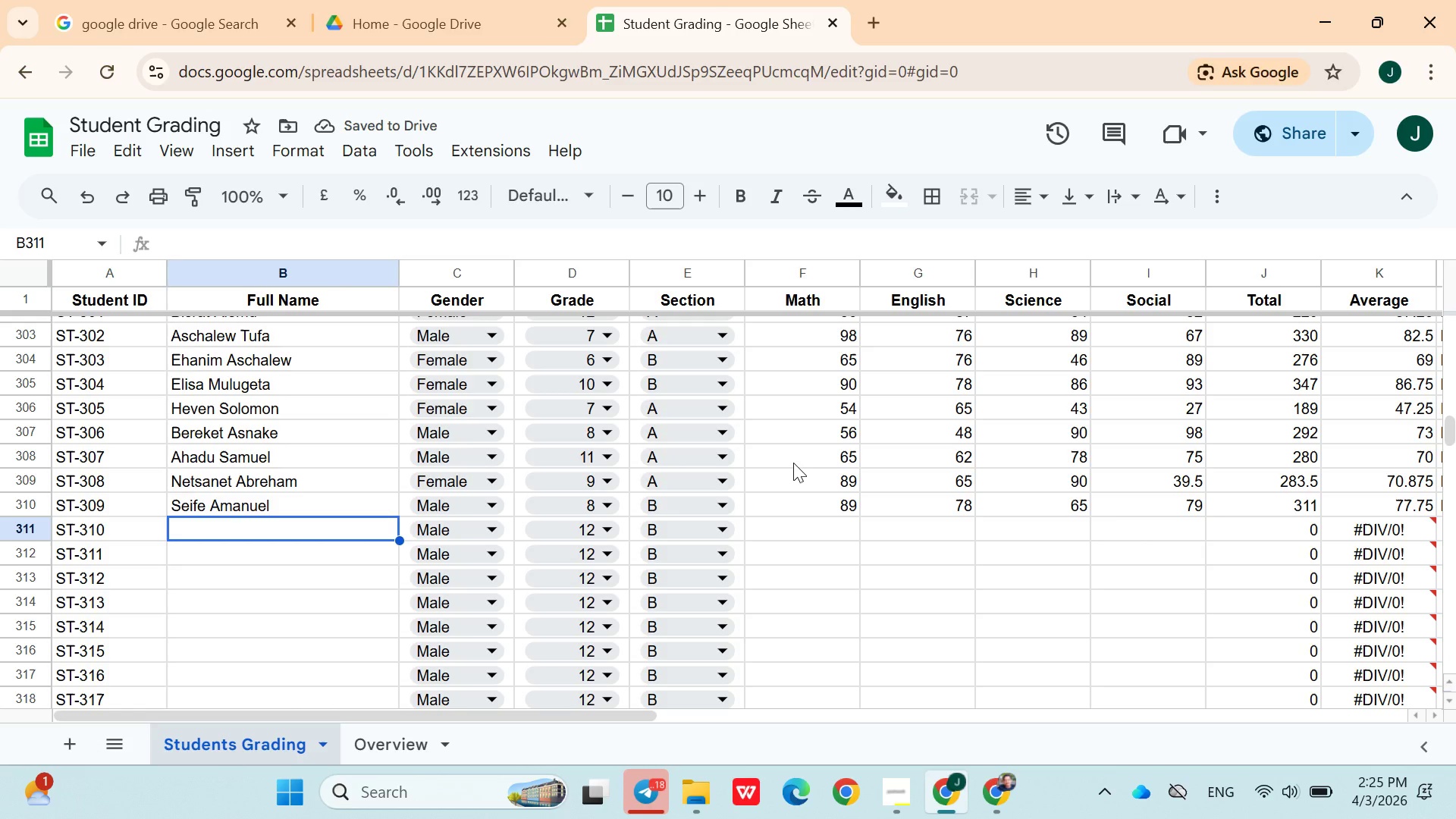 
hold_key(key=ShiftLeft, duration=1.5)
 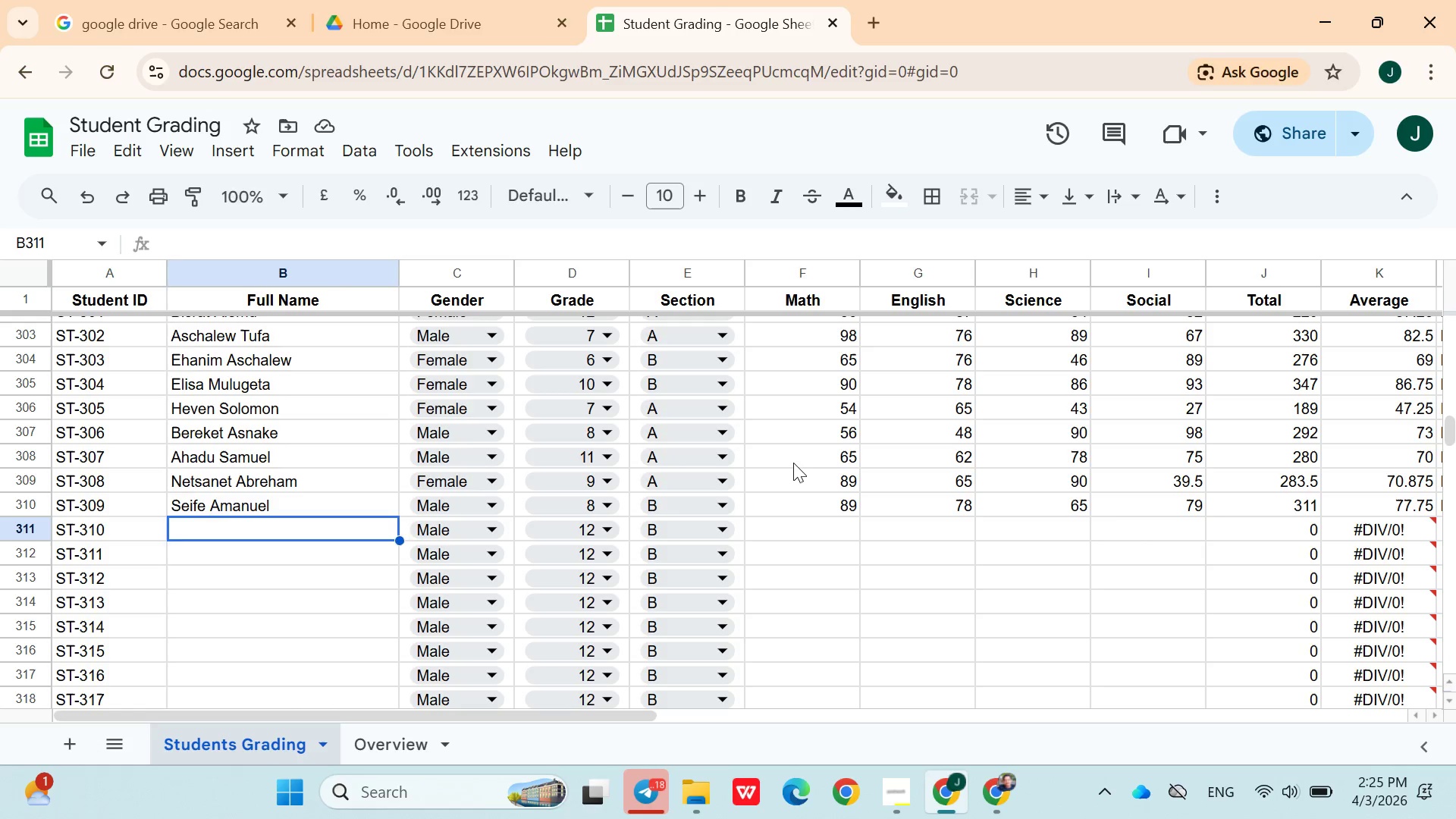 
type(Bereket Simon)
 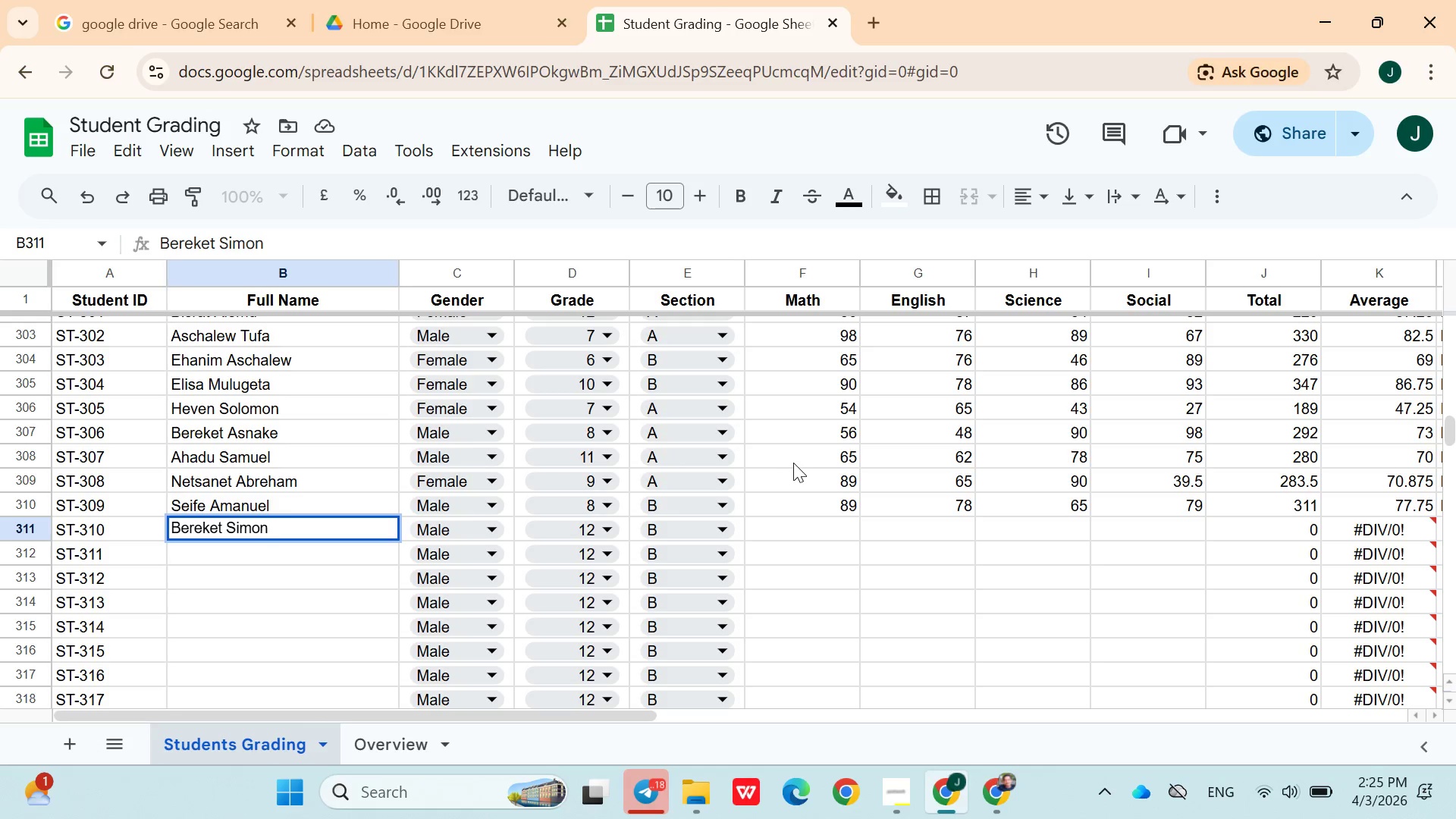 
left_click([479, 528])
 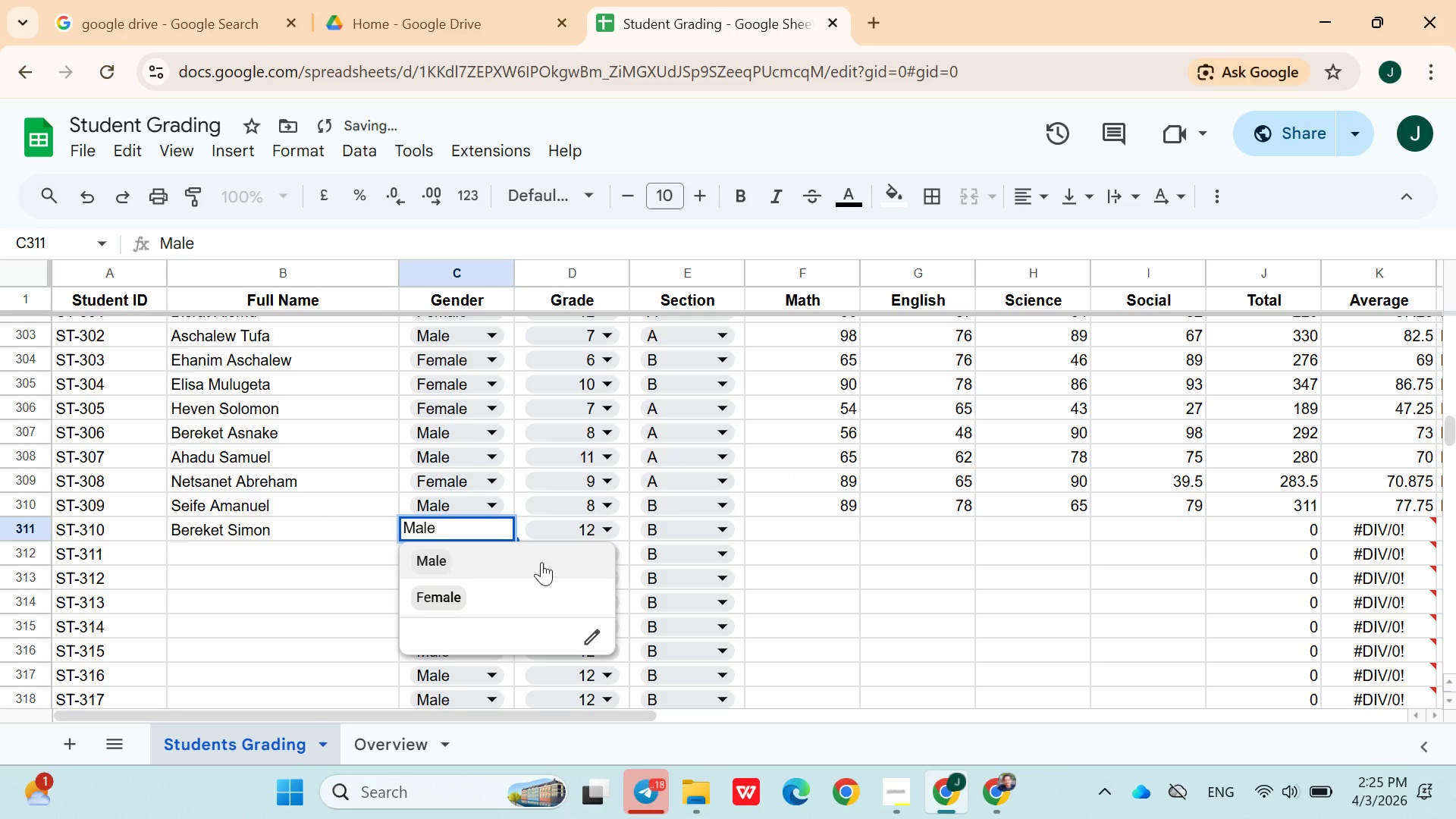 
left_click([557, 532])
 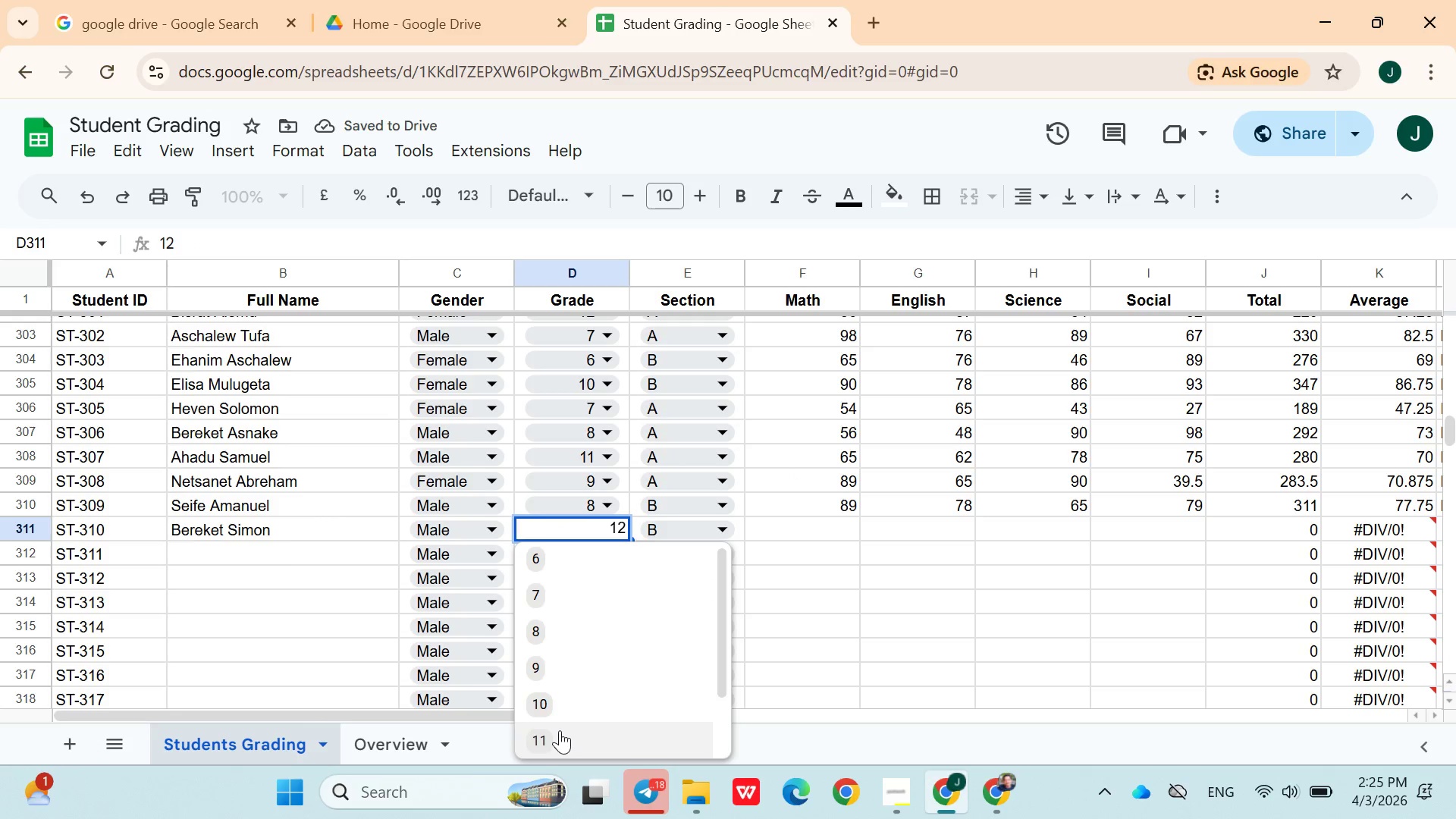 
left_click([560, 711])
 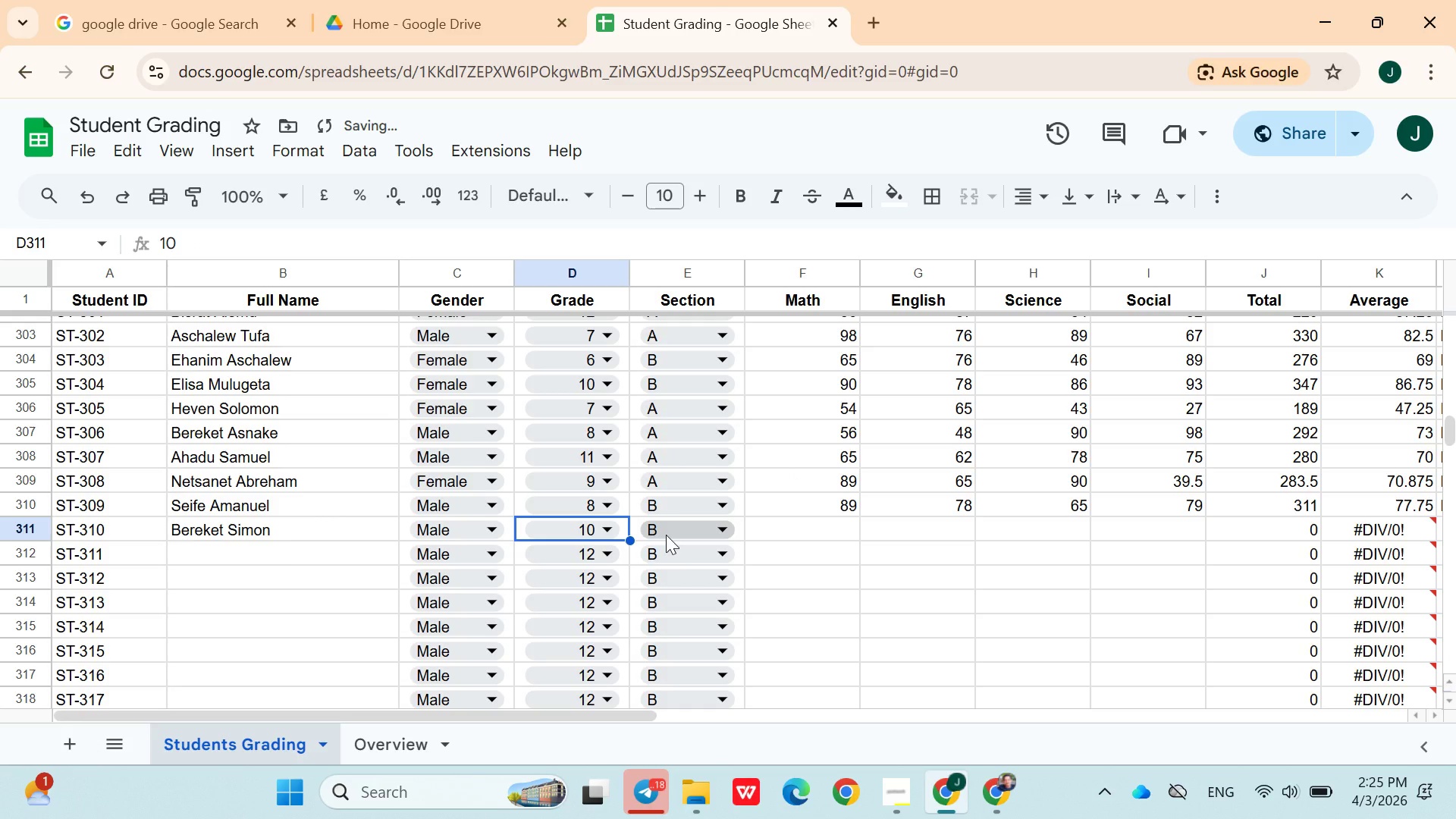 
mouse_move([730, 532])
 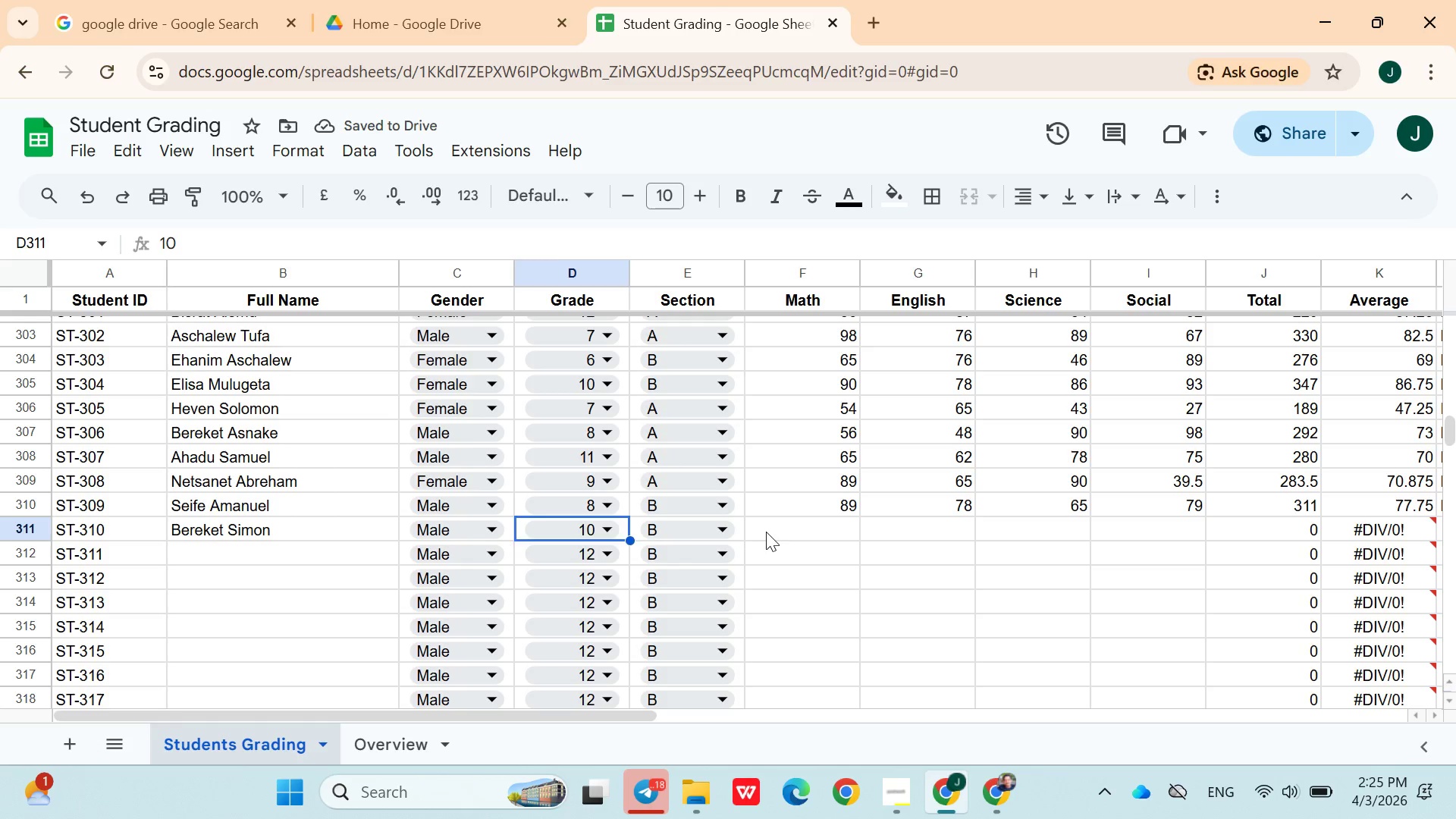 
left_click([766, 532])
 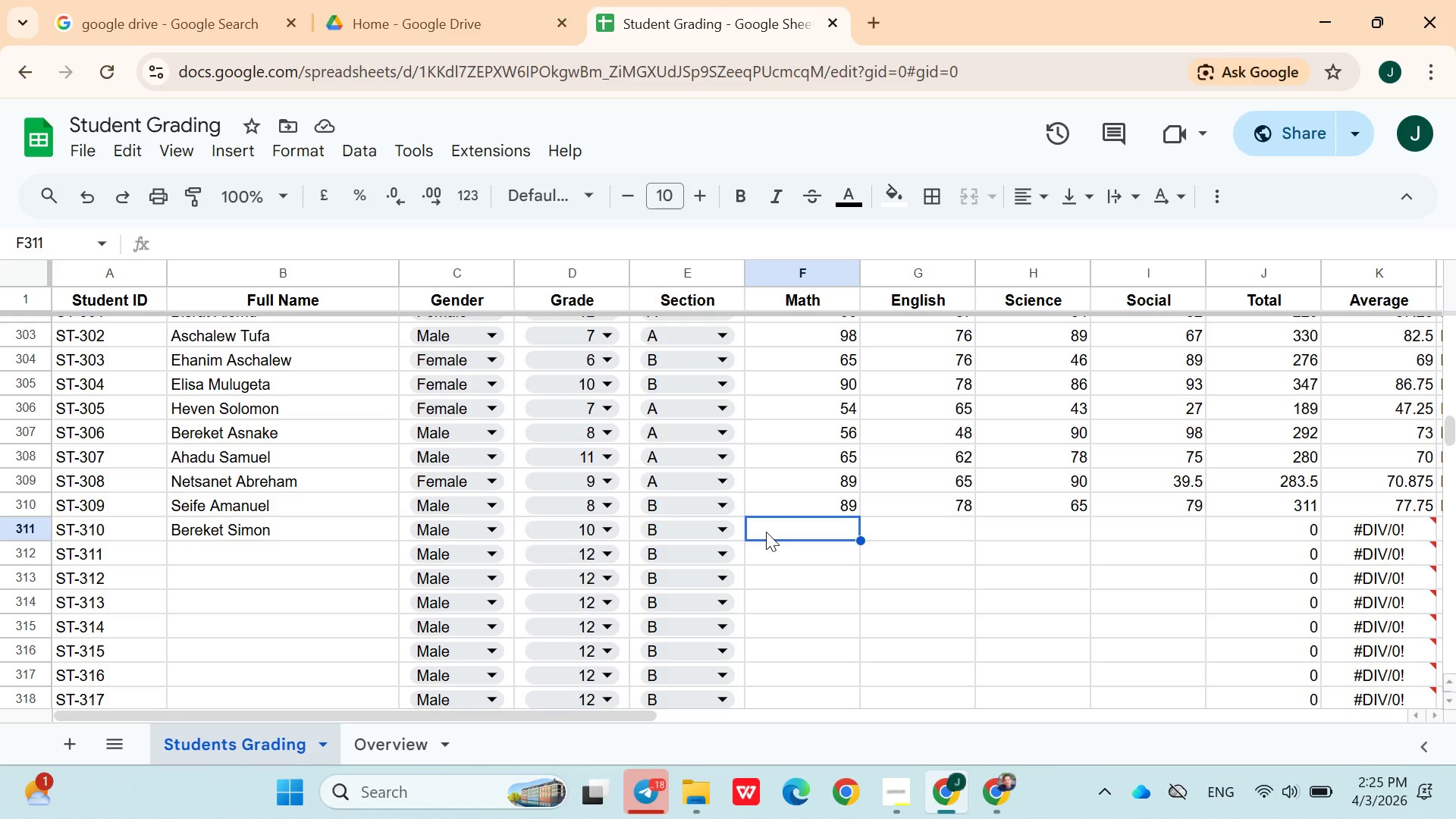 
wait(7.92)
 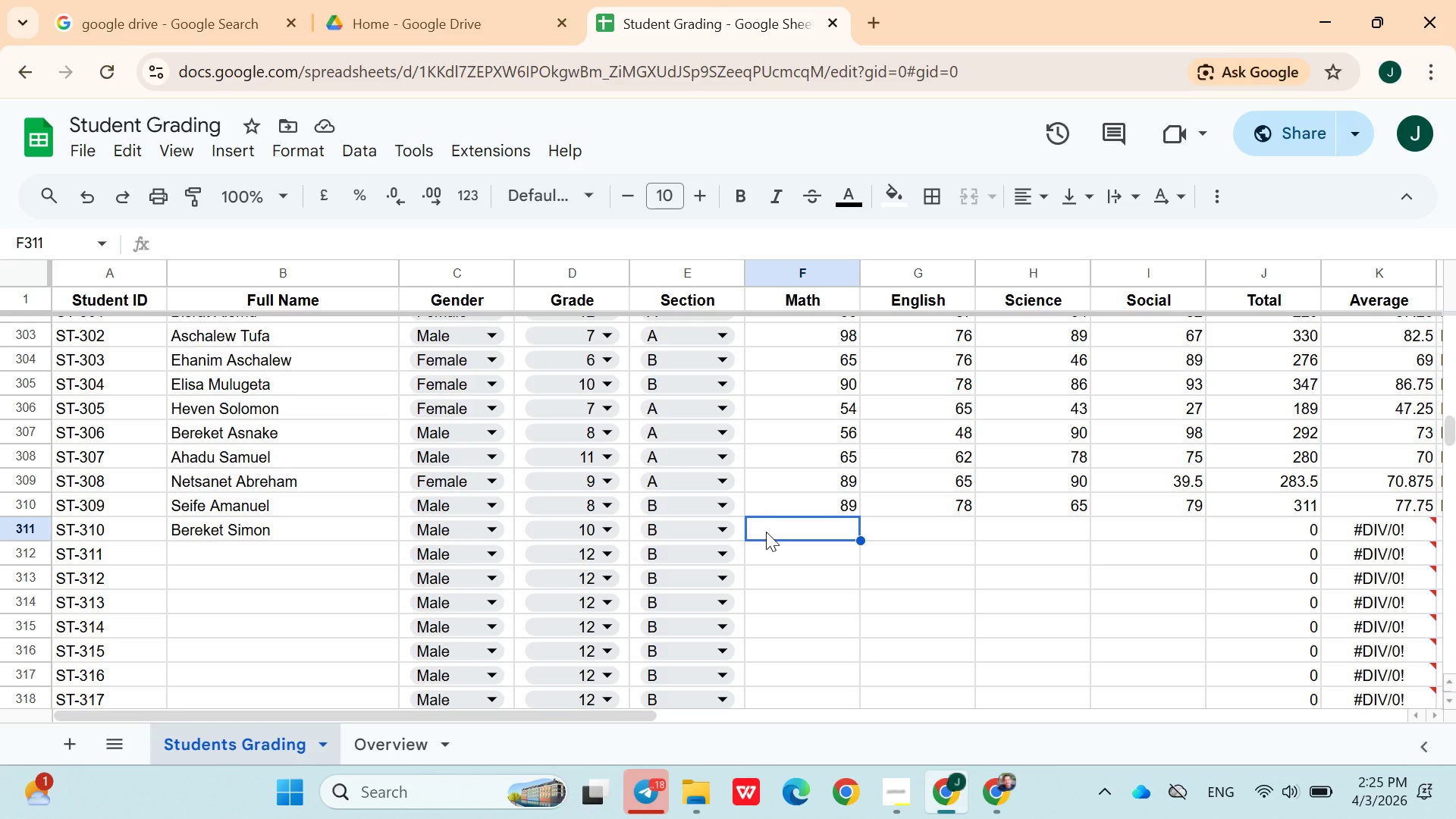 
type(43)
 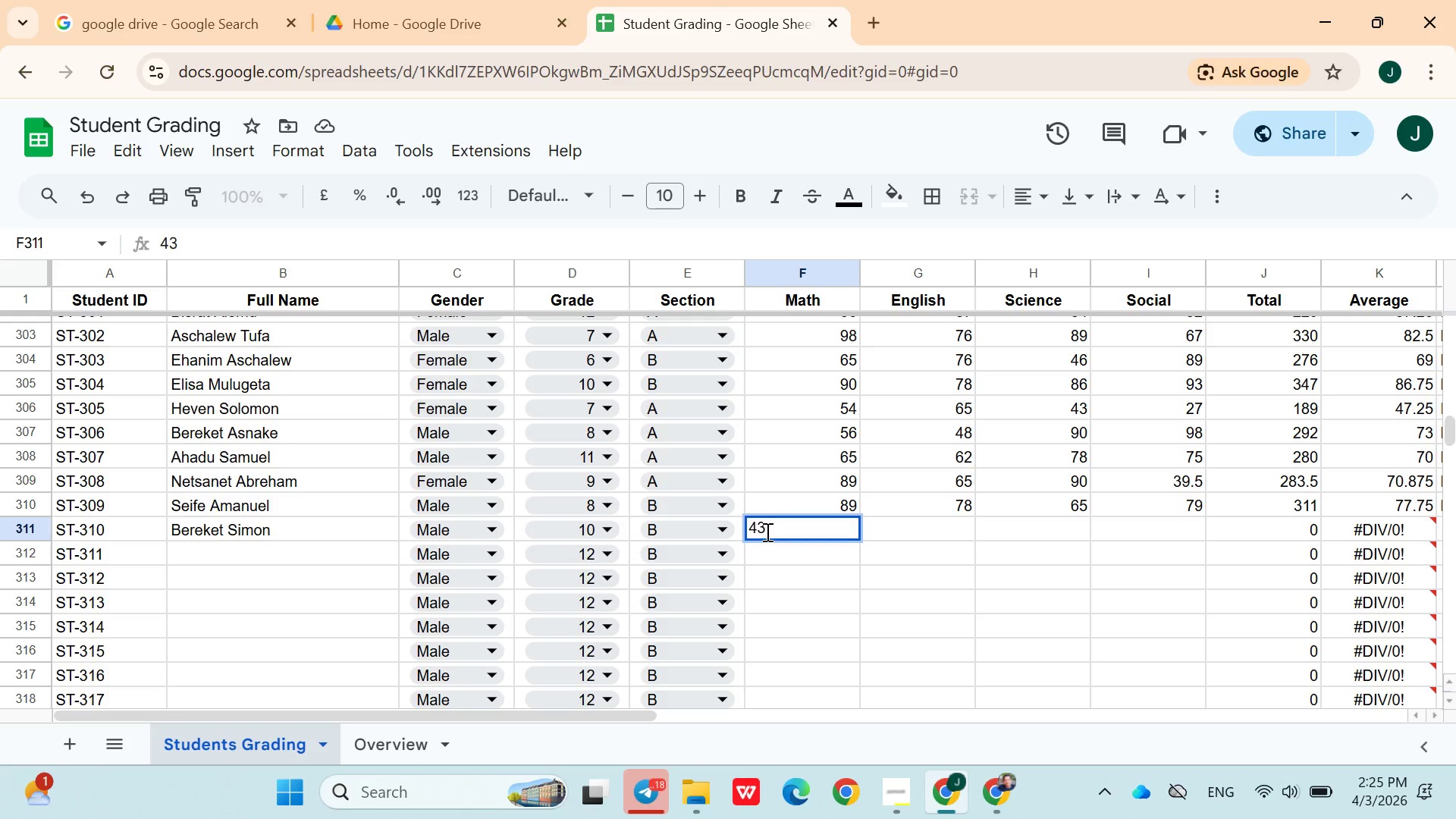 
key(ArrowRight)
 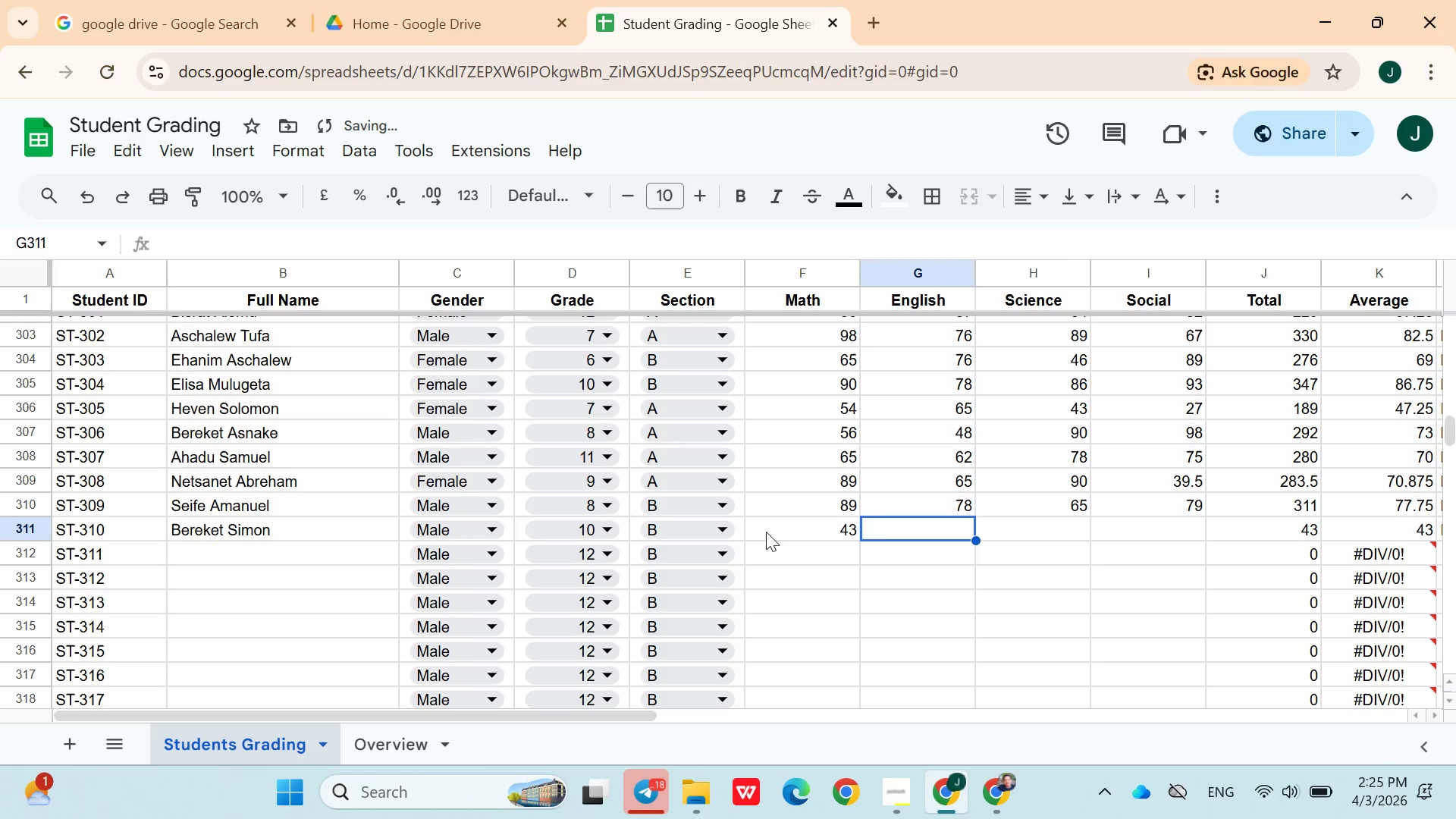 
type(42)
 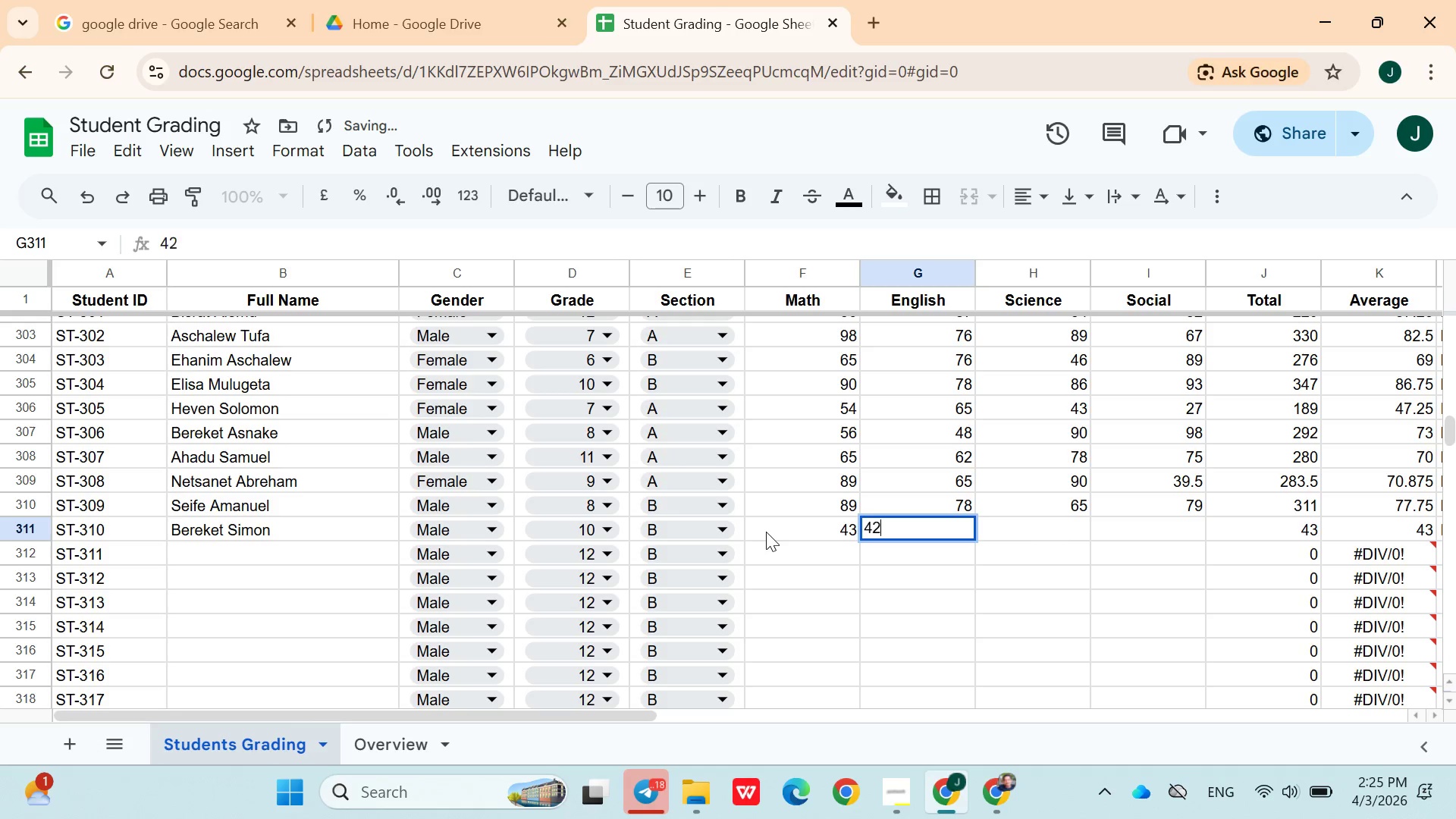 
key(ArrowRight)
 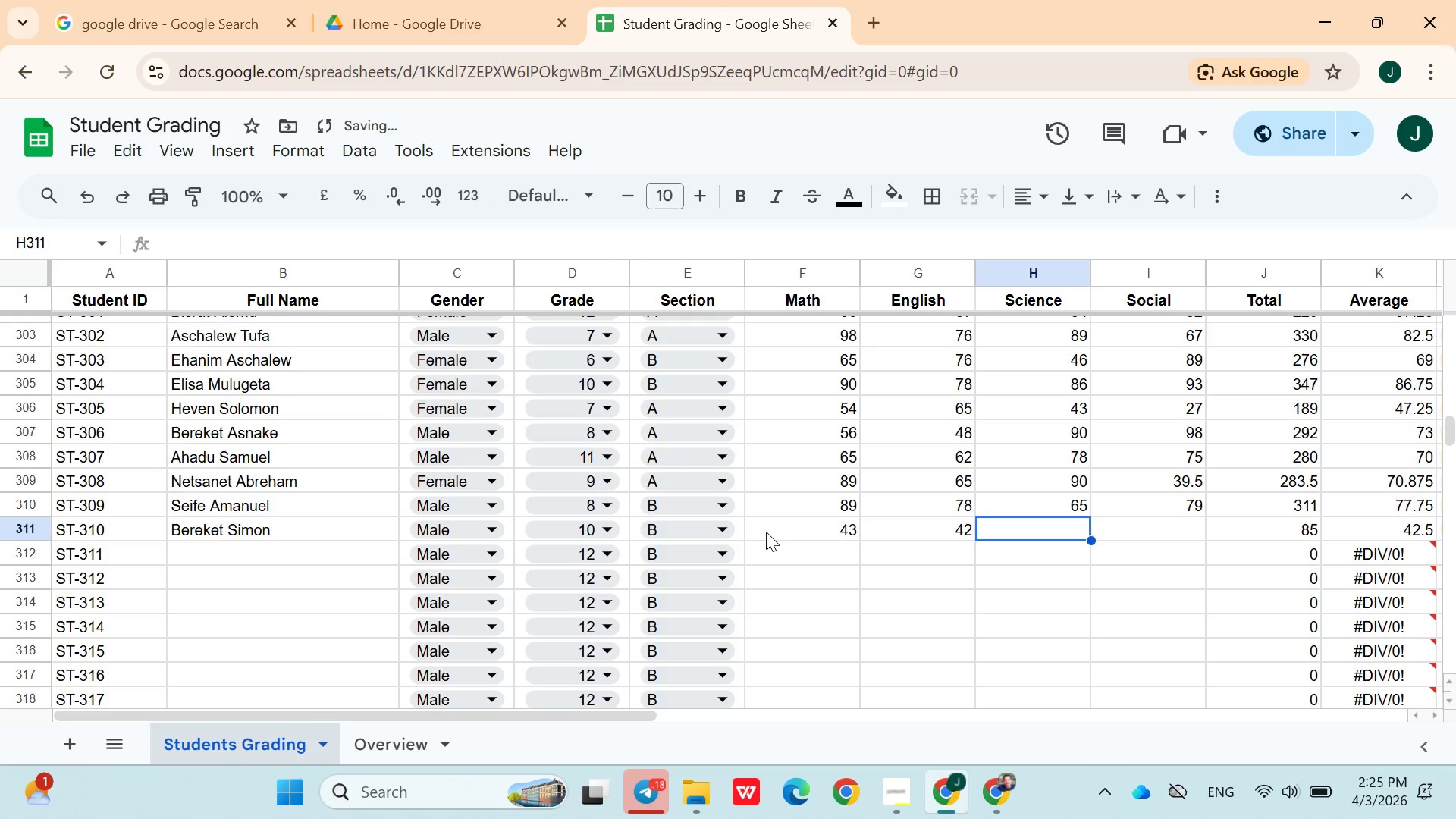 
type(54)
 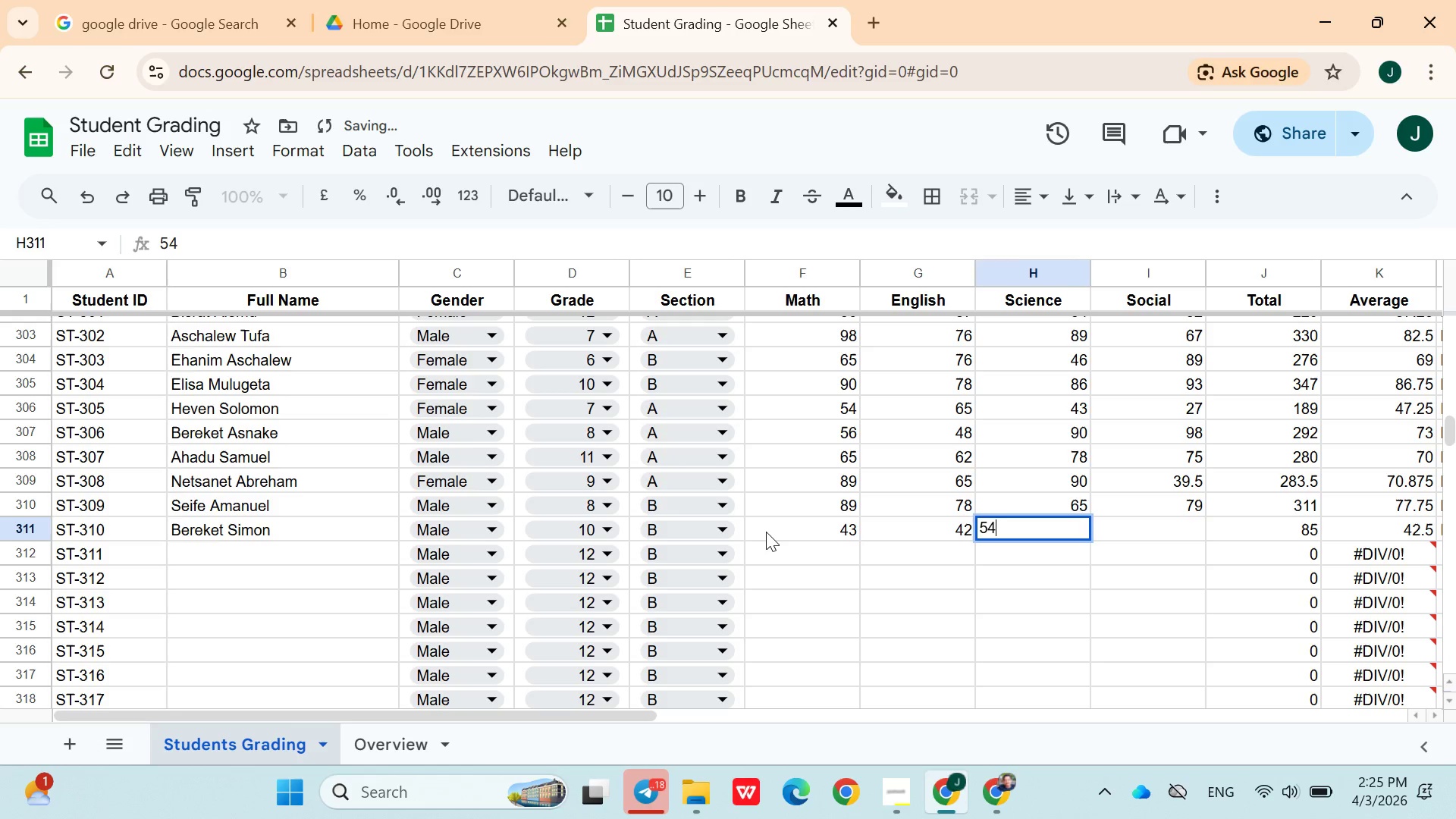 
key(ArrowRight)
 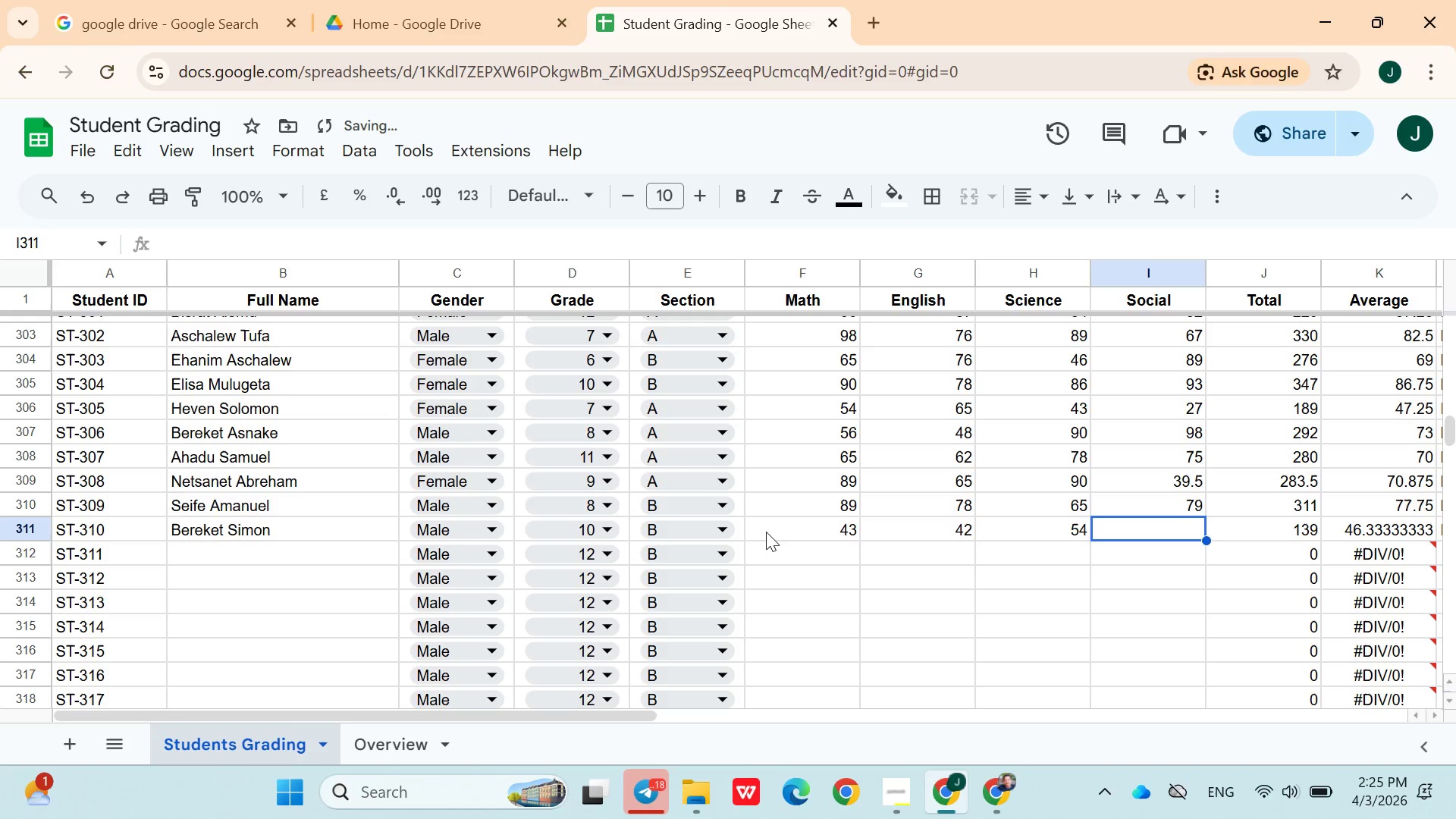 
type(27)
 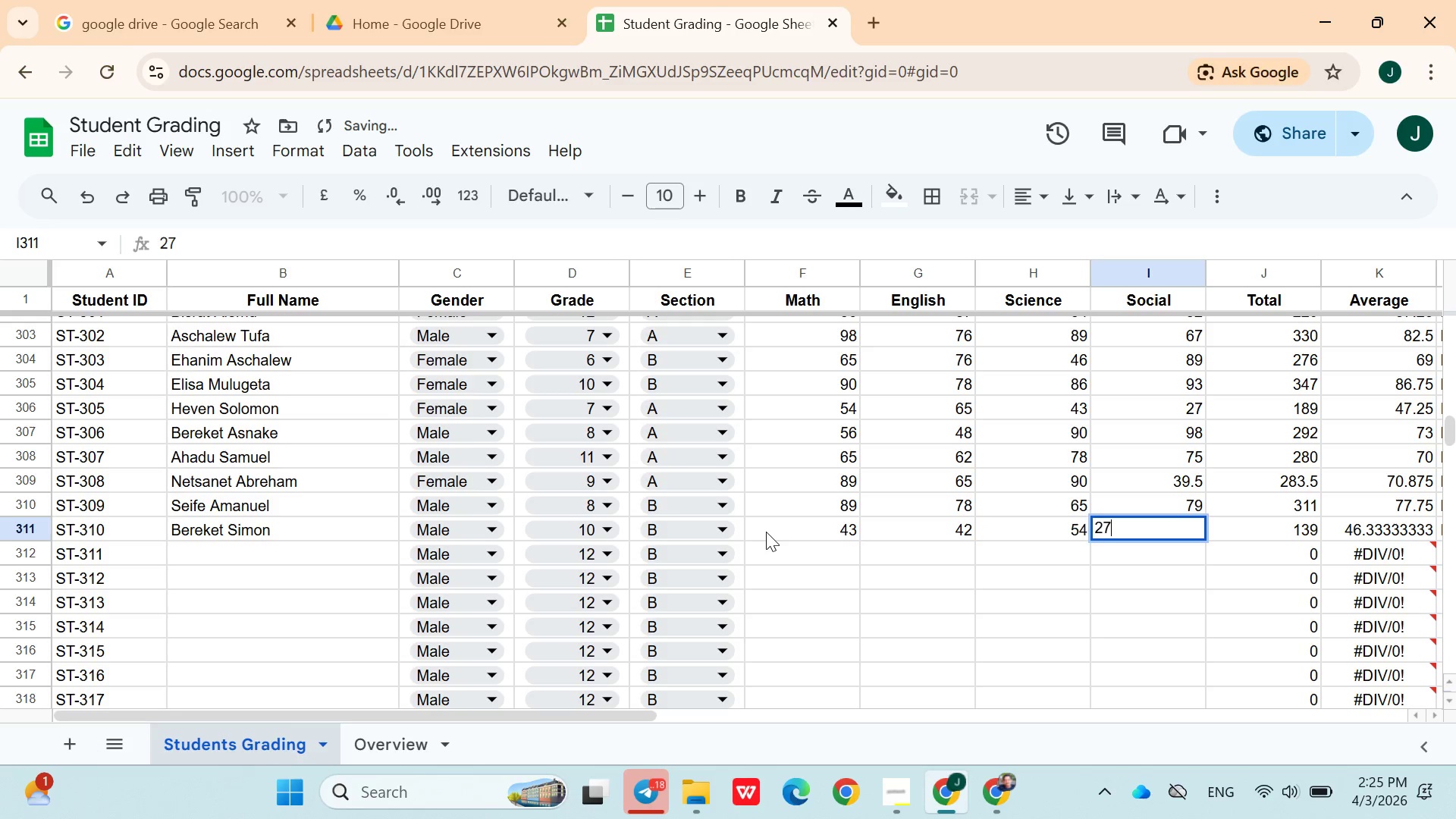 
key(ArrowRight)
 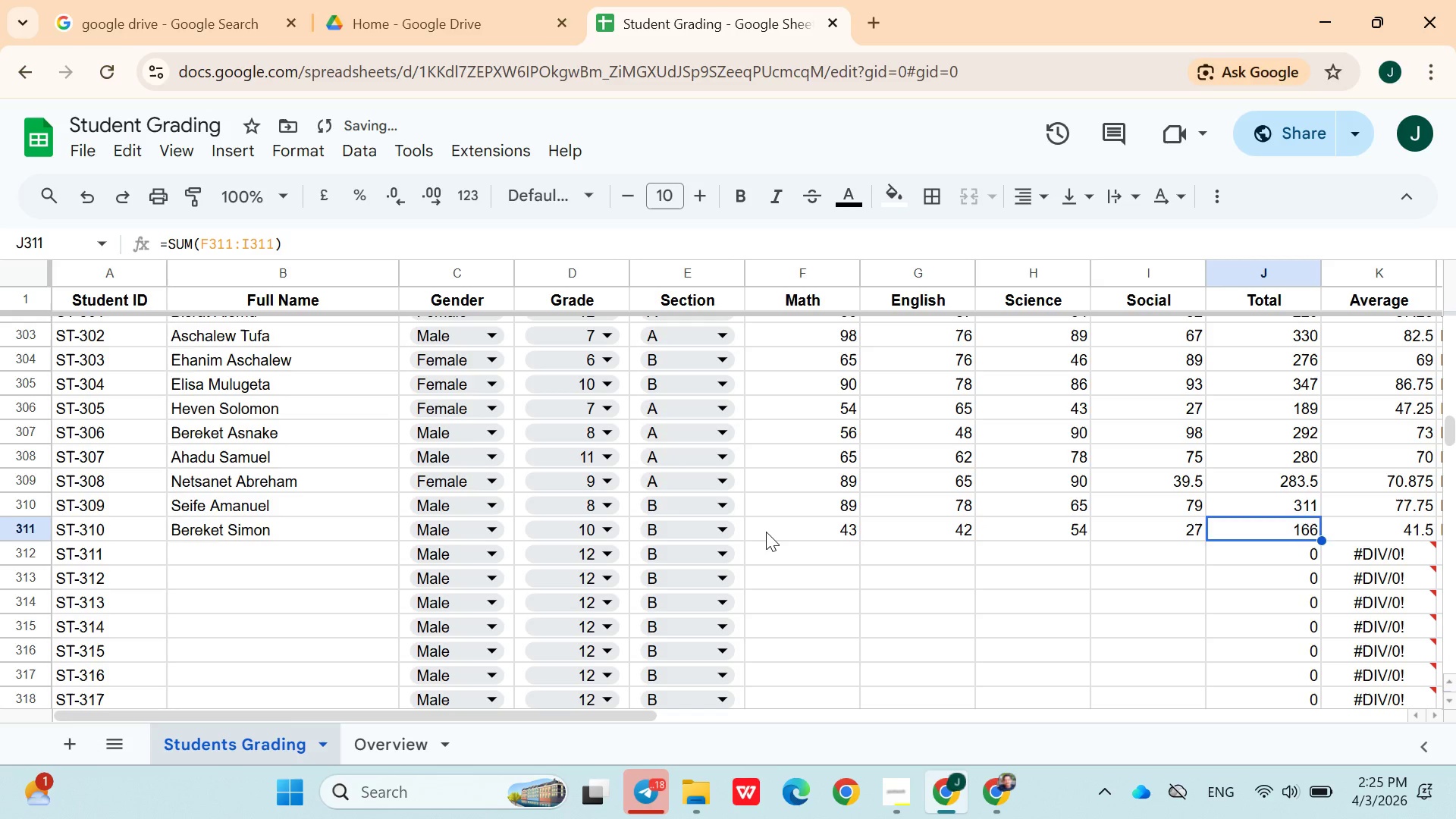 
key(ArrowDown)
 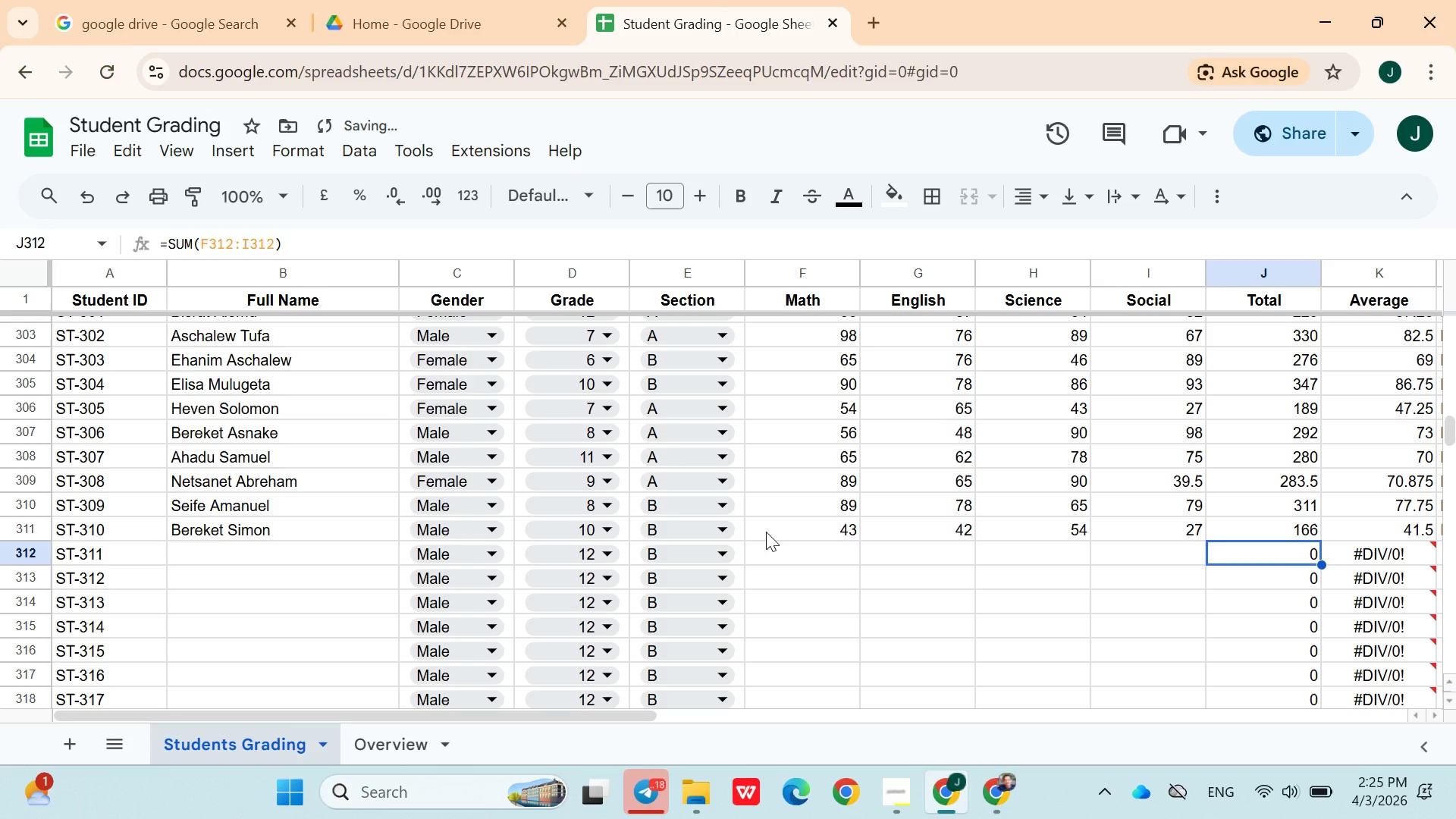 
hold_key(key=ArrowLeft, duration=0.81)
 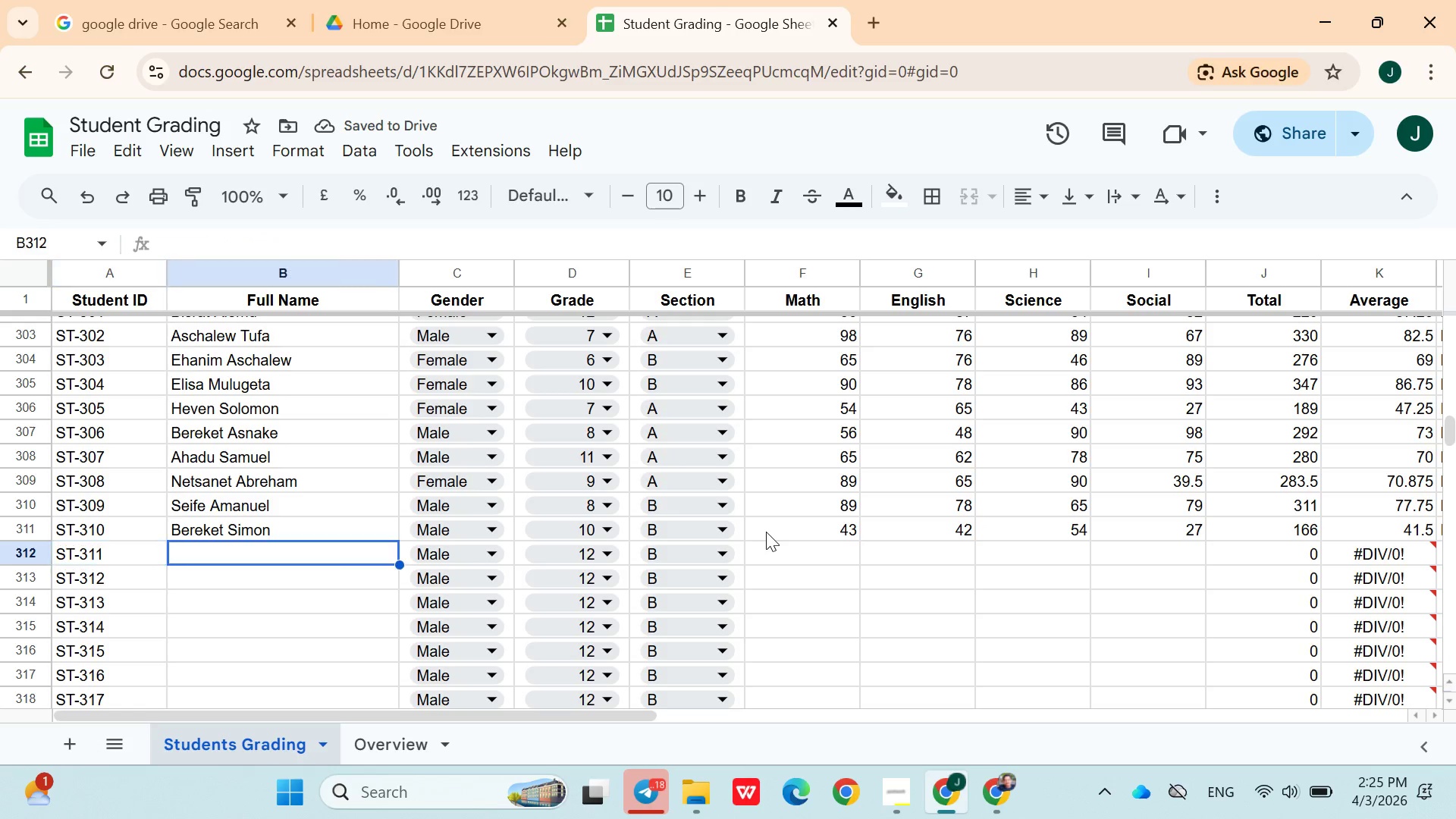 
key(ArrowRight)
 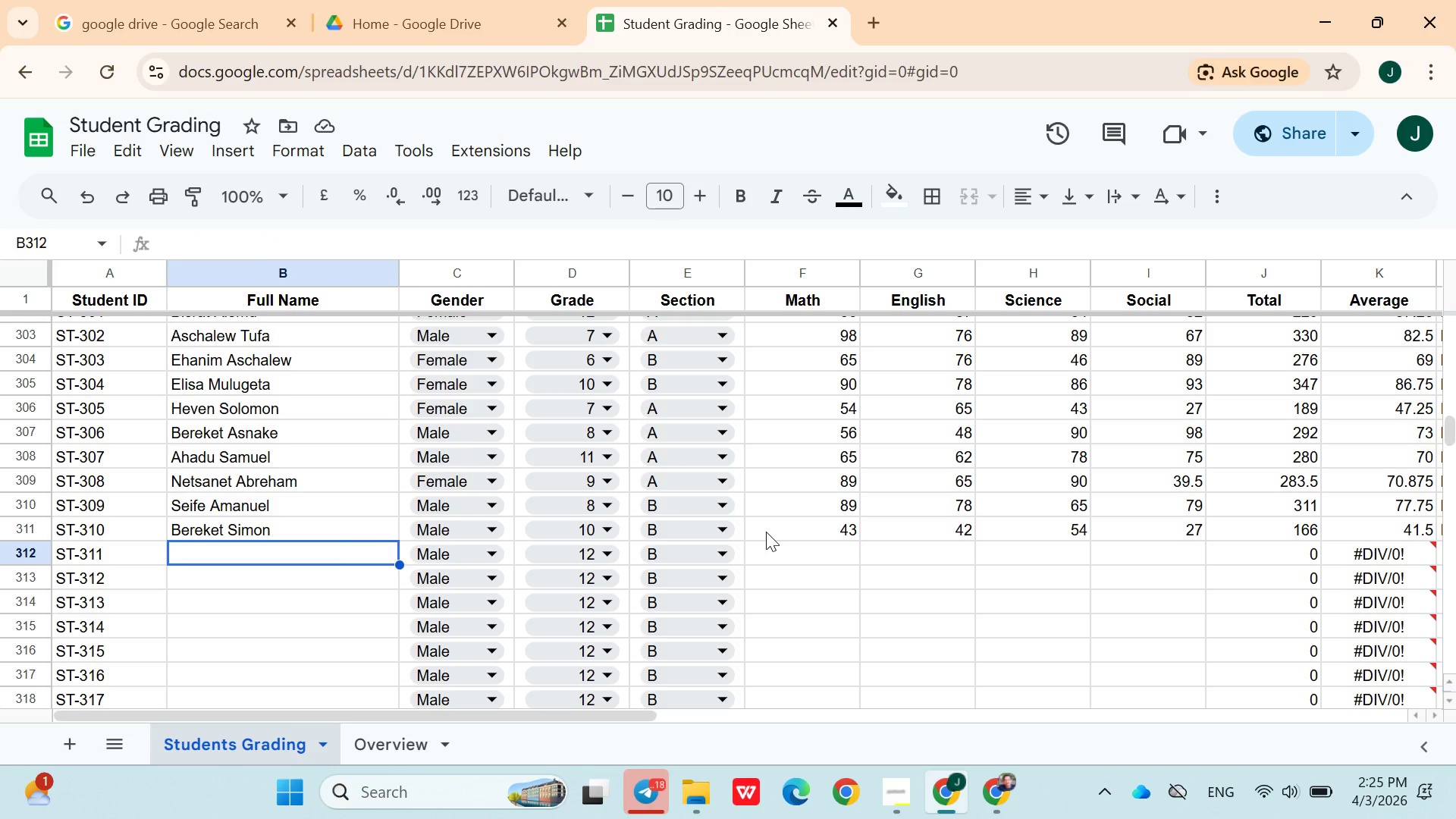 
wait(19.77)
 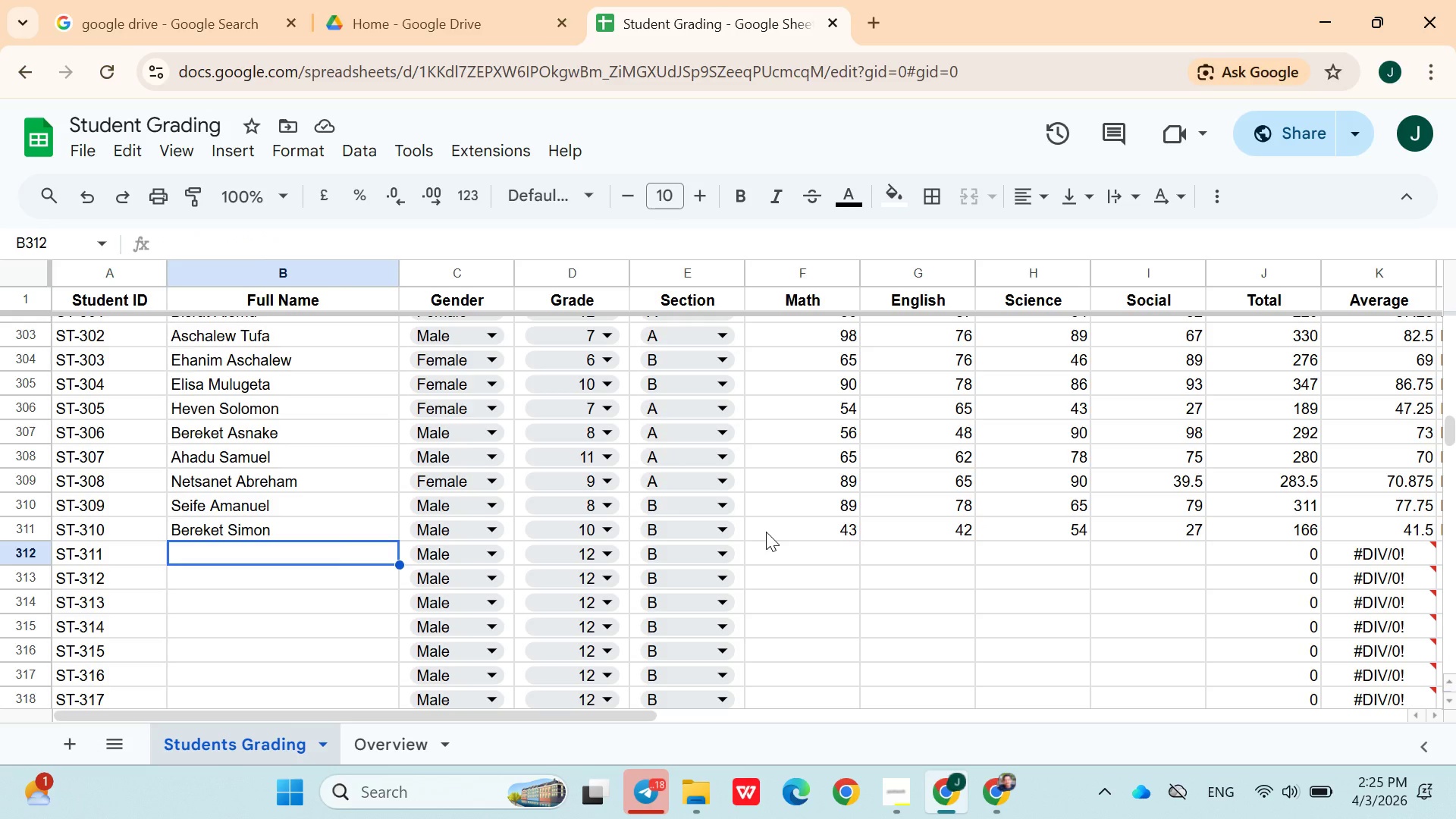 
hold_key(key=ShiftLeft, duration=1.51)
 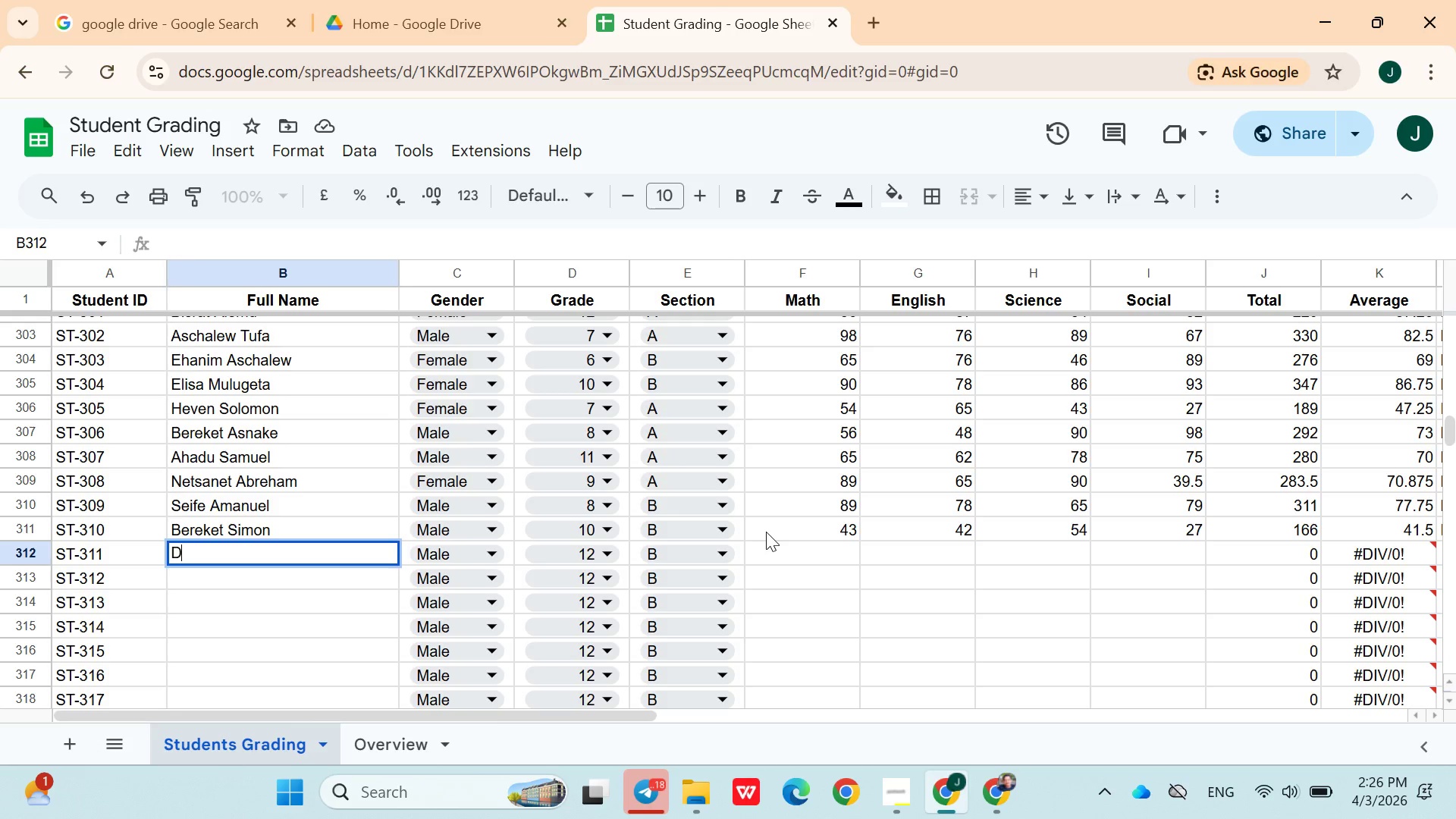 
type(Demle Asfaw)
 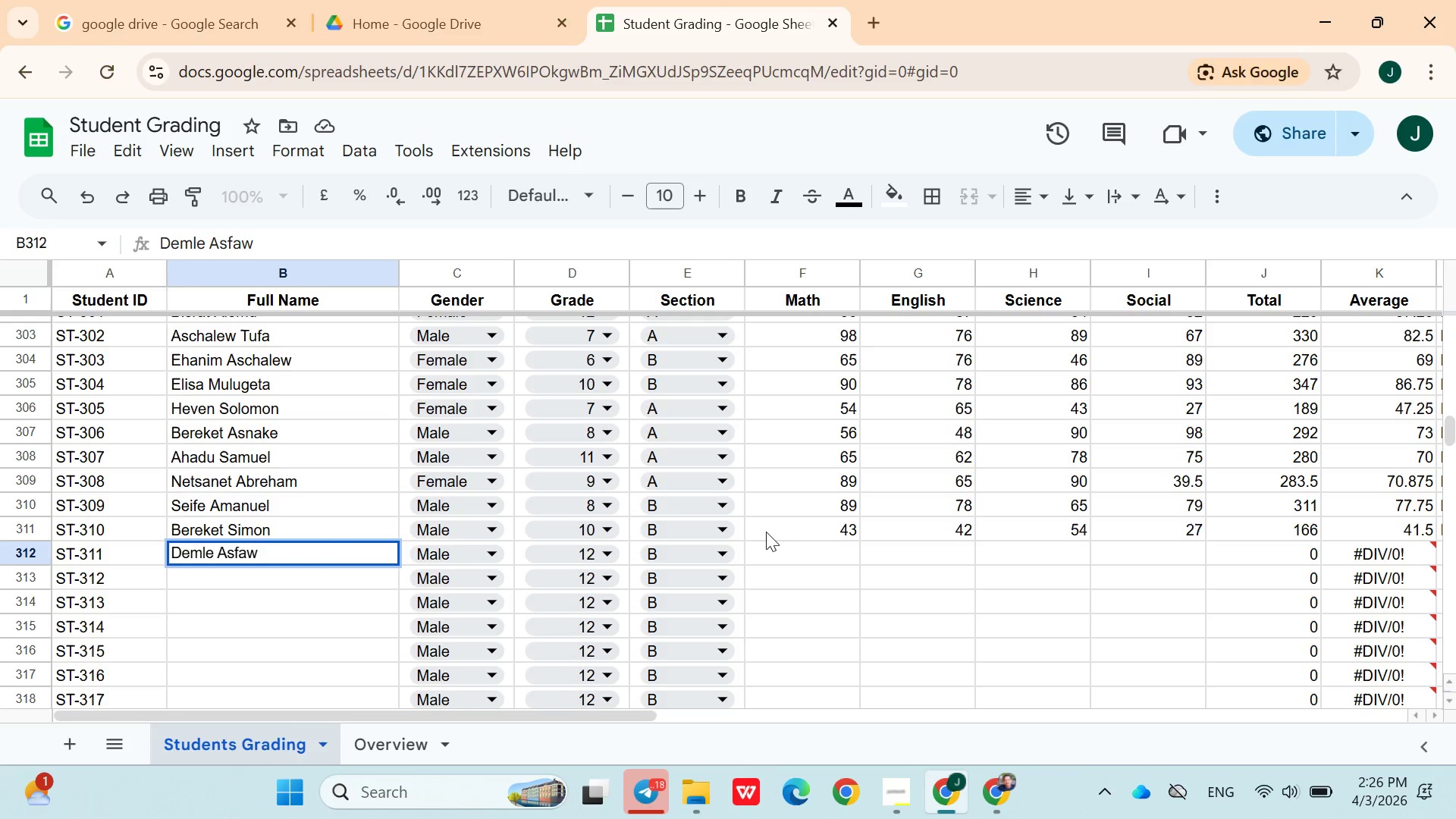 
left_click([592, 551])
 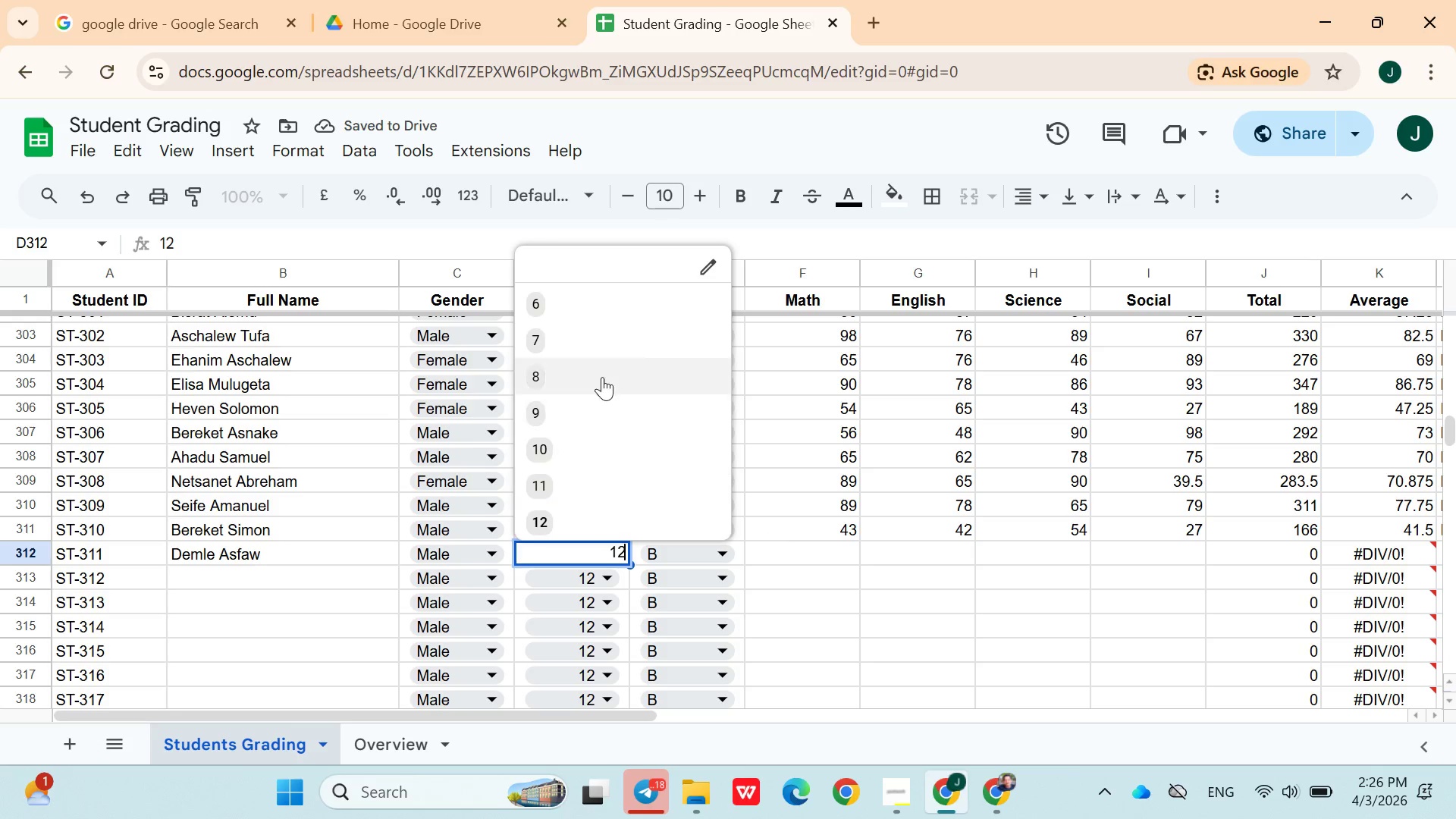 
left_click([561, 314])
 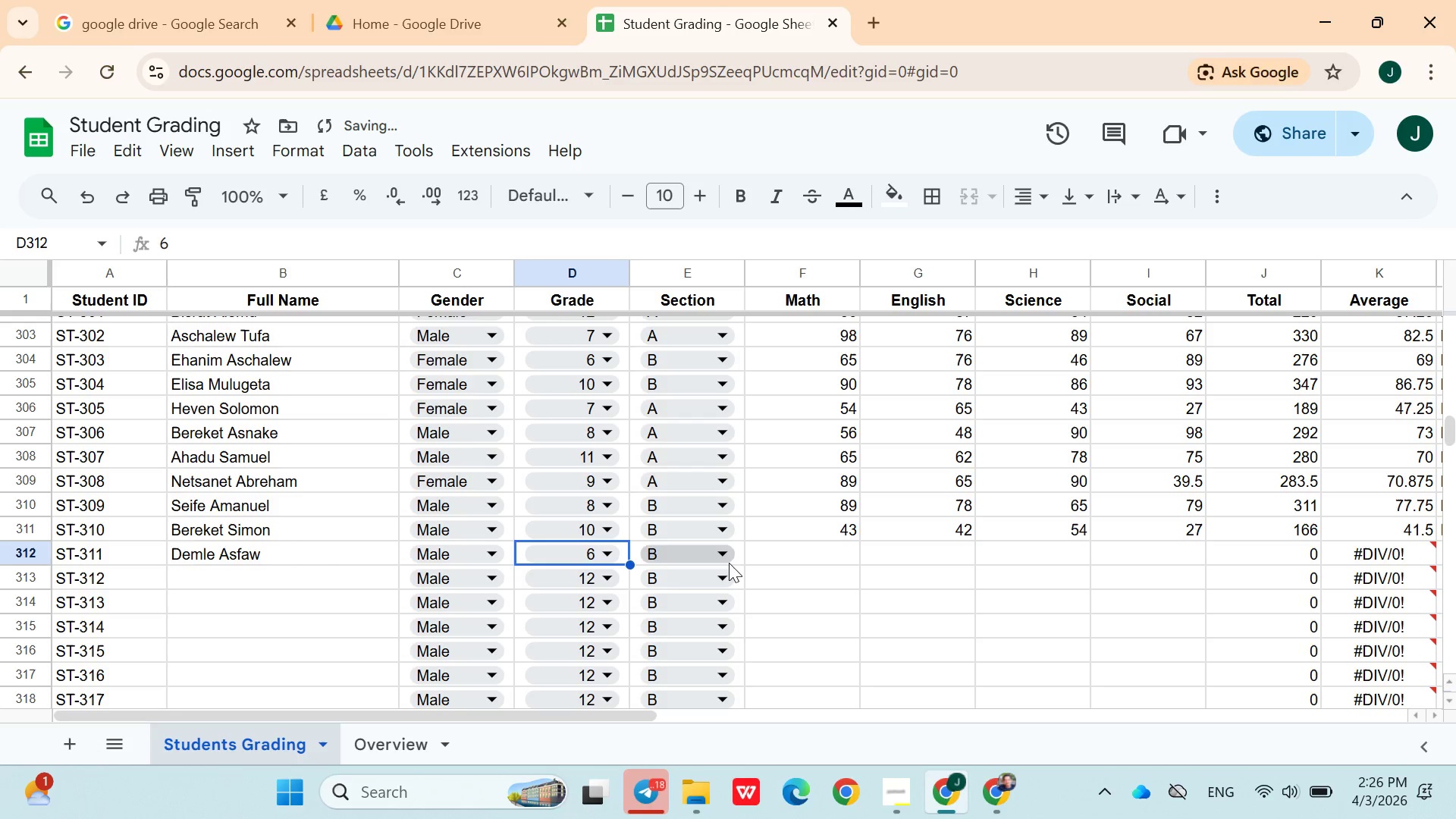 
left_click([724, 563])
 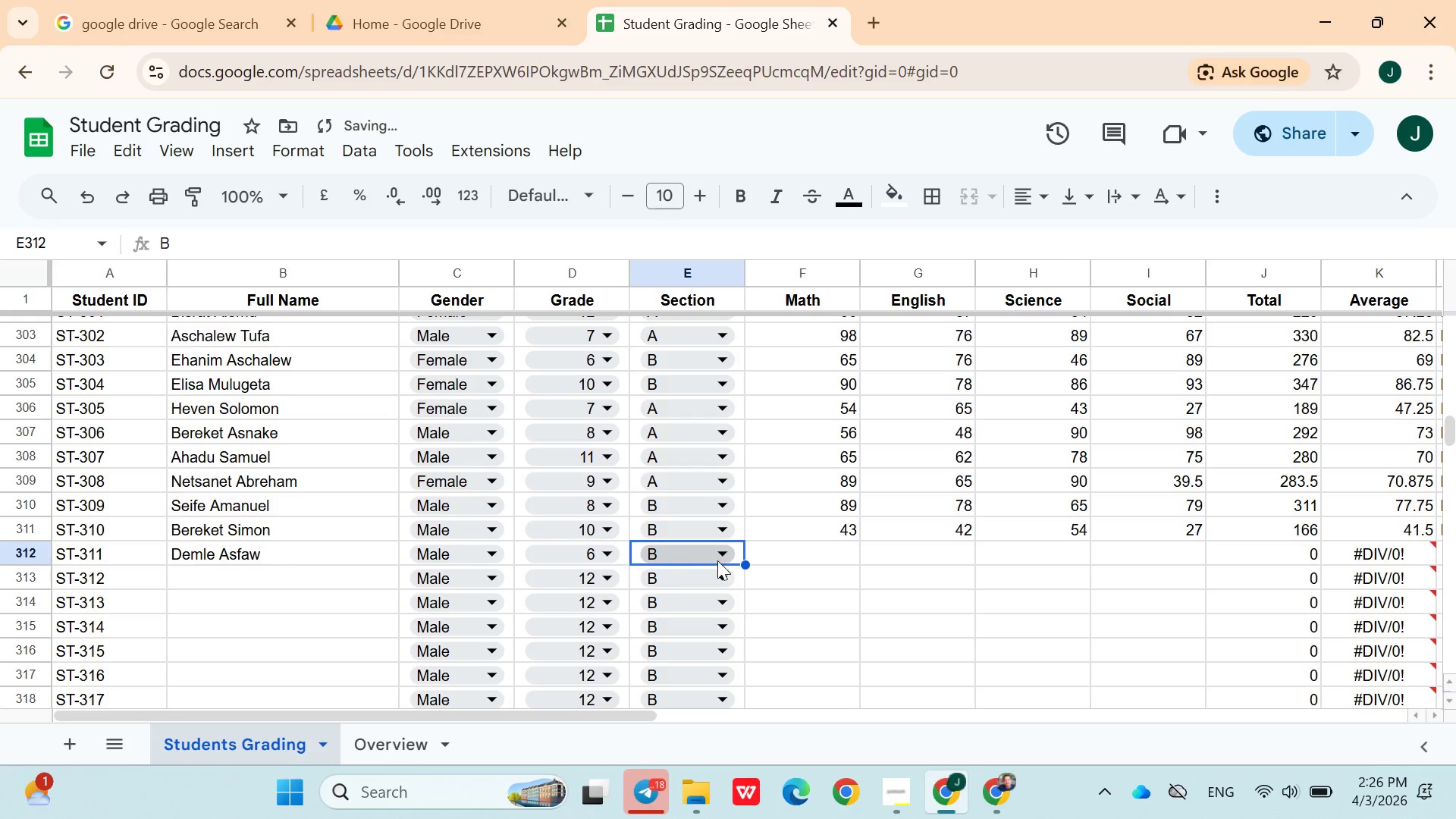 
left_click([717, 560])
 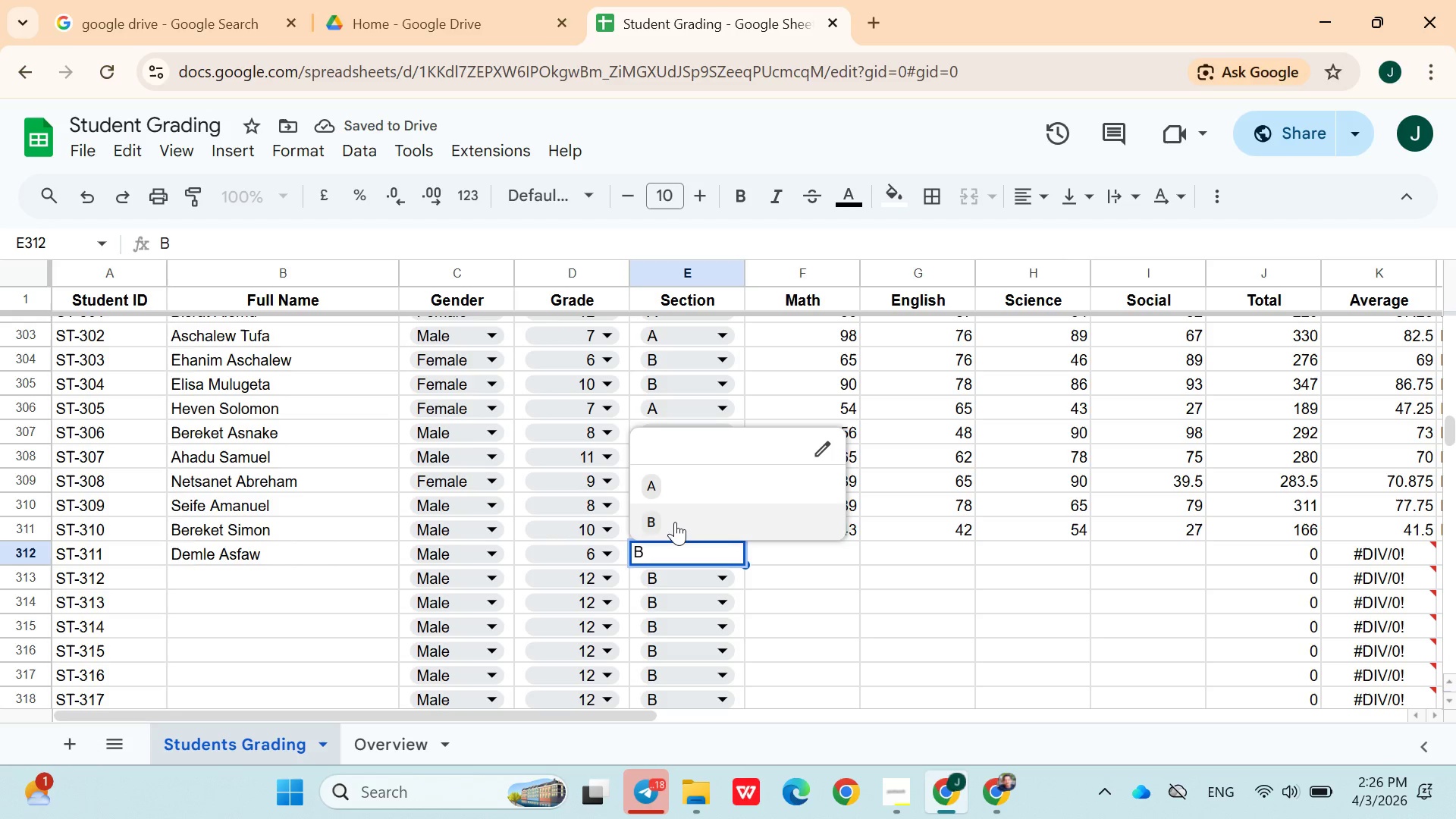 
left_click([675, 522])
 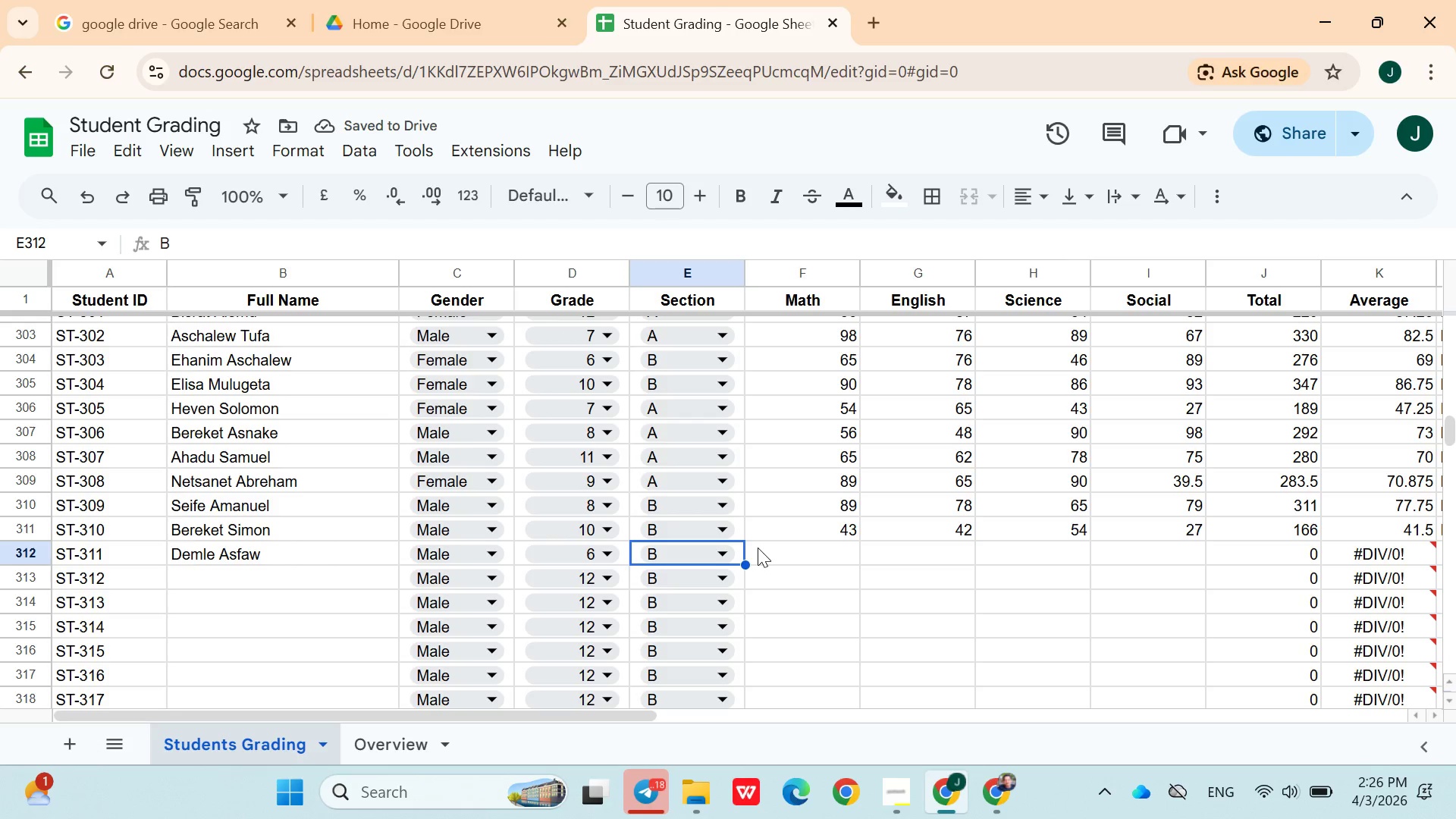 
left_click([773, 548])
 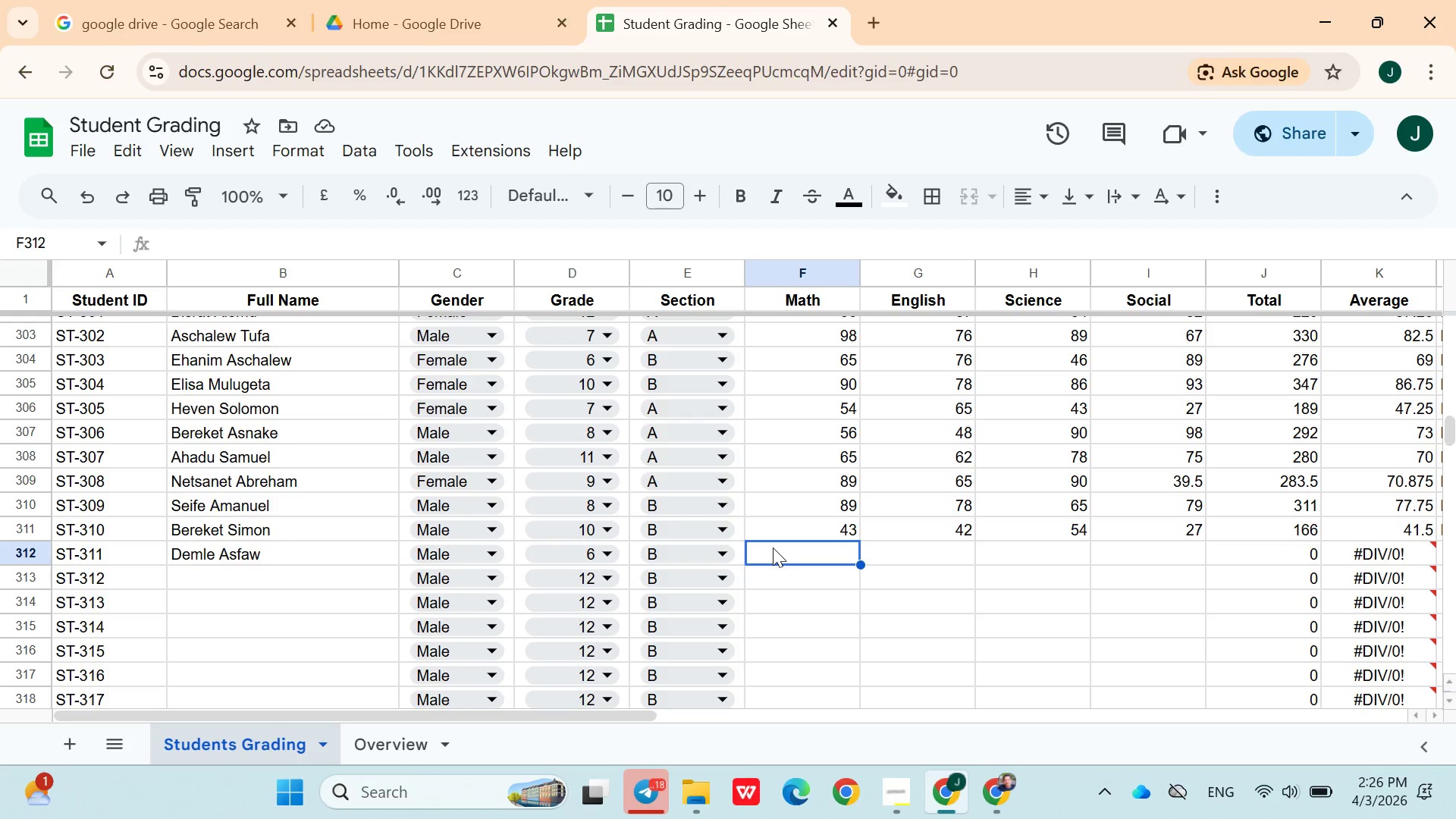 
wait(7.56)
 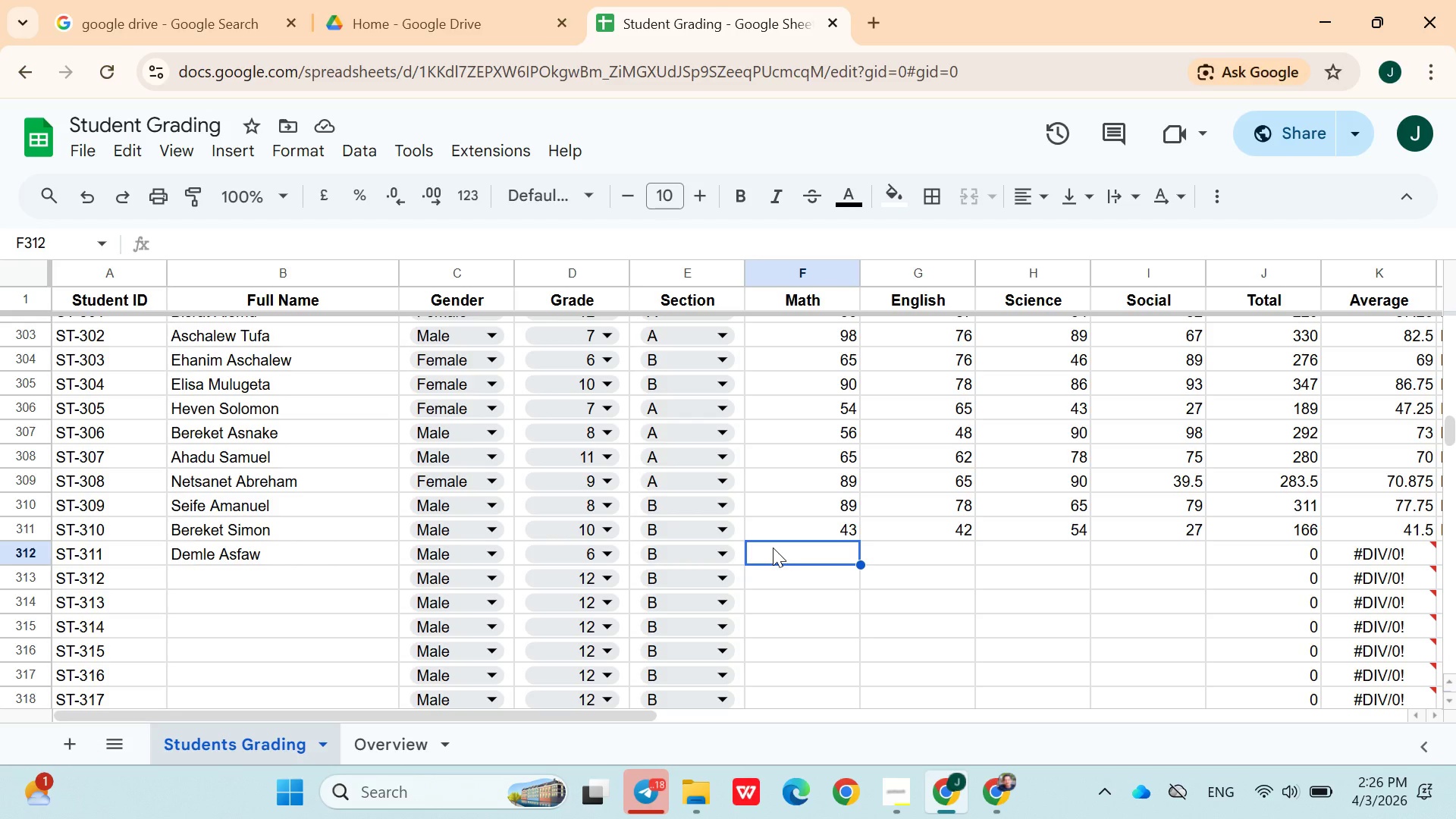 
type(54)
 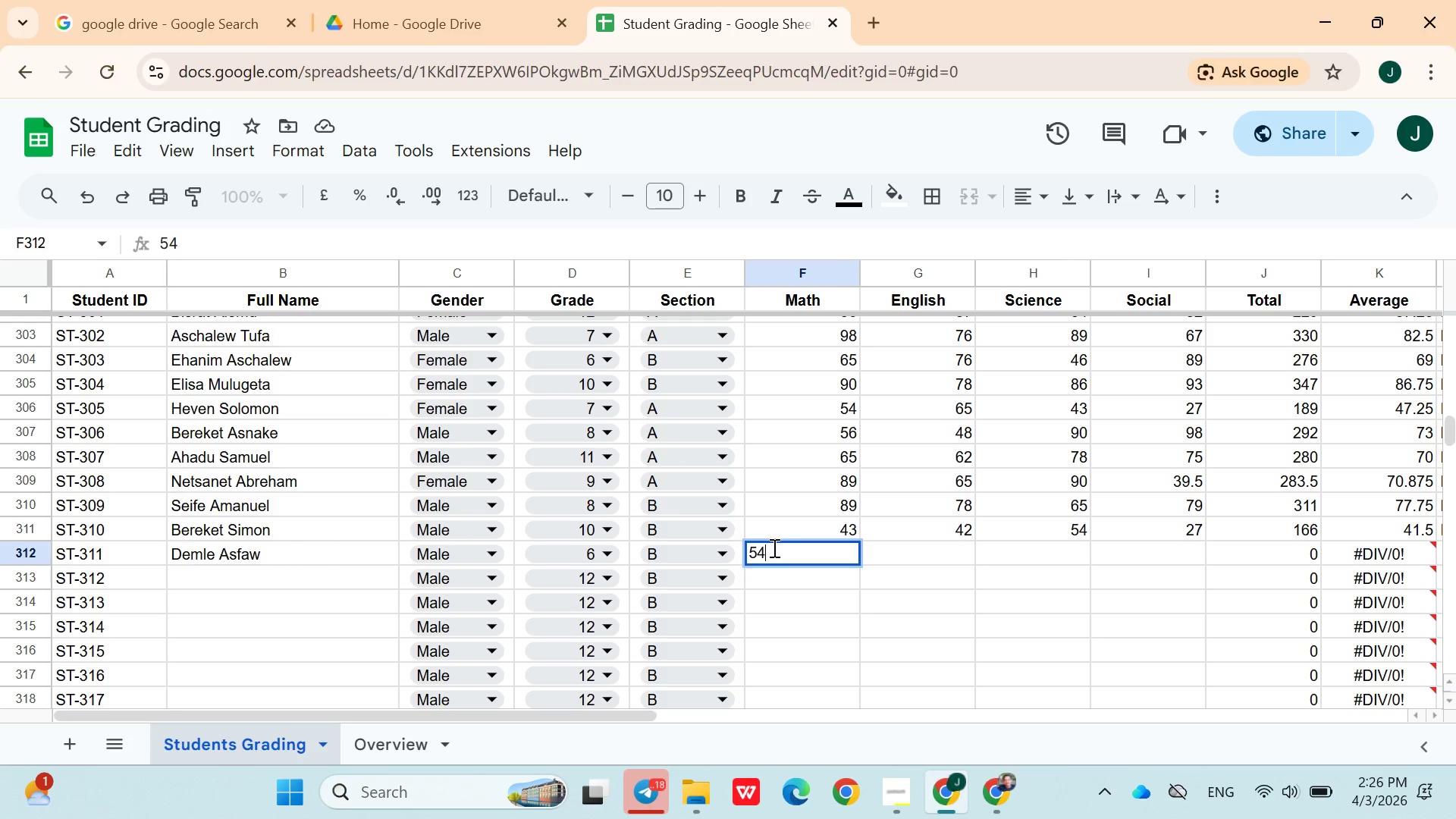 
key(ArrowRight)
 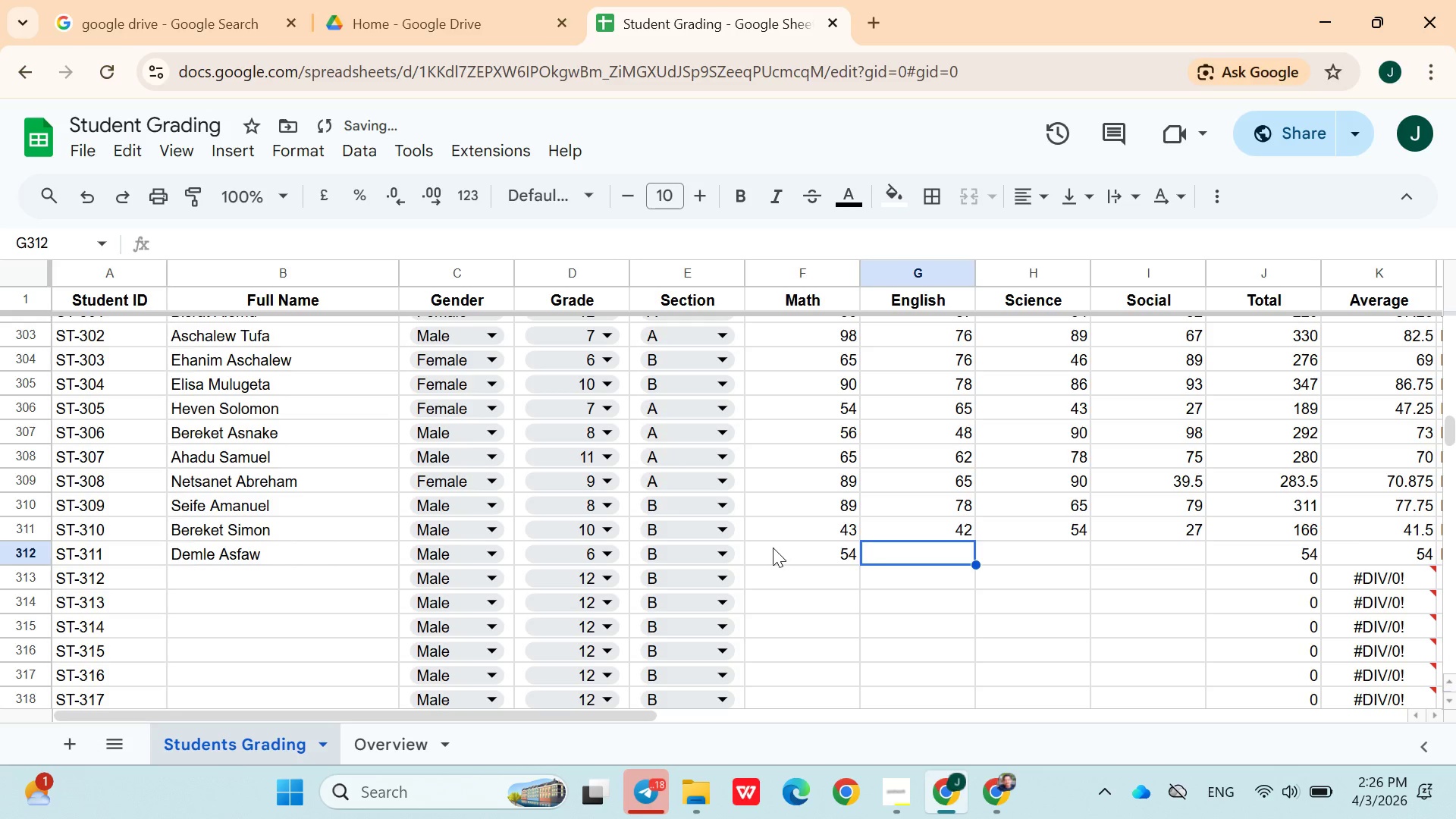 
type(56)
 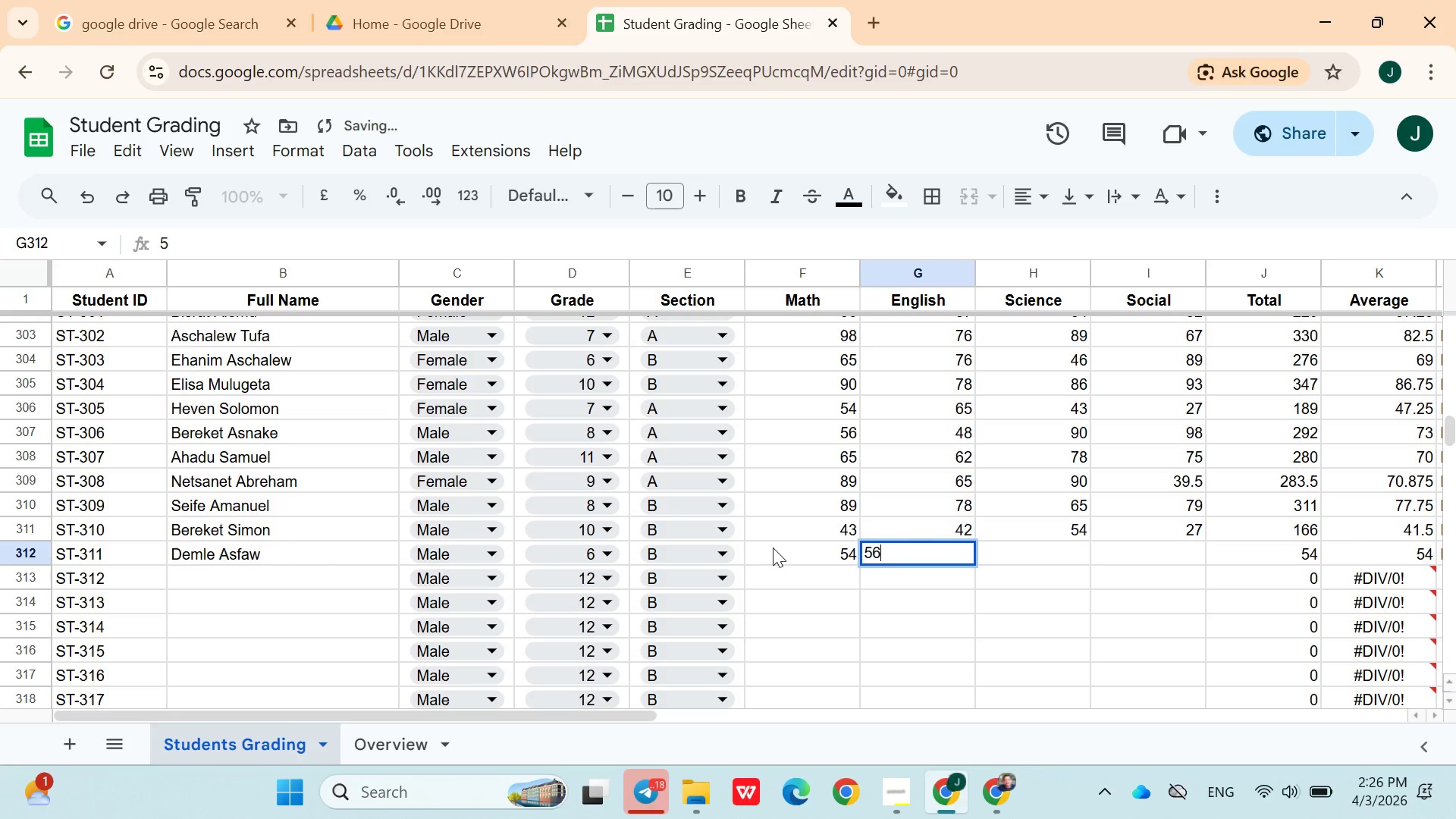 
key(ArrowRight)
 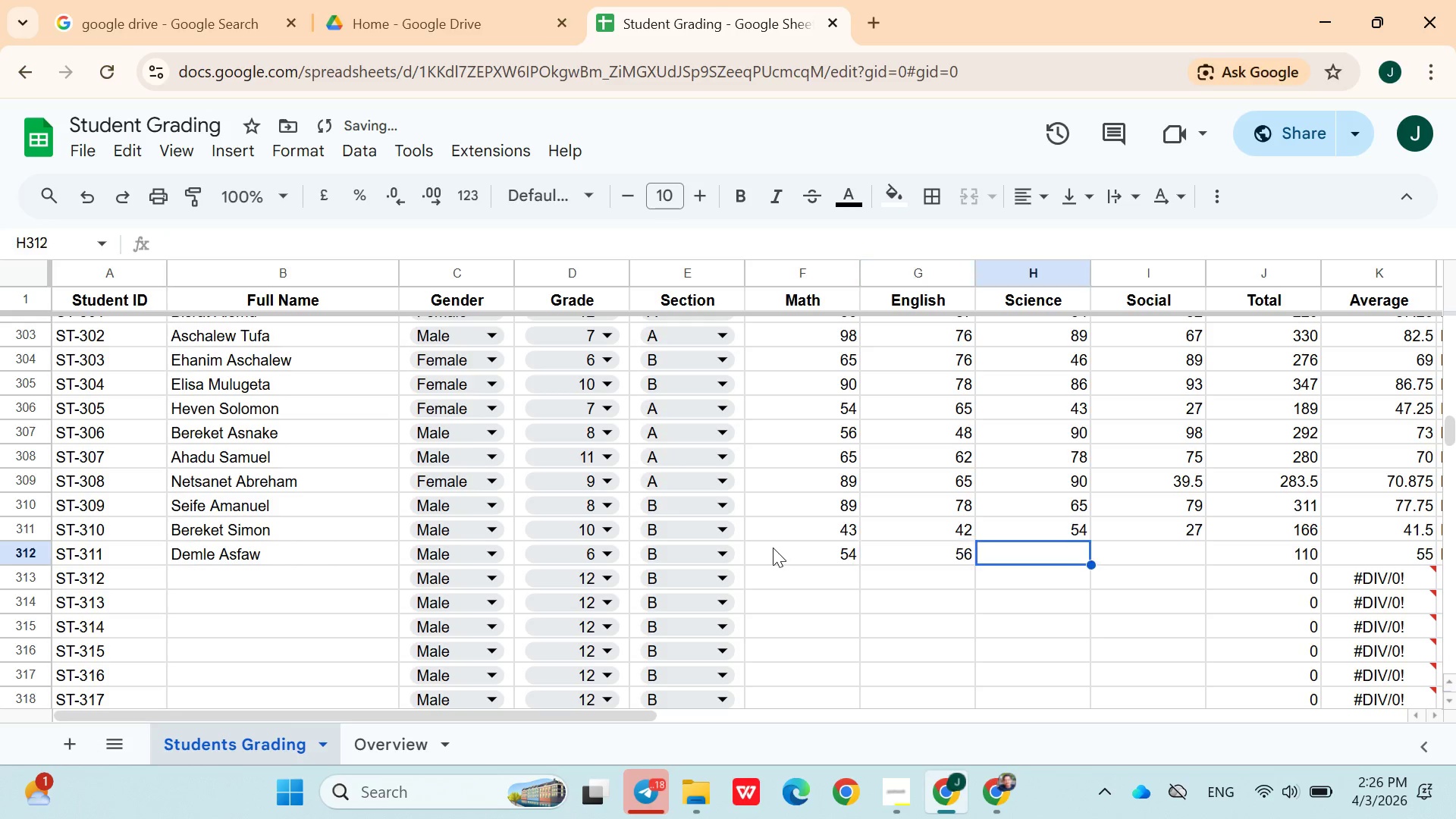 
type(78)
 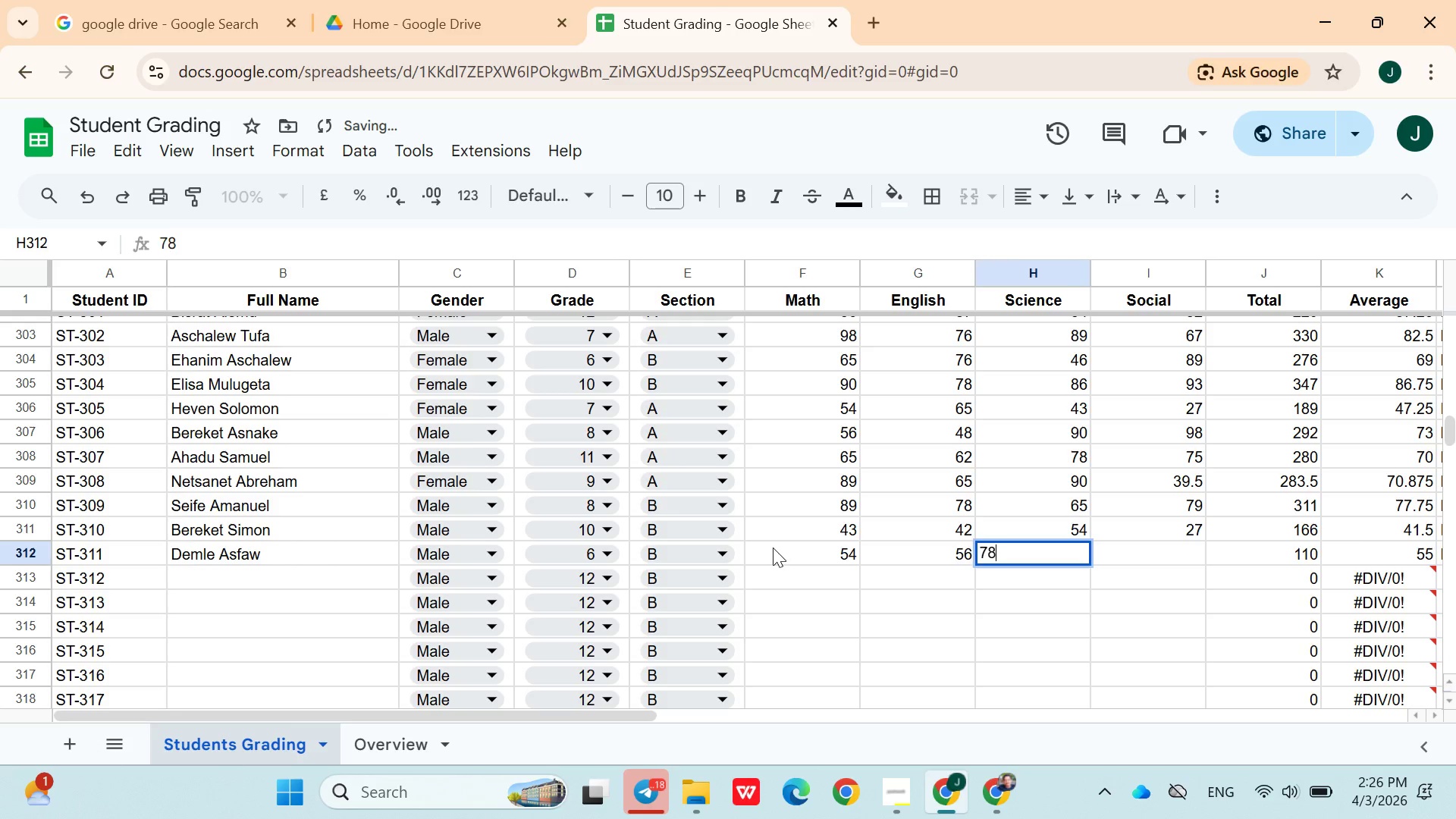 
key(ArrowRight)
 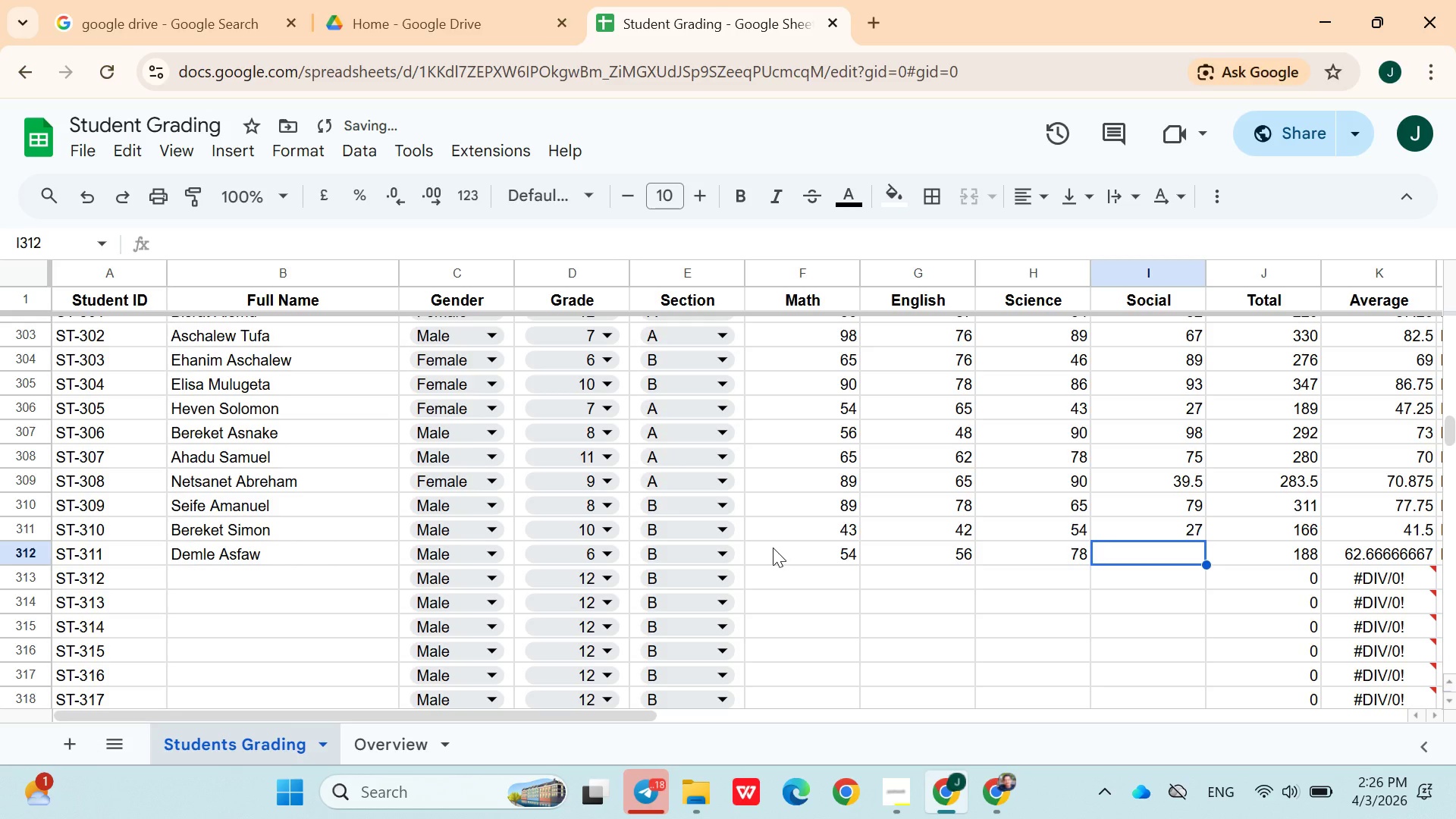 
type(32)
 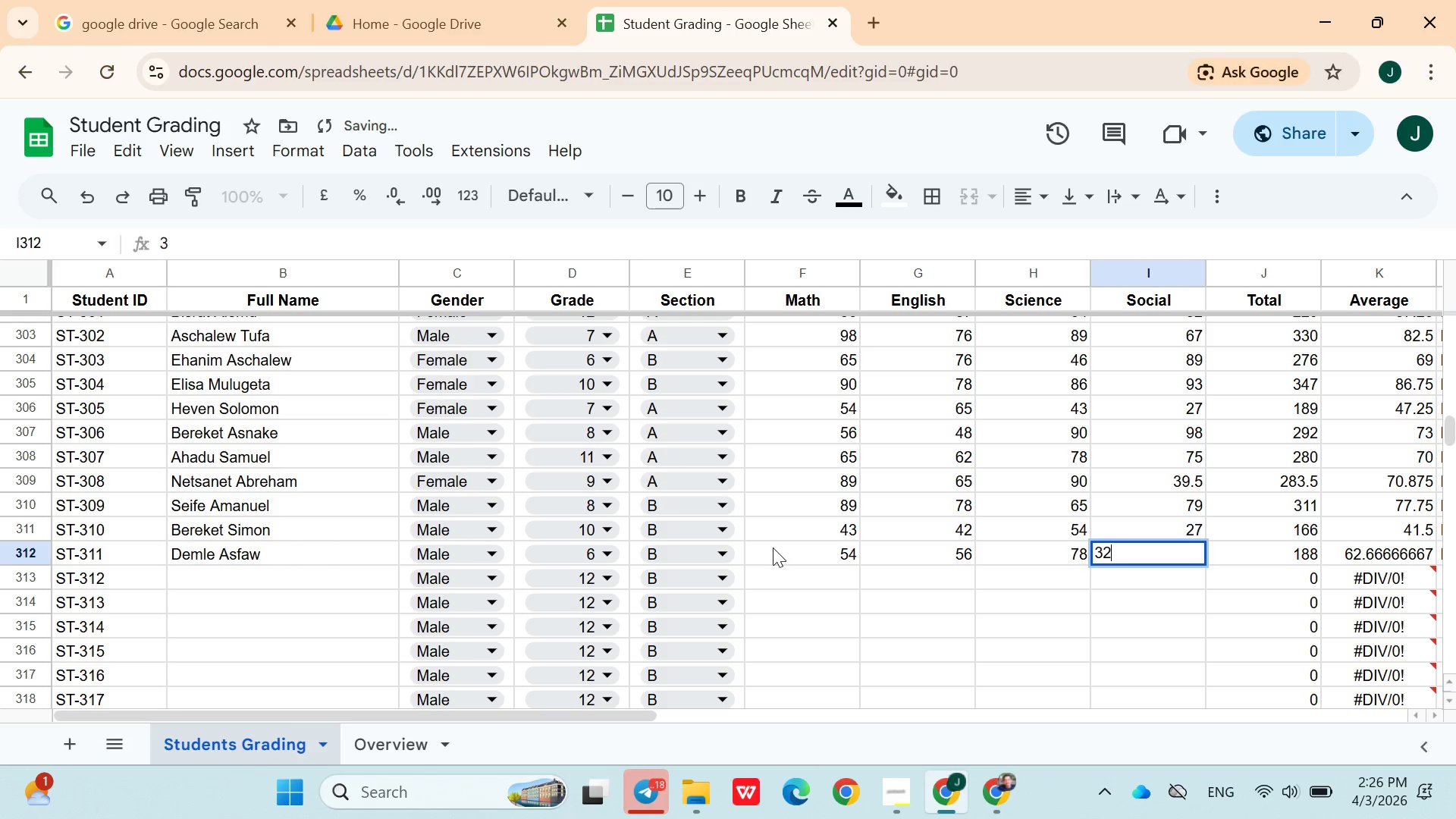 
key(ArrowRight)
 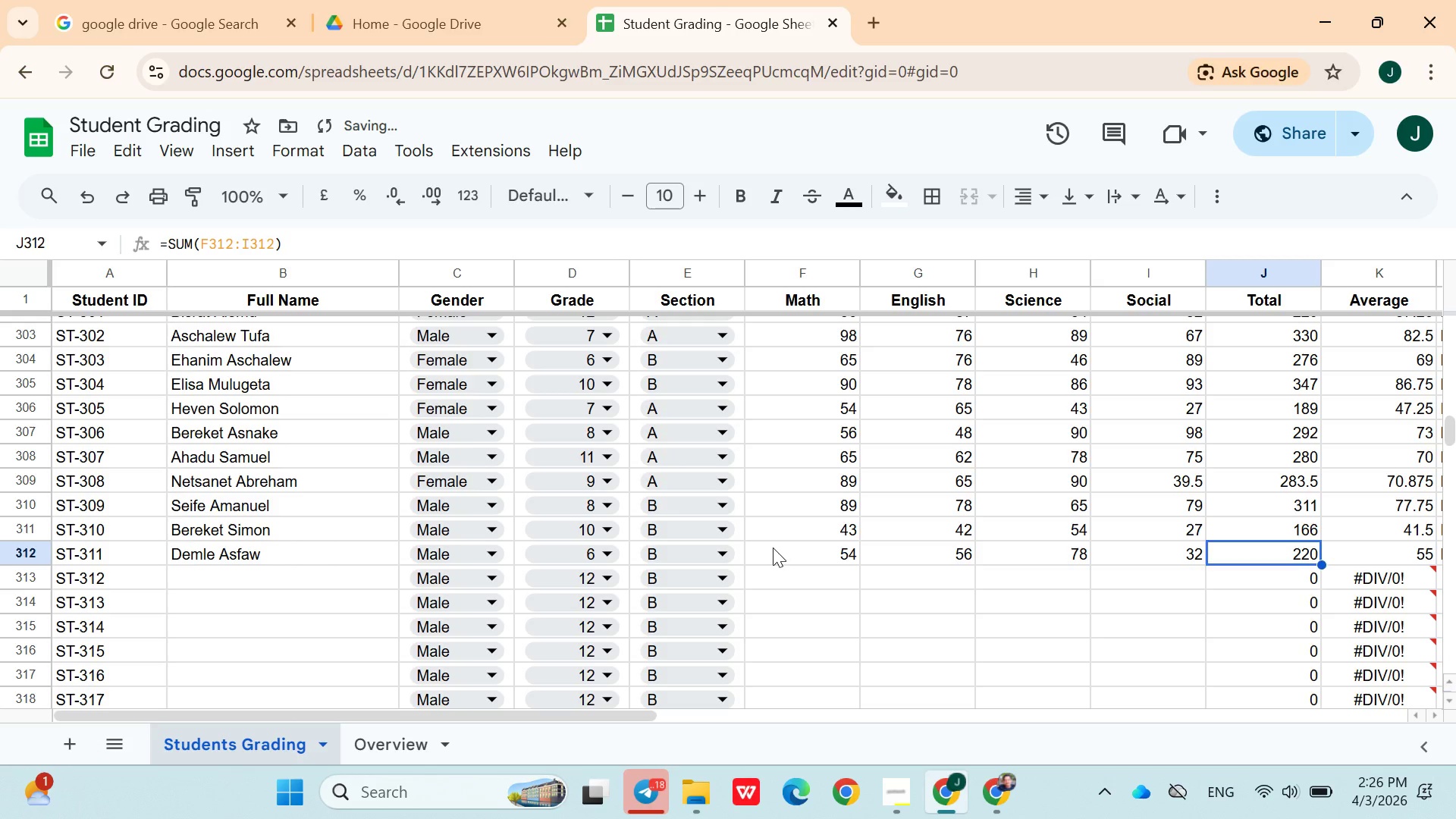 
key(ArrowDown)
 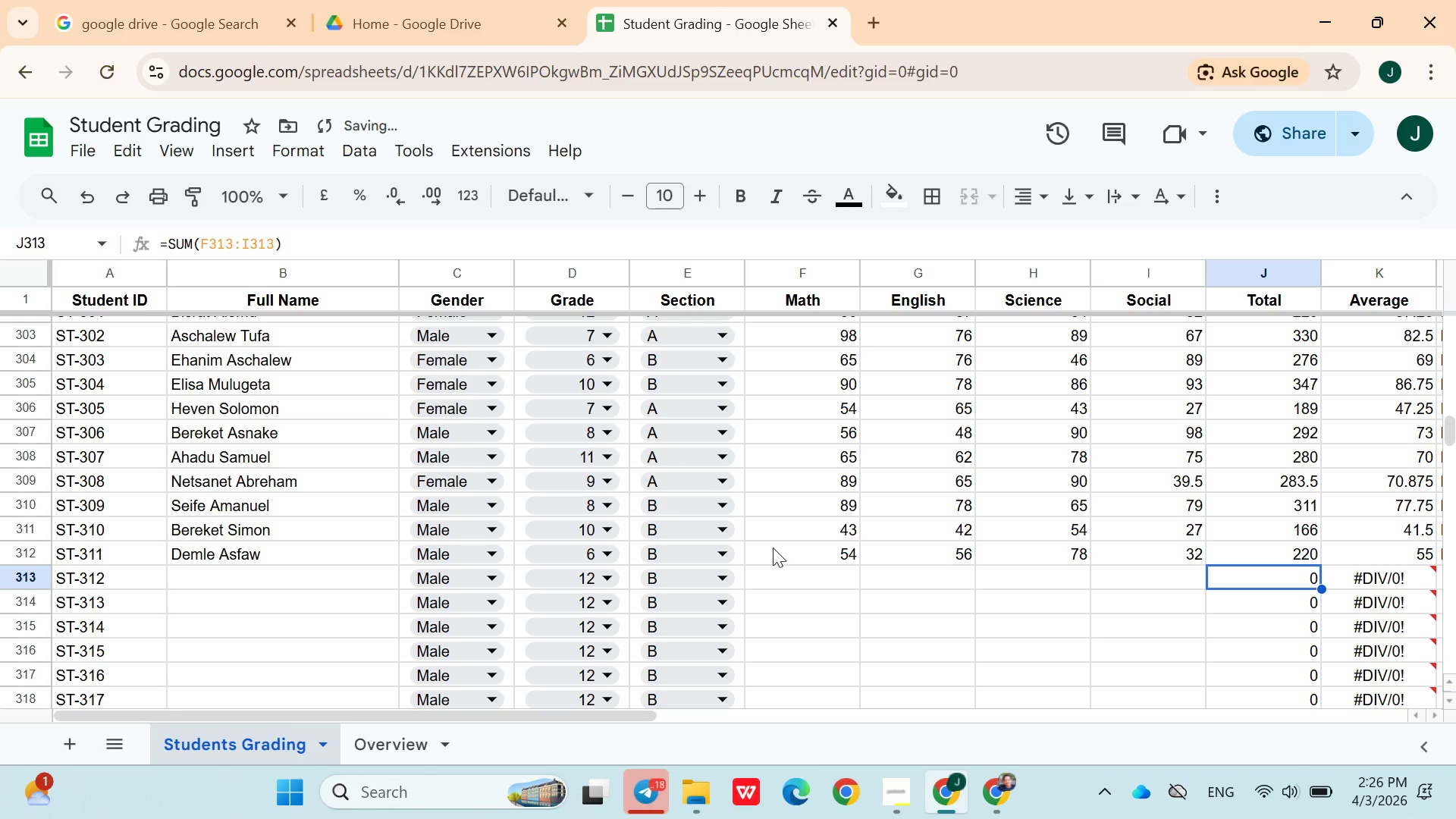 
hold_key(key=ArrowLeft, duration=0.75)
 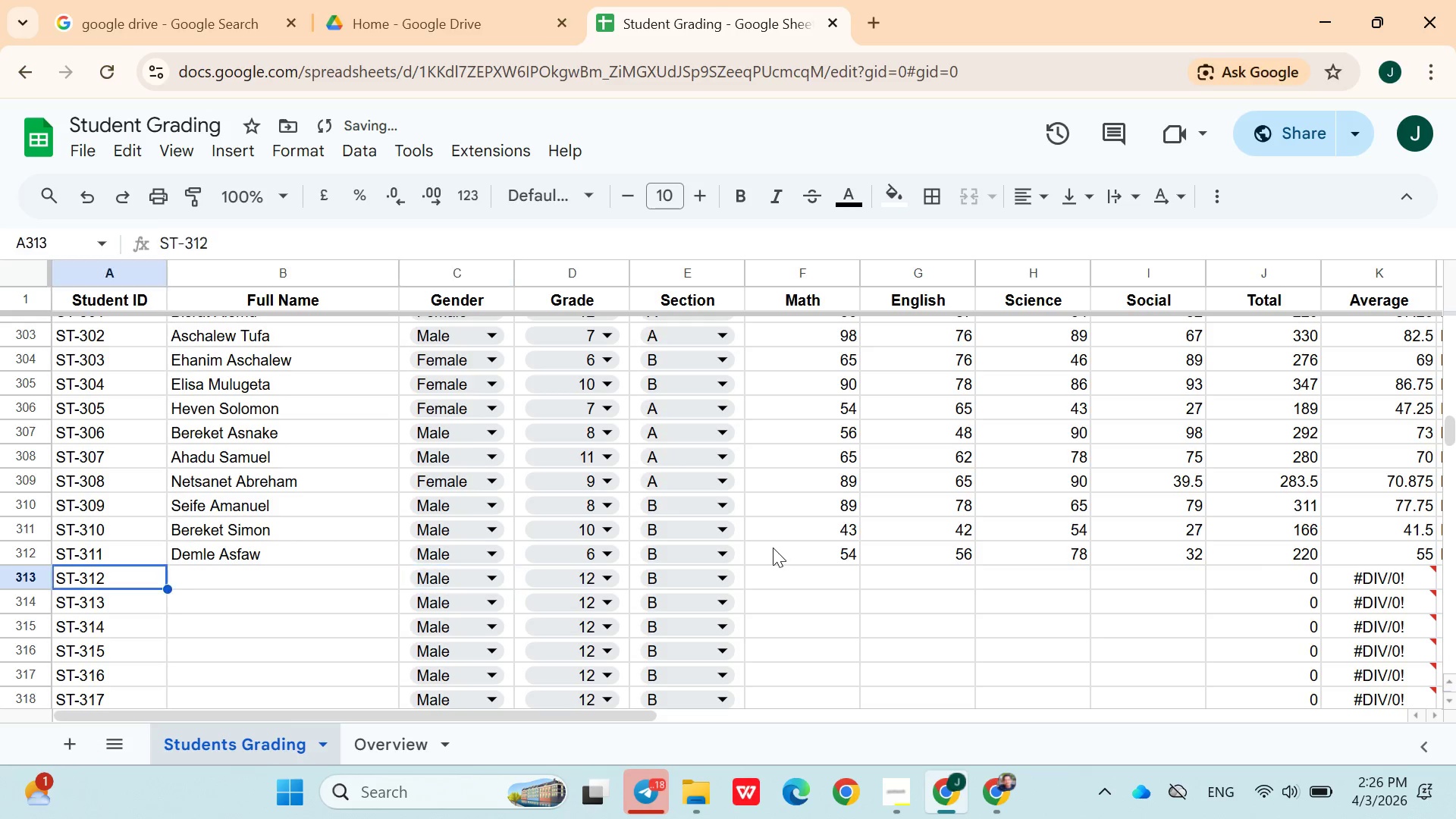 
key(ArrowLeft)
 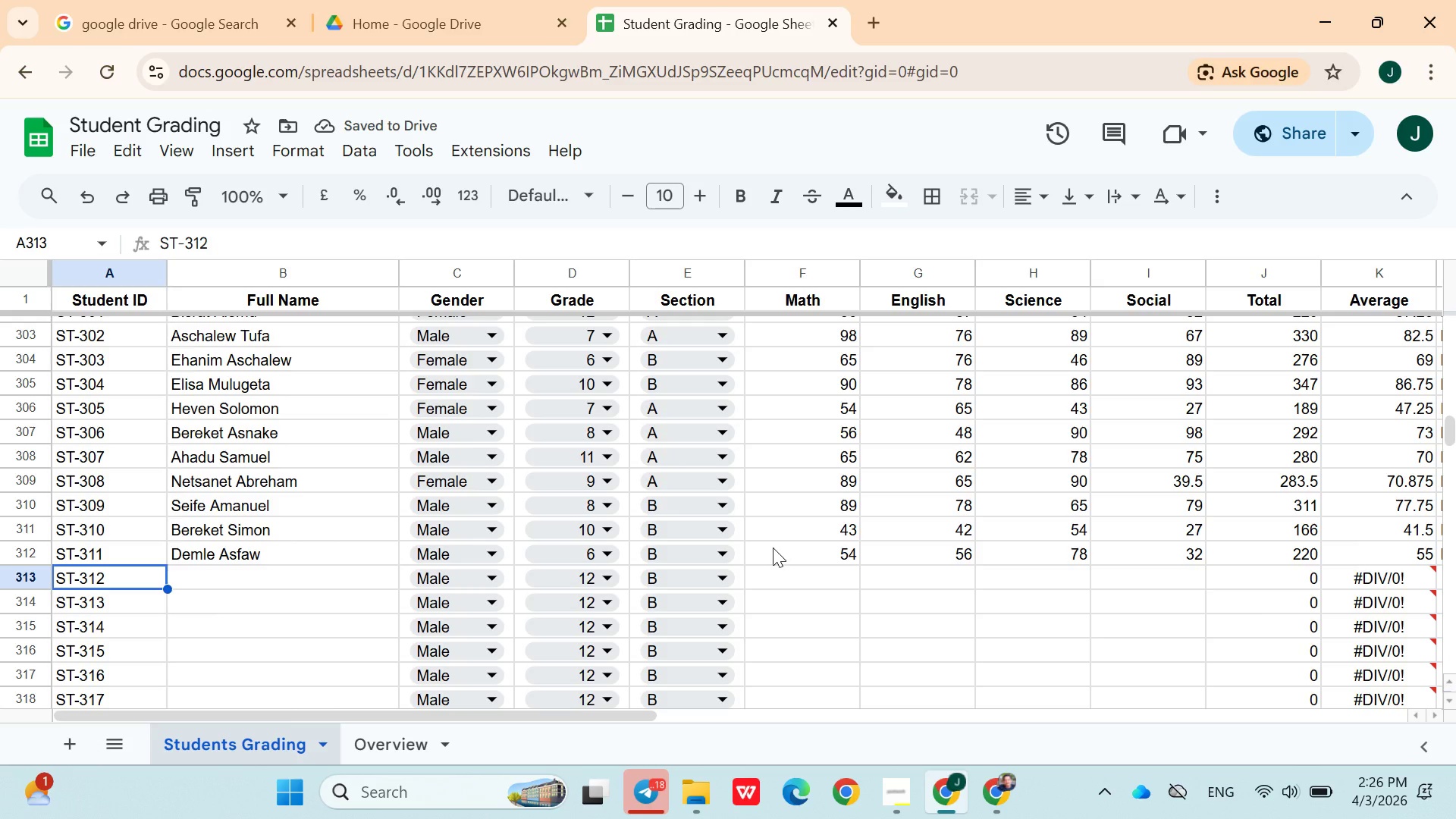 
key(ArrowRight)
 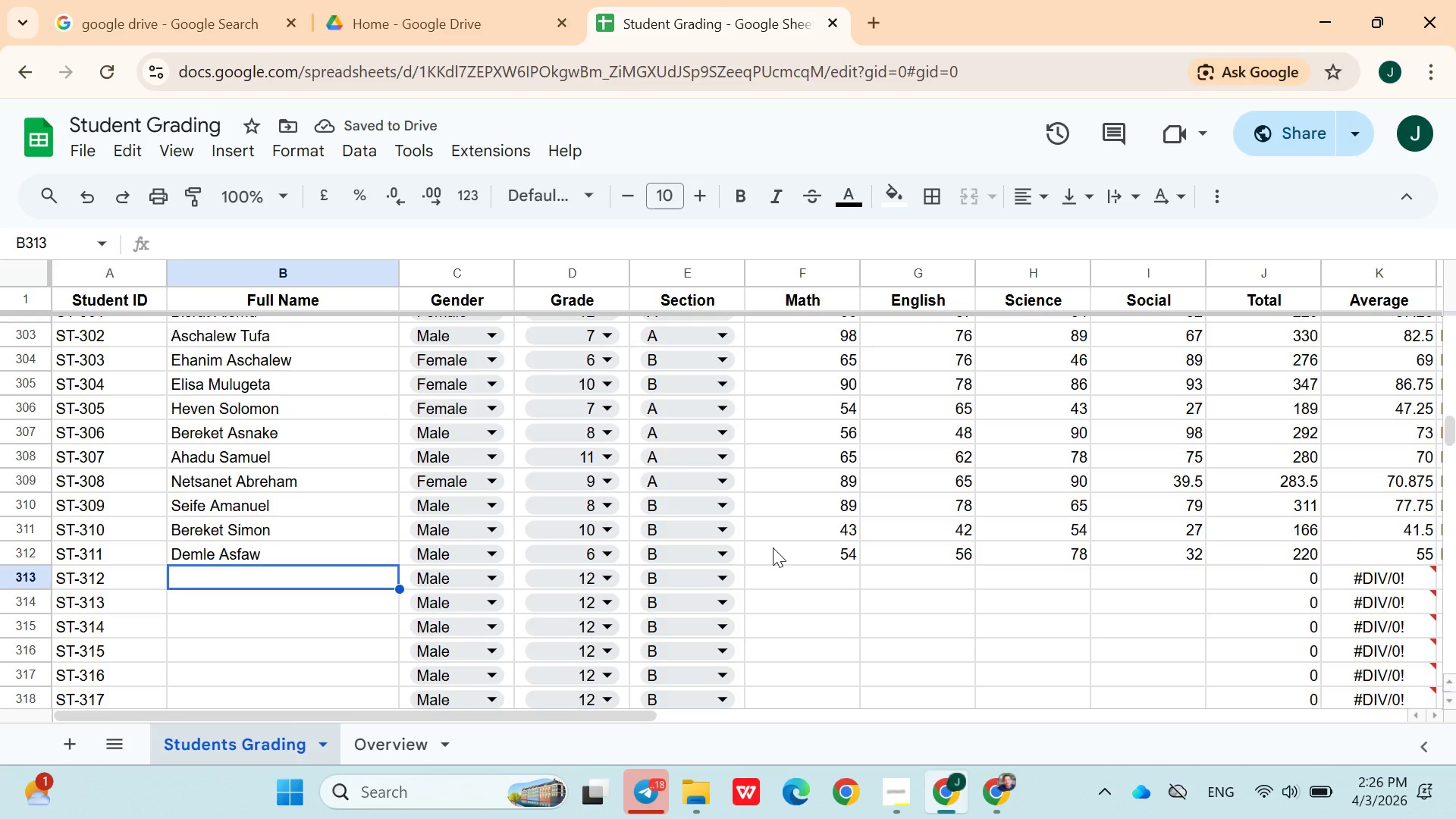 
type(Mnale Yaregal)
 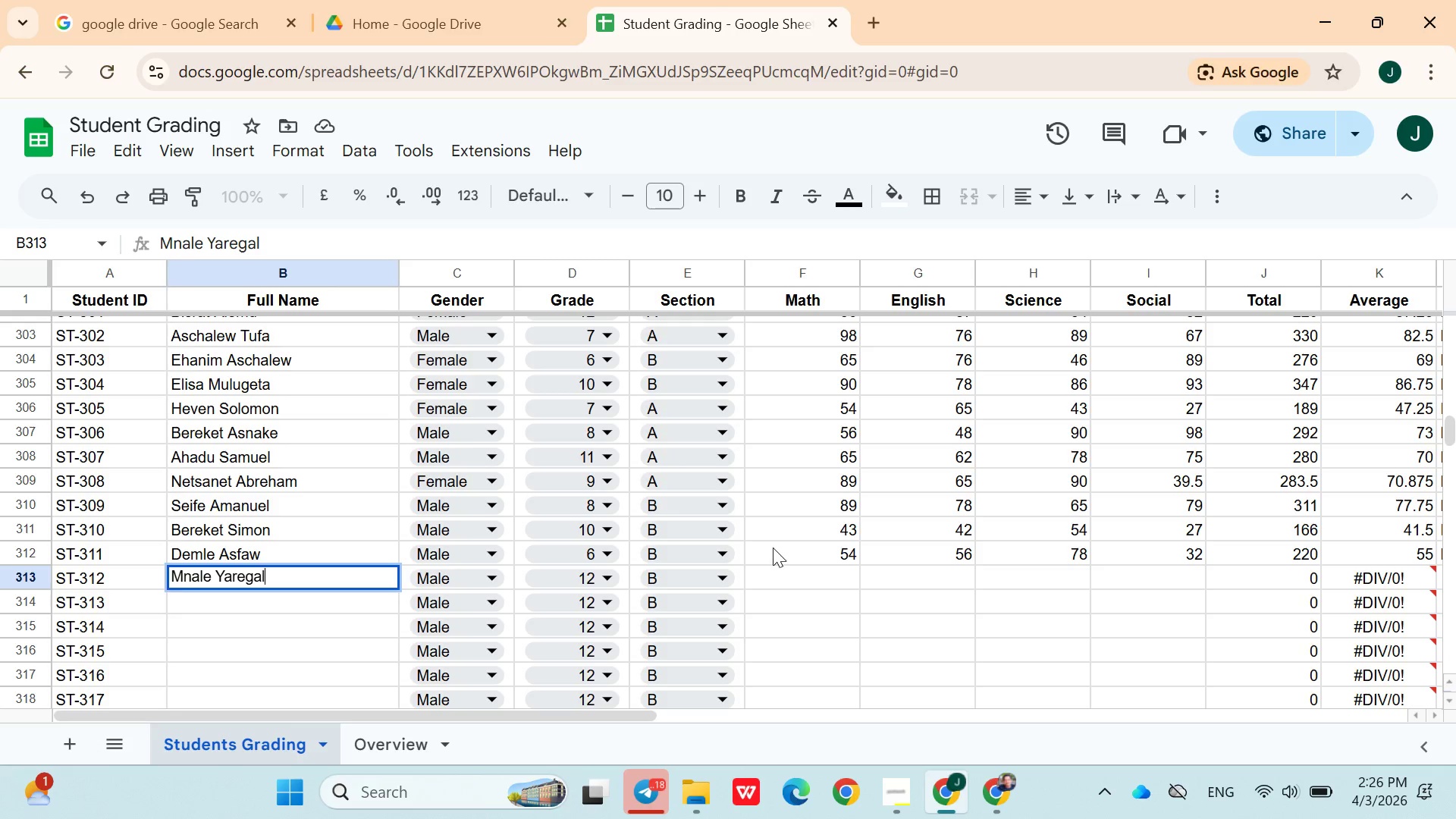 
left_click([588, 573])
 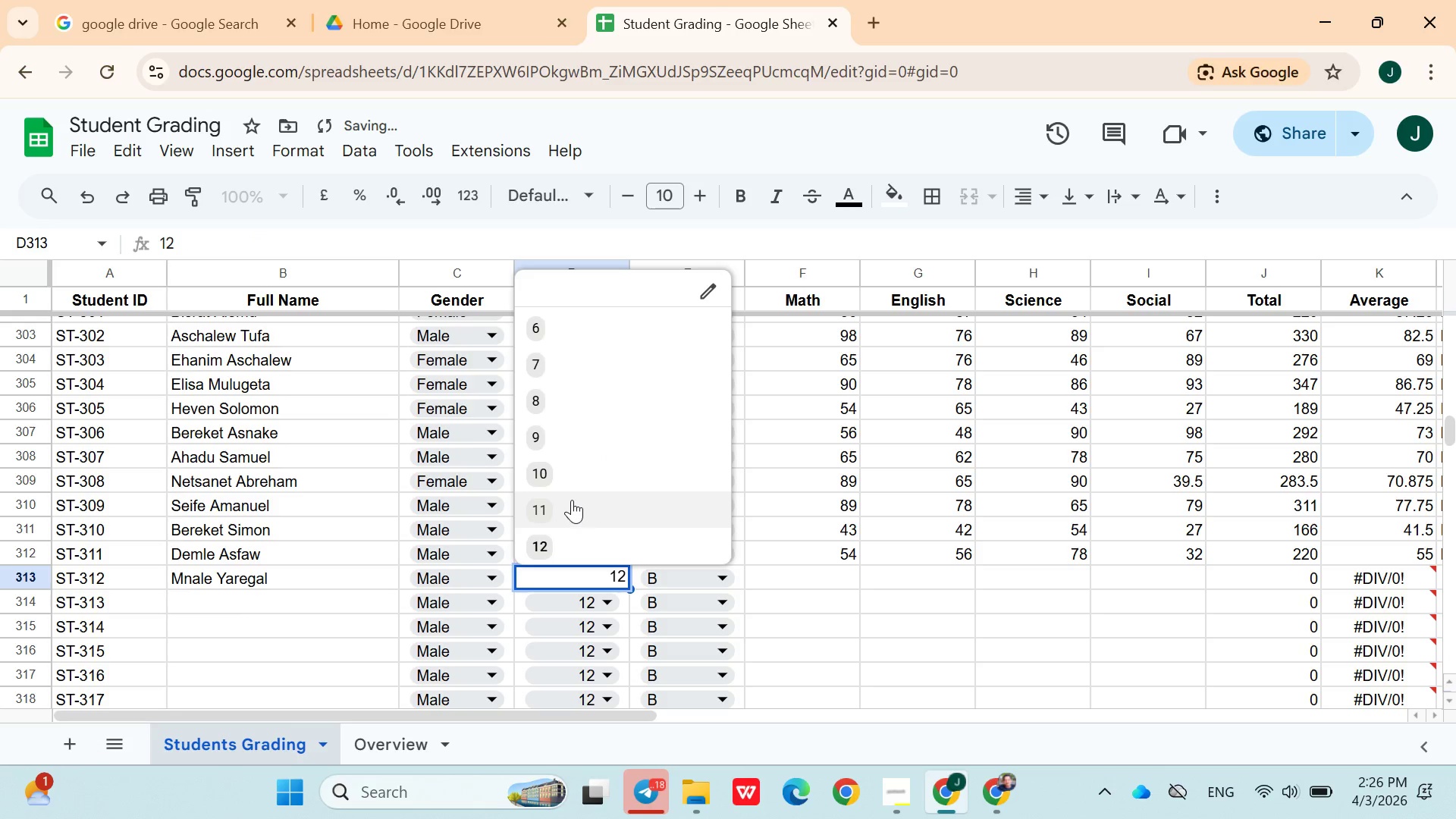 
left_click([572, 500])
 